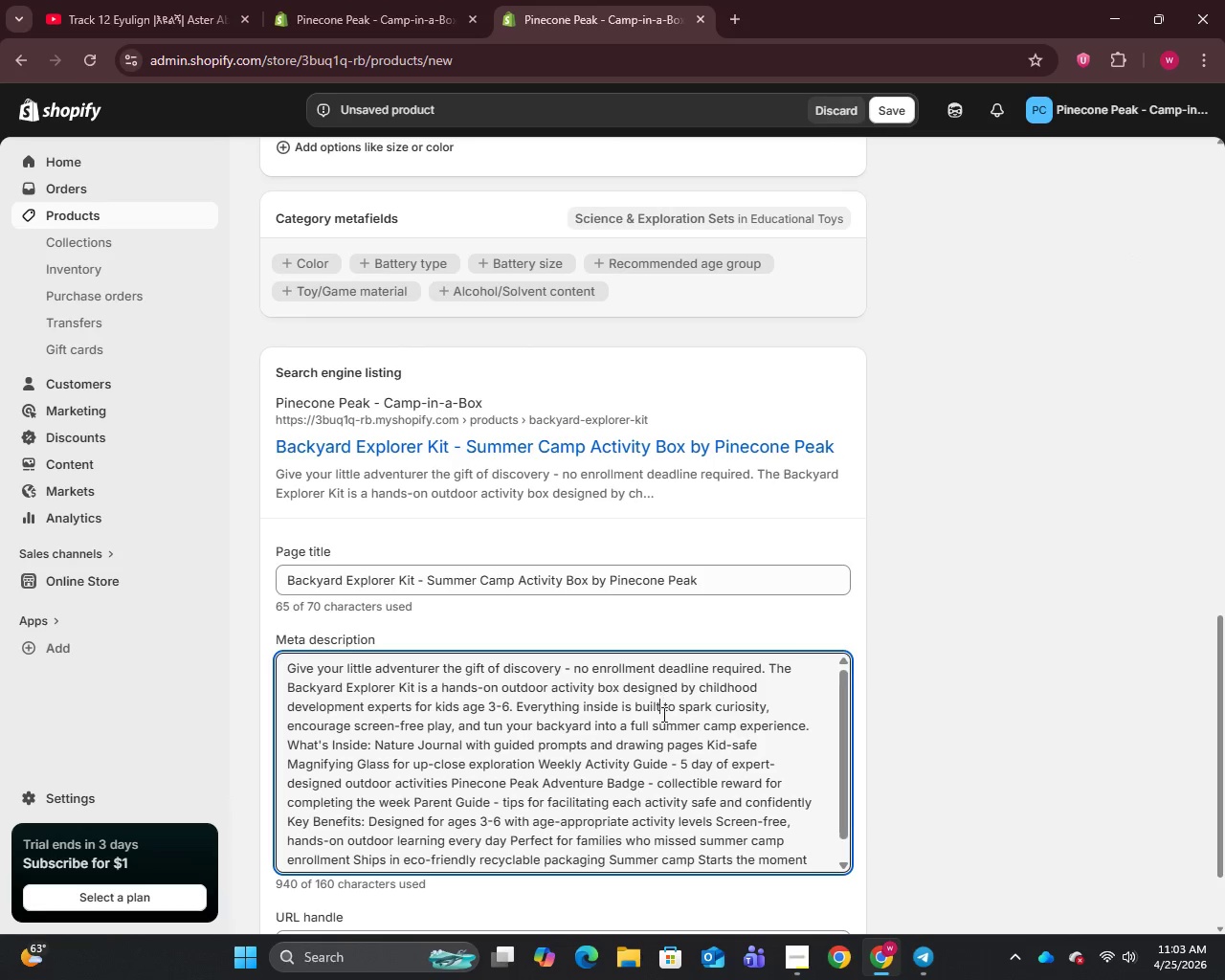 
key(Control+A)
 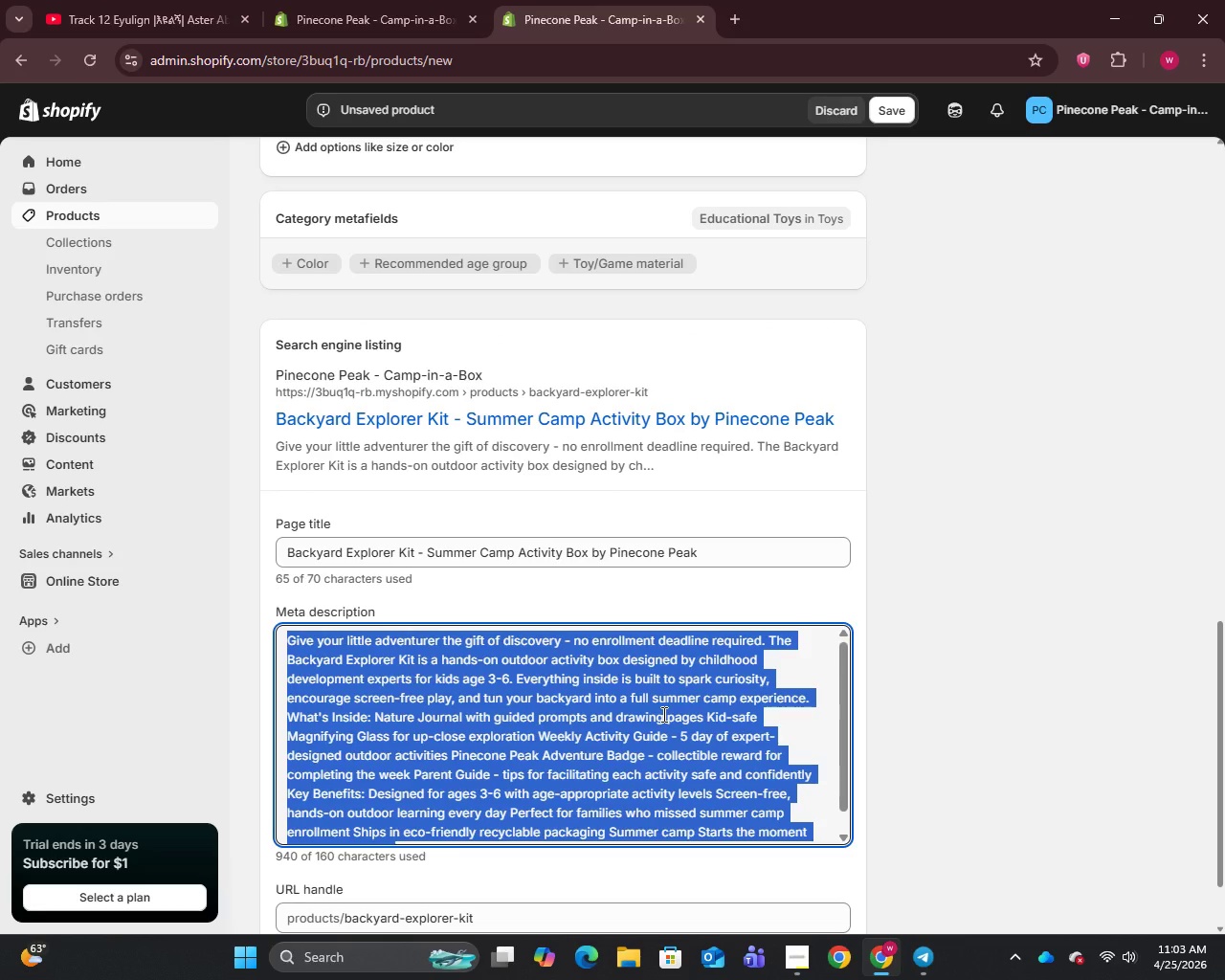 
key(Backspace)
 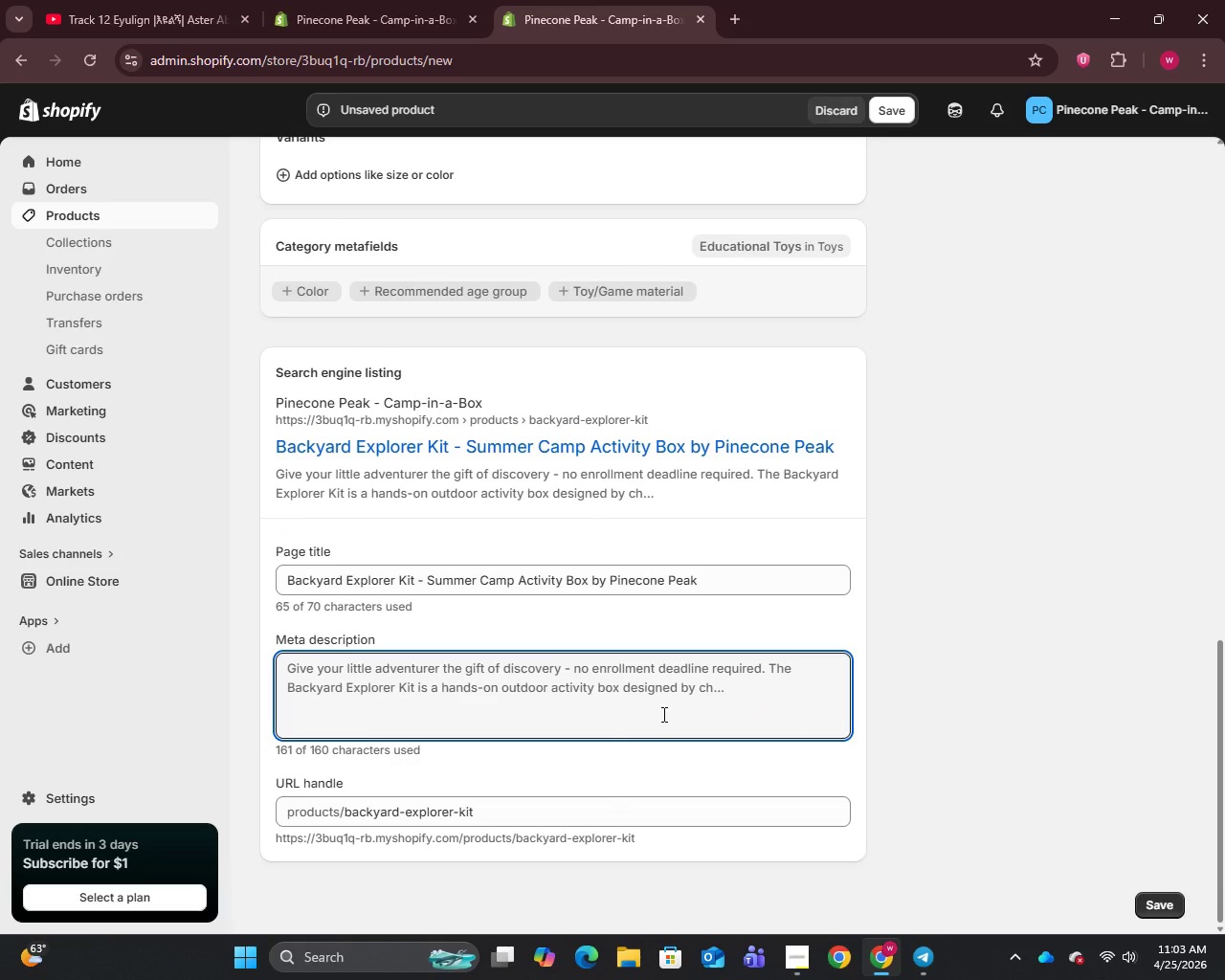 
type(Get the Backyard Explorer Kit - a summer camp activity box for kids age 3-6.)
 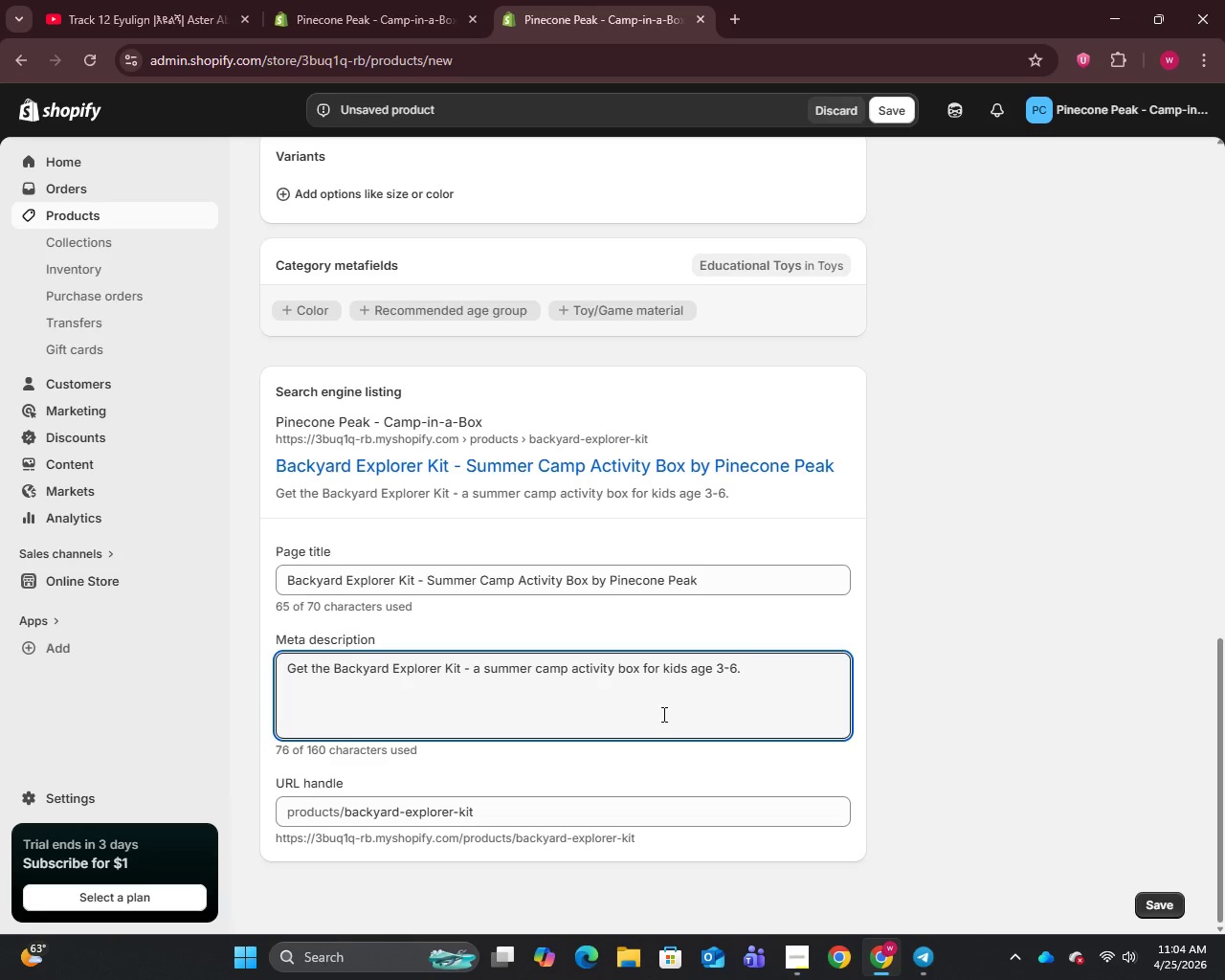 
key(Enter)
 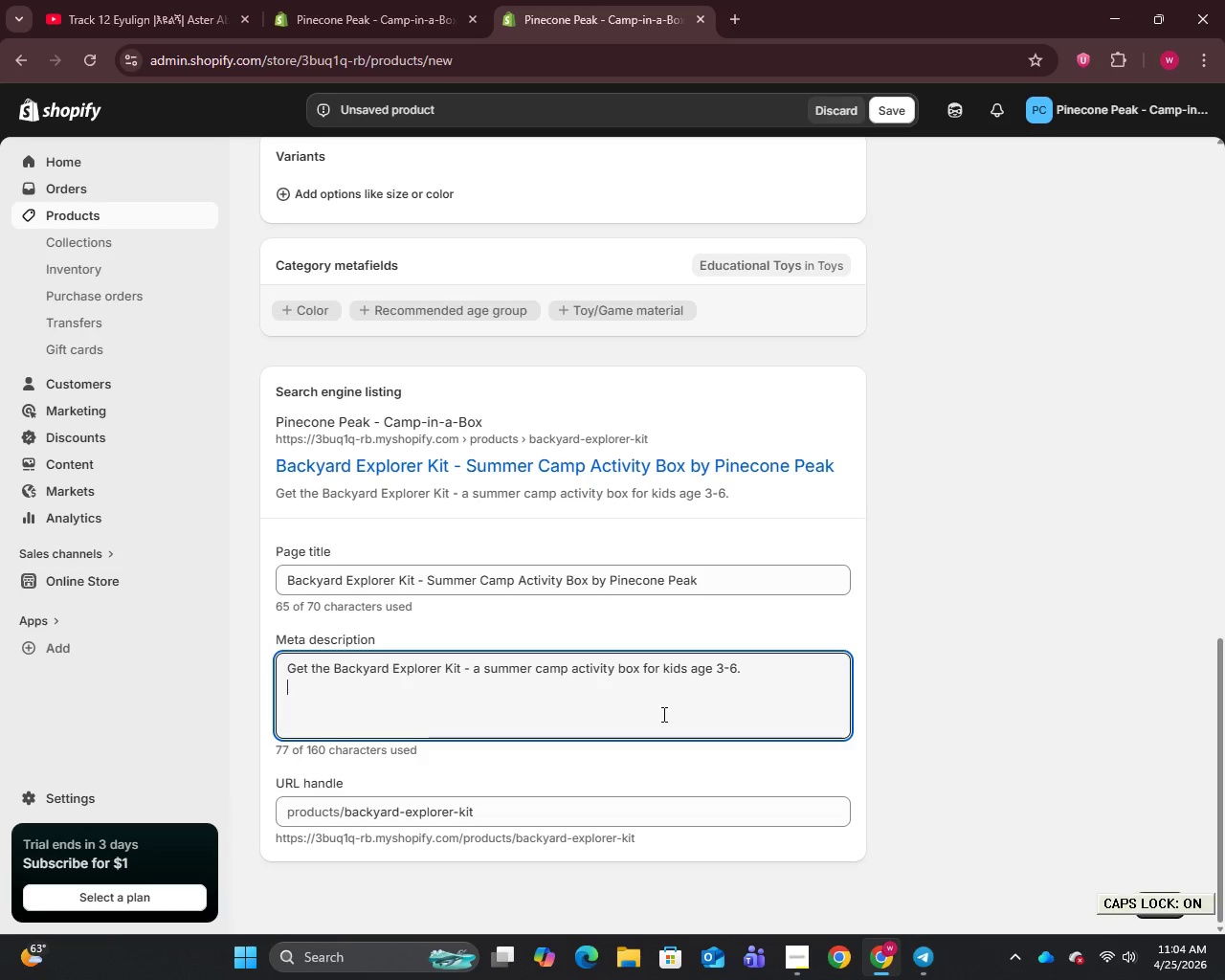 
type(Nature journal, magnifying glass)
 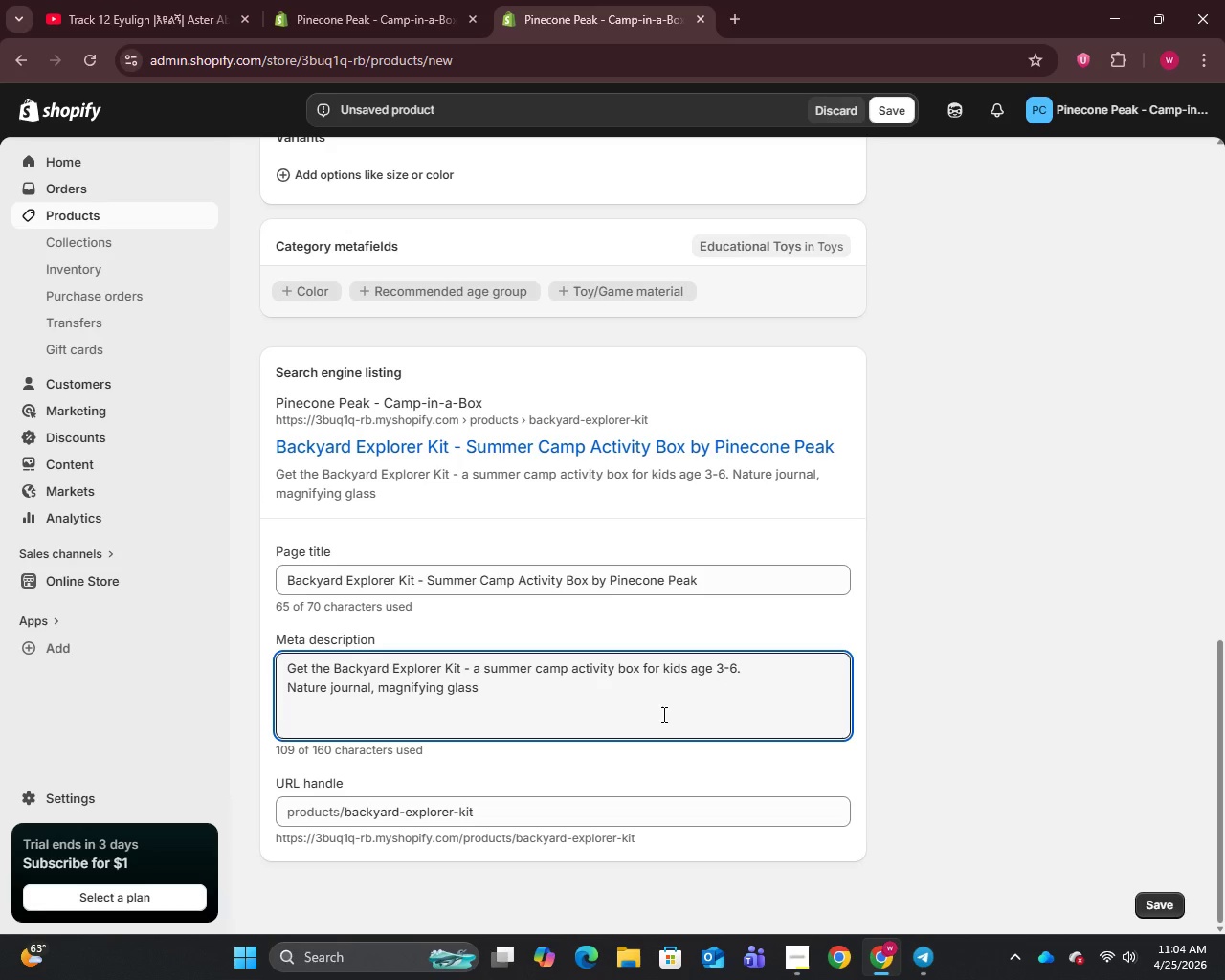 
wait(10.08)
 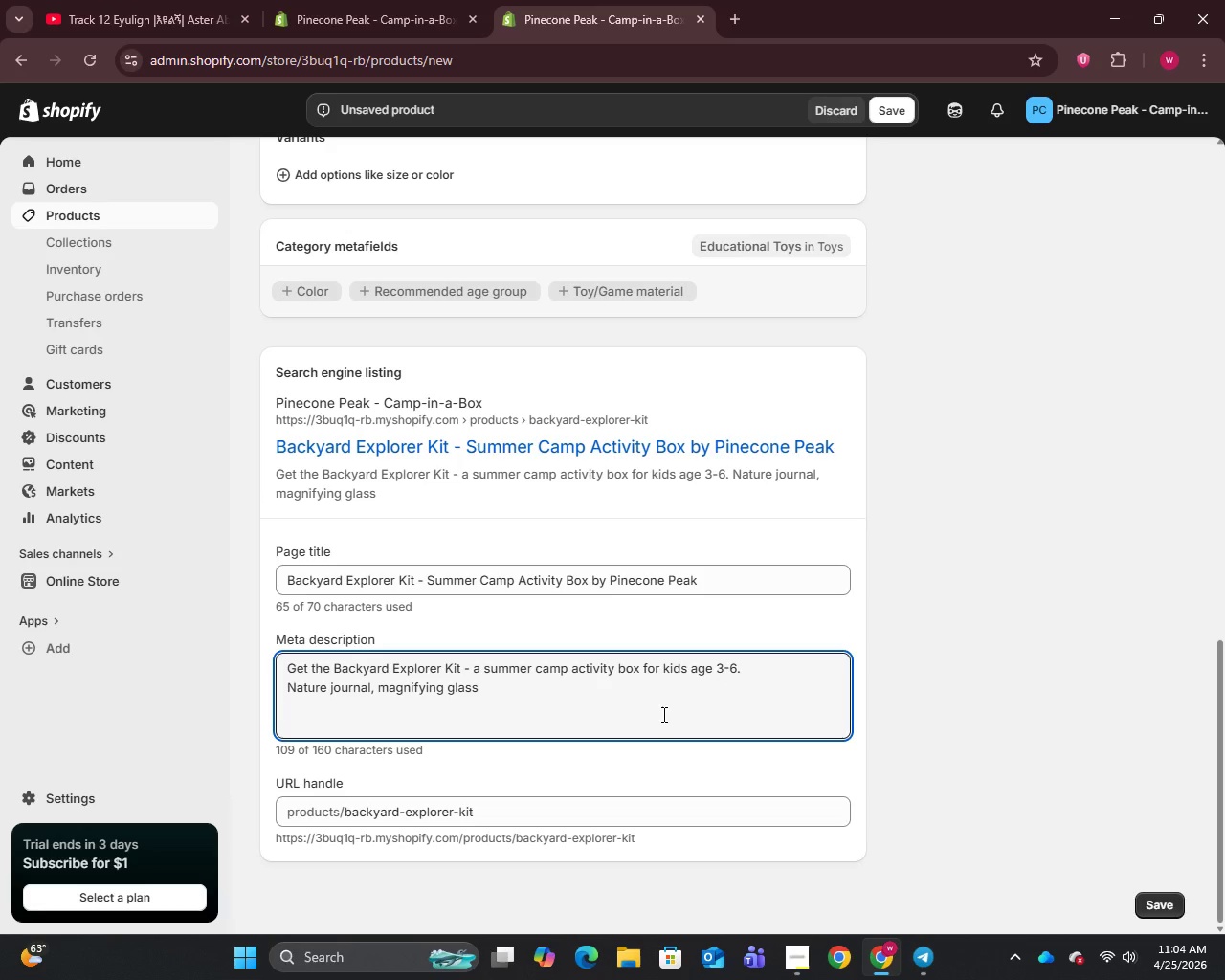 
type( & weekly activity guide included.)
 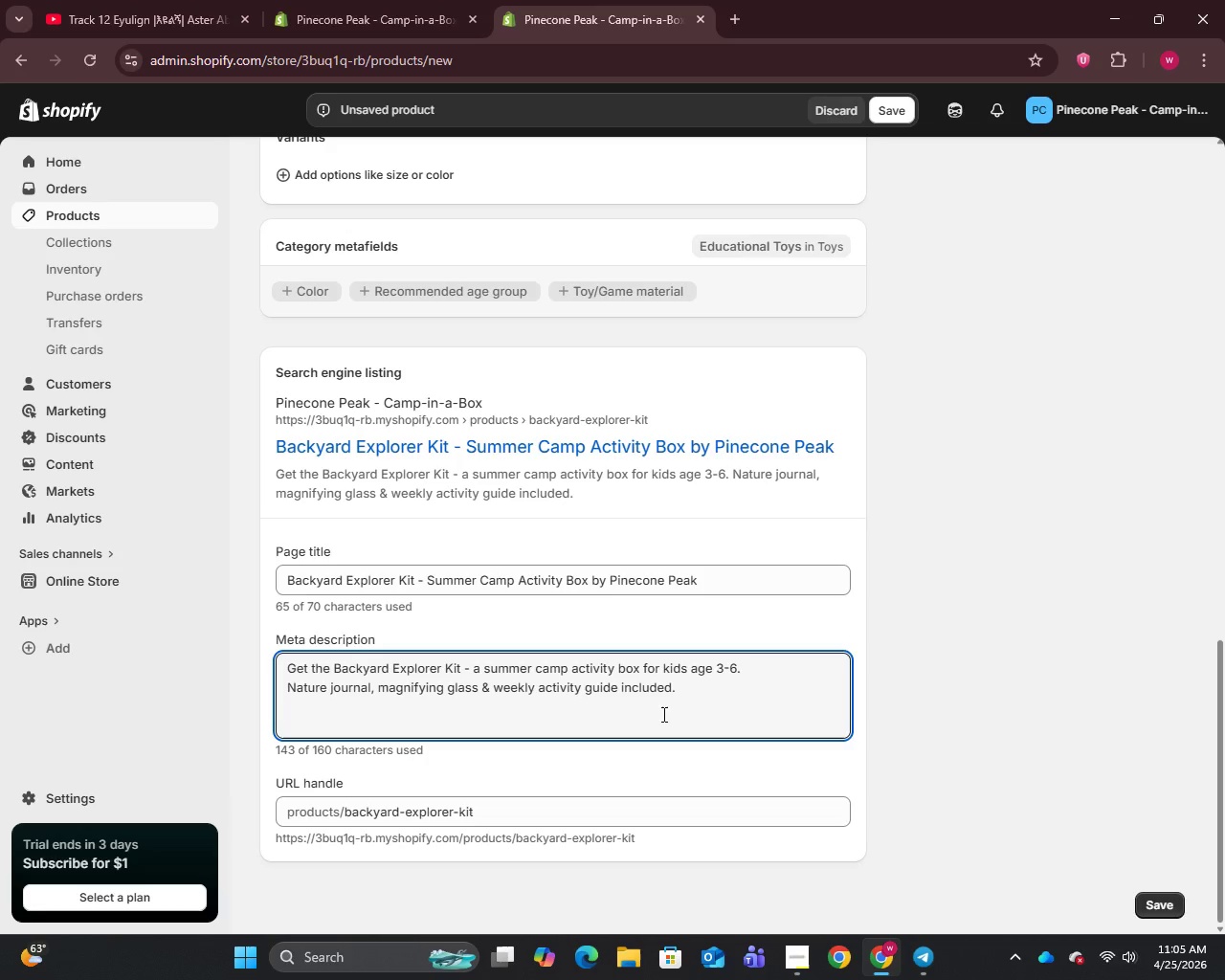 
wait(5.69)
 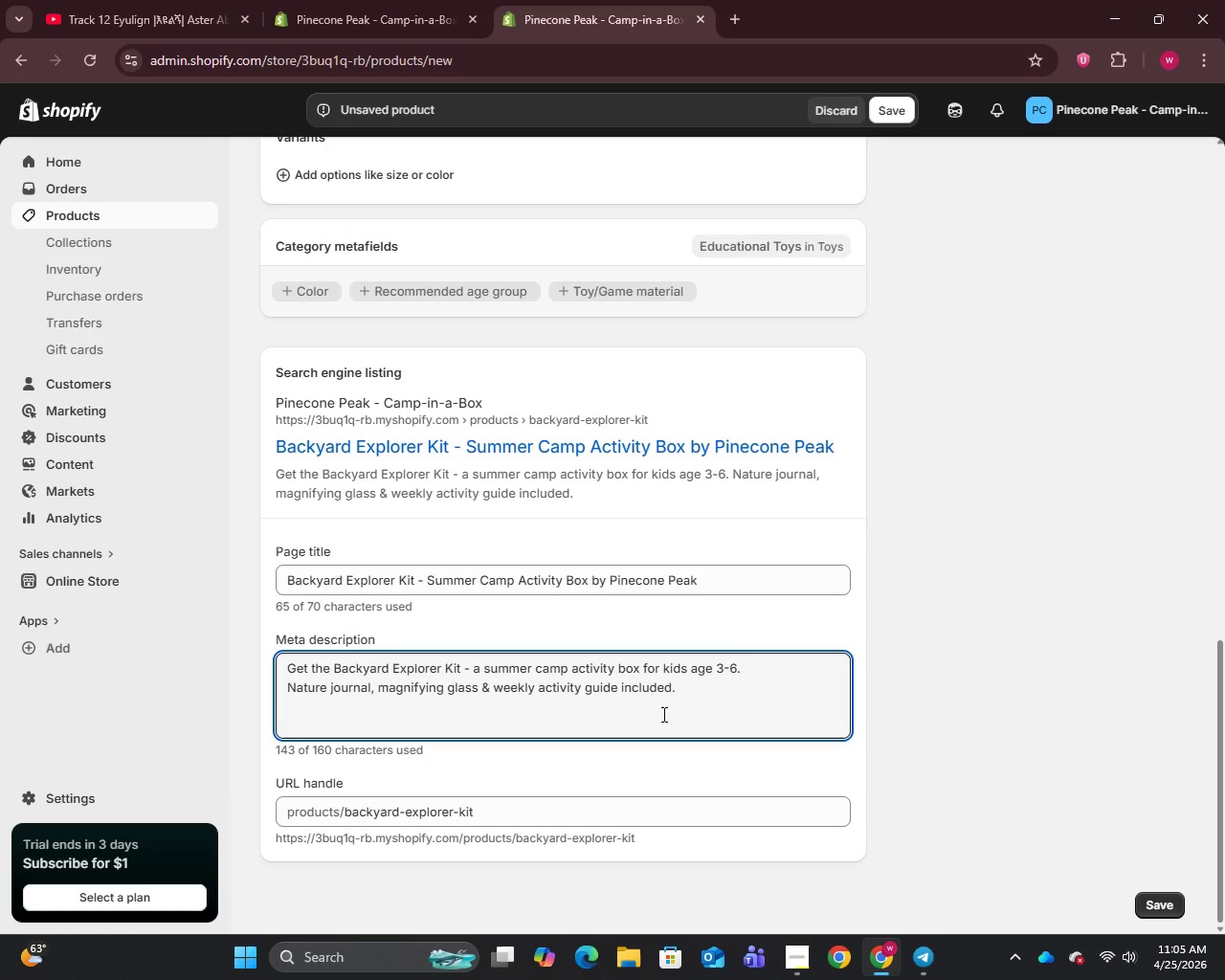 
scroll: coordinate [629, 686], scroll_direction: up, amount: 26.0
 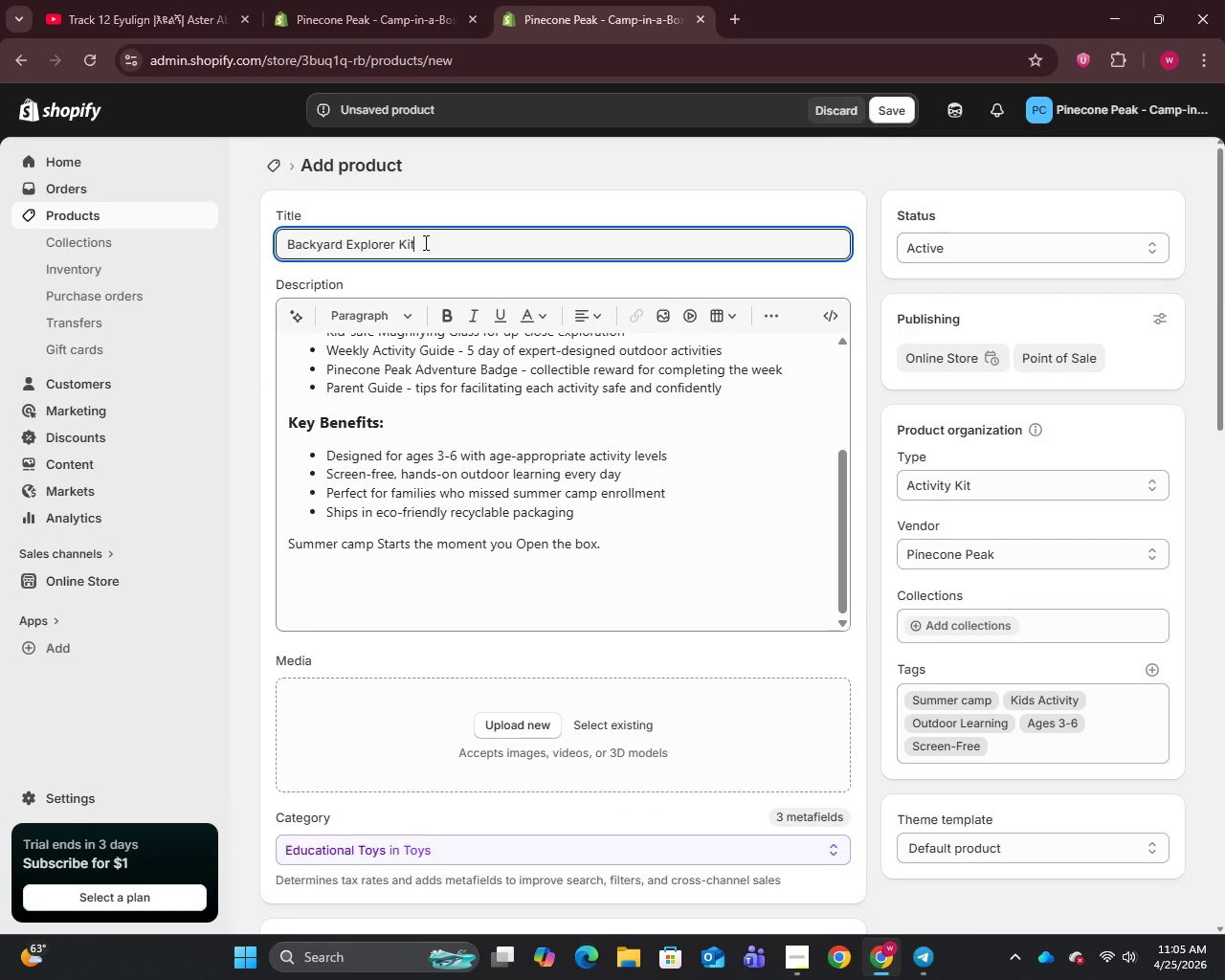 
key(Control+A)
 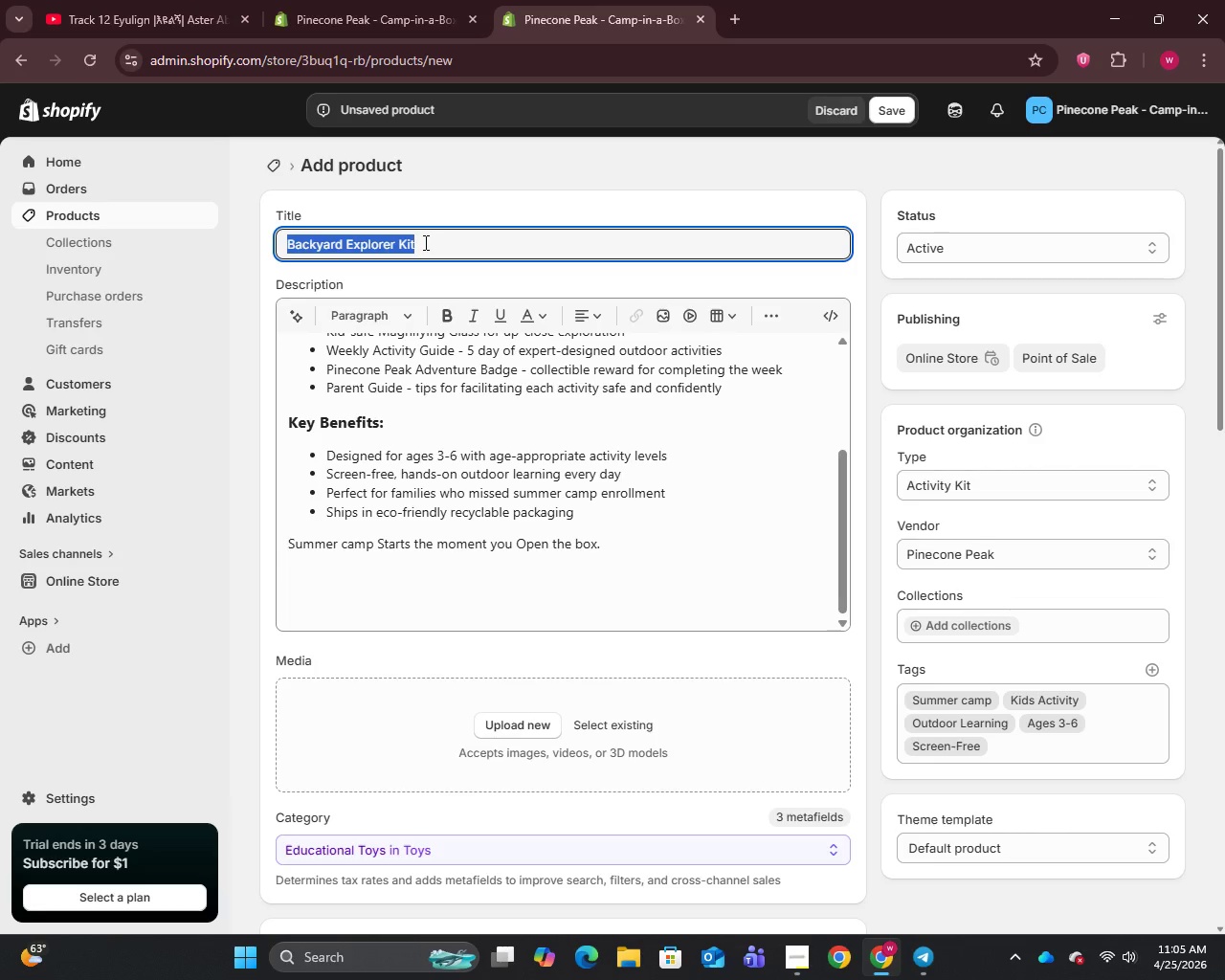 
key(Control+C)
 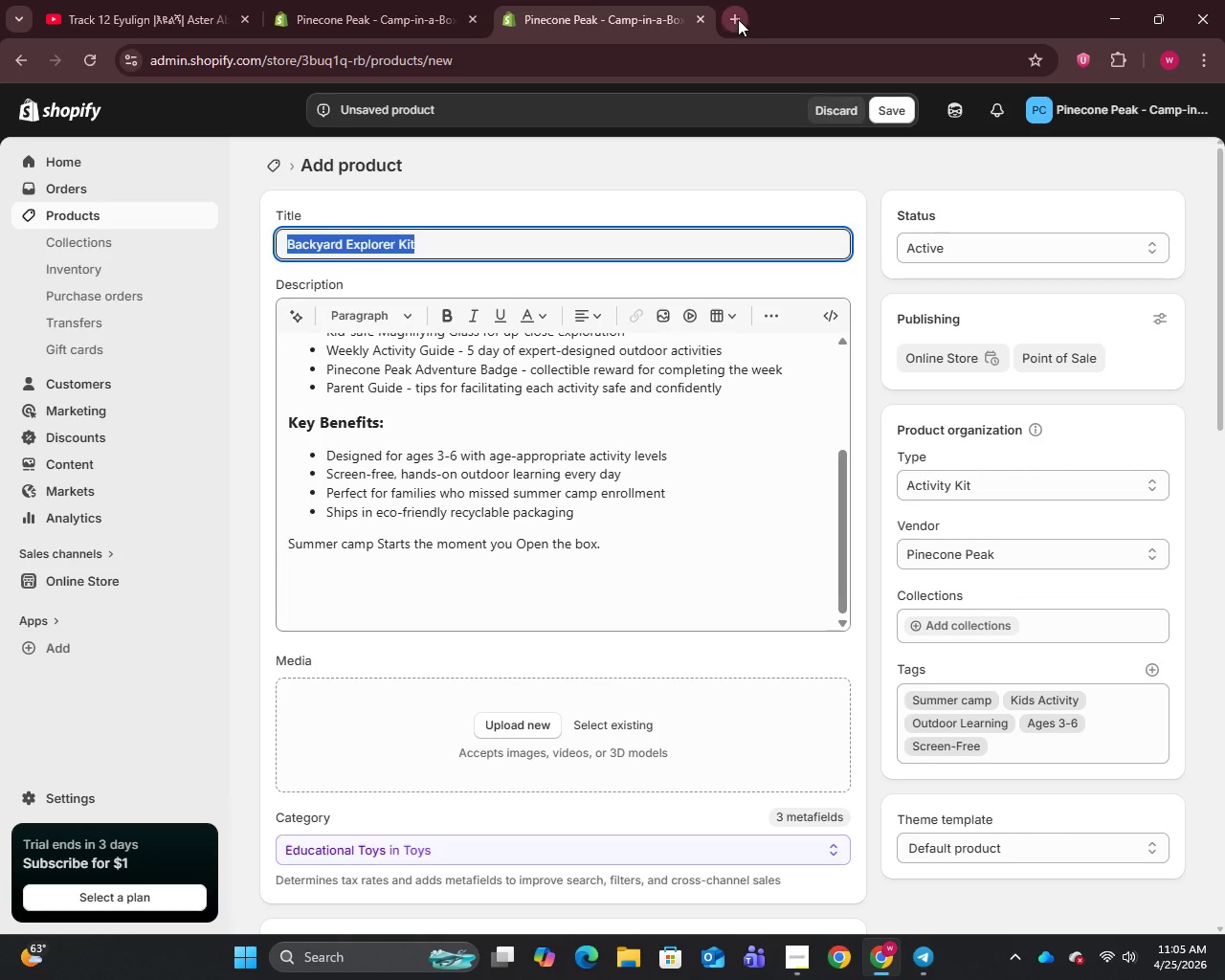 
left_click([736, 18])
 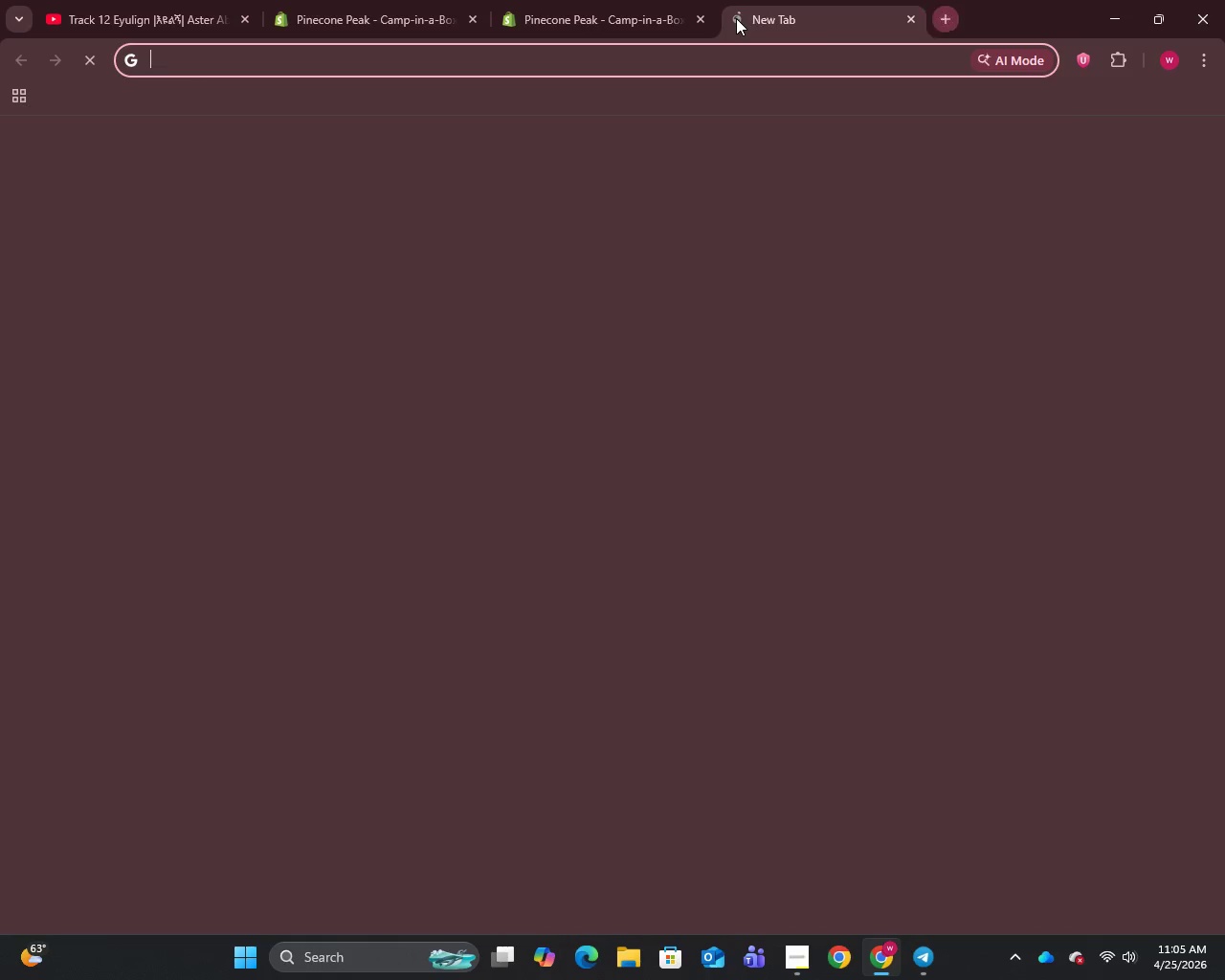 
key(U)
 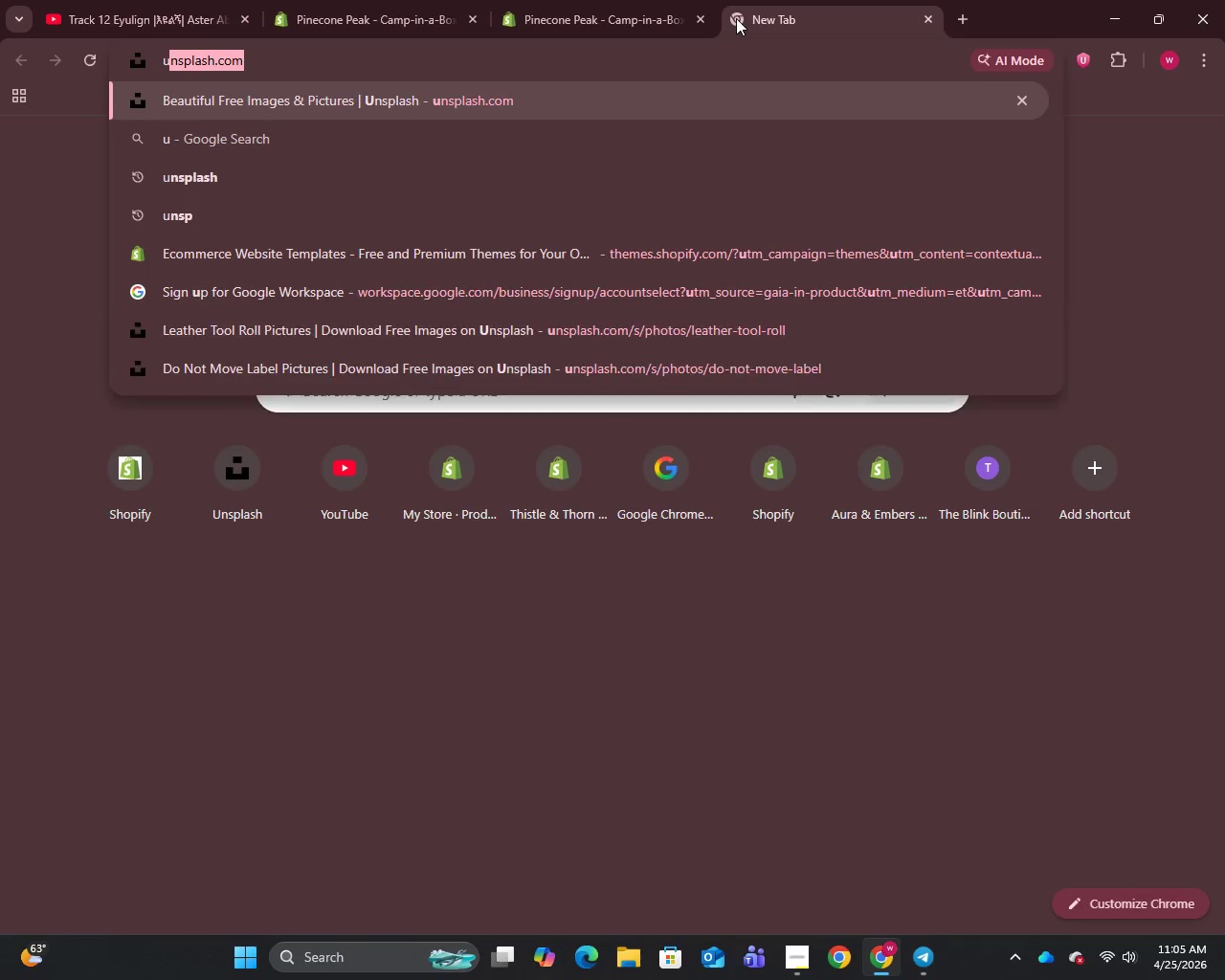 
key(Enter)
 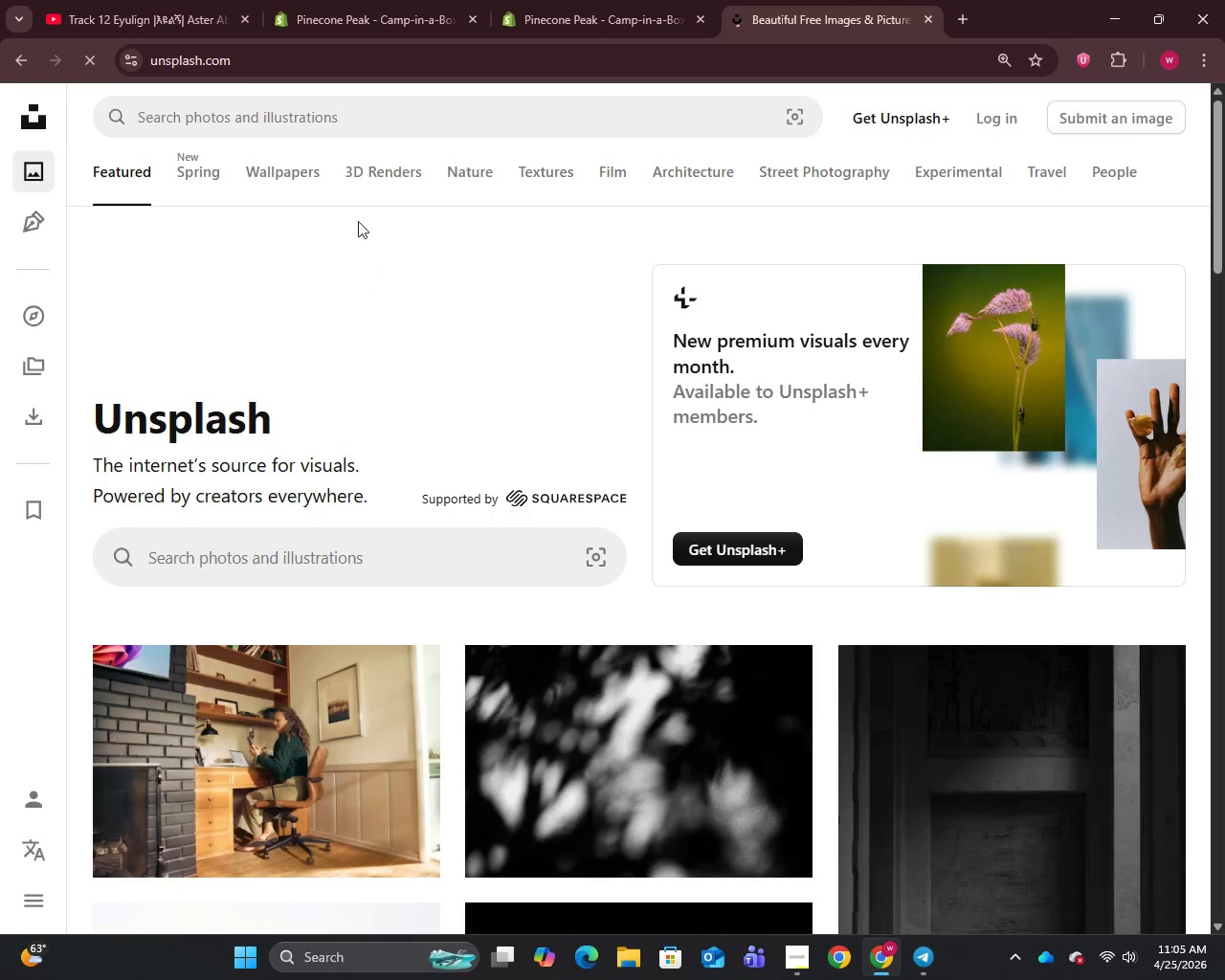 
left_click([390, 124])
 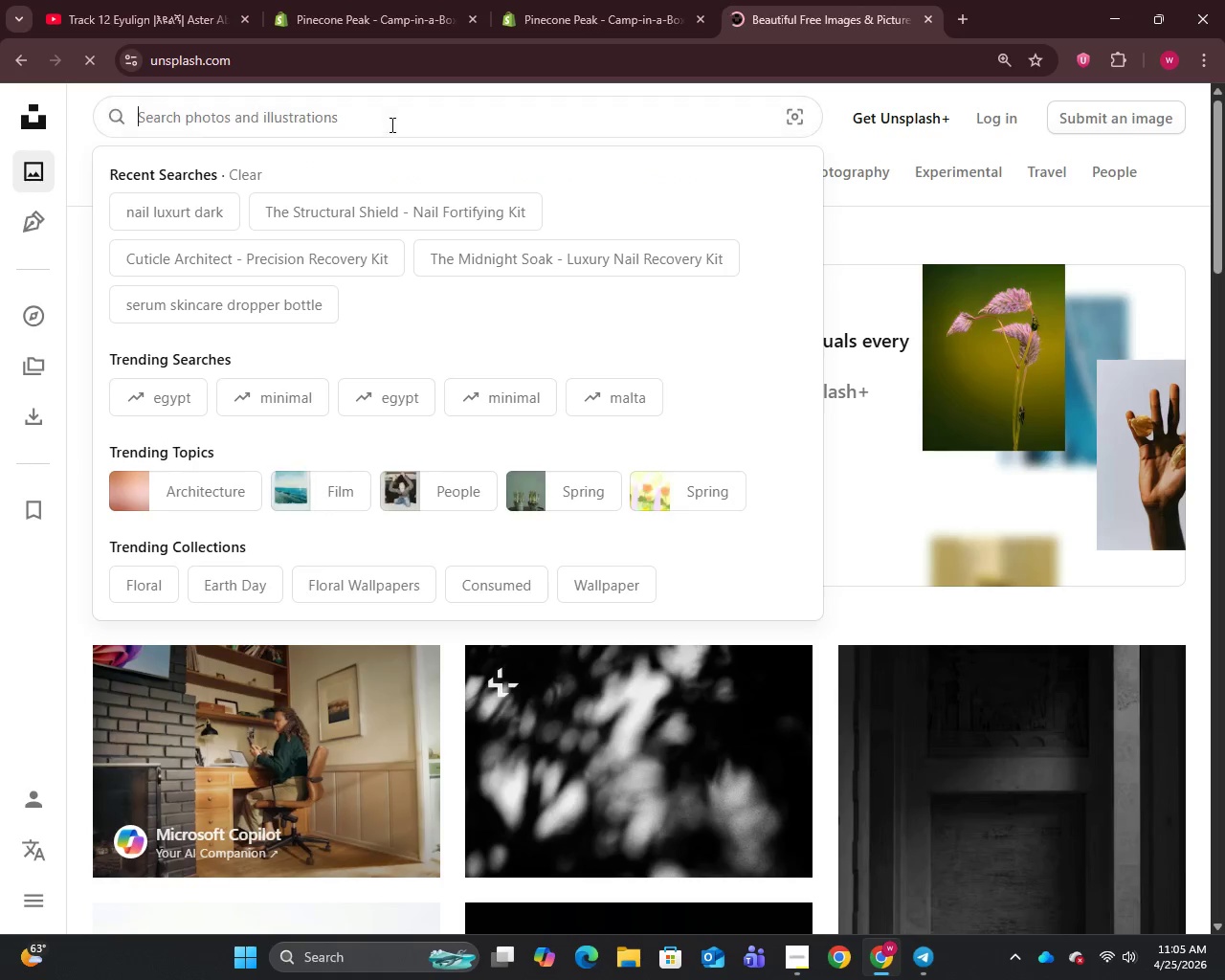 
key(Control+V)
 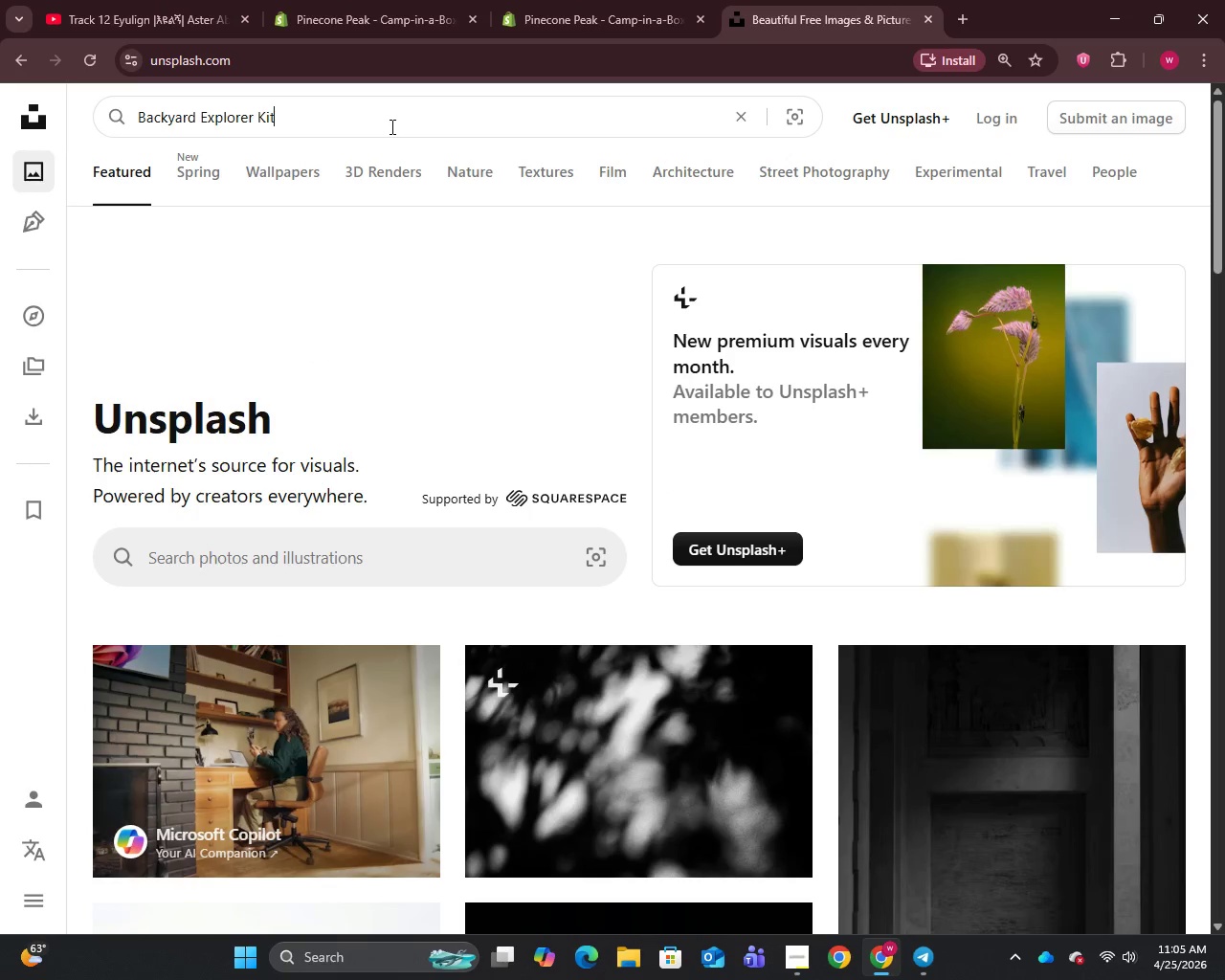 
key(Enter)
 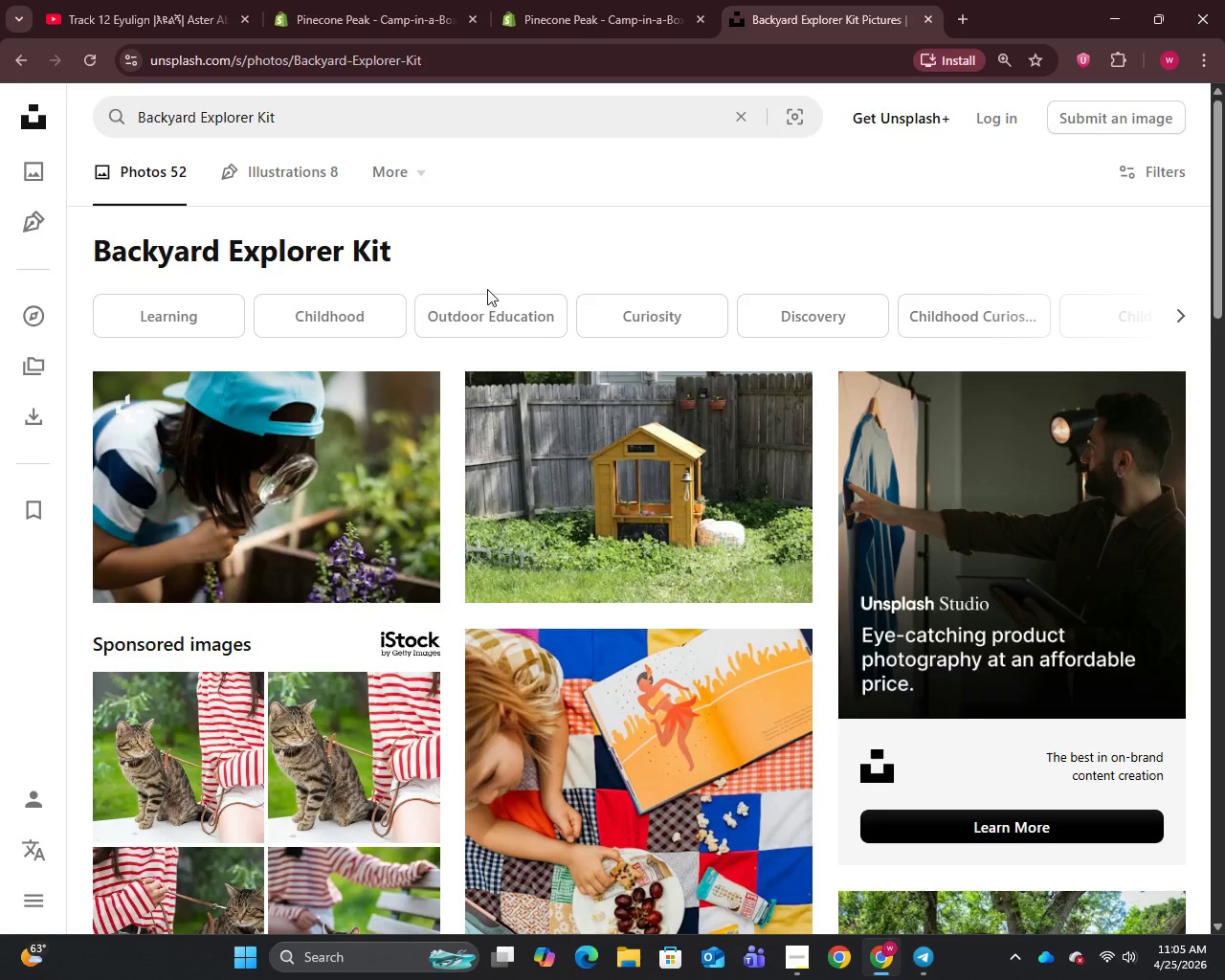 
wait(6.06)
 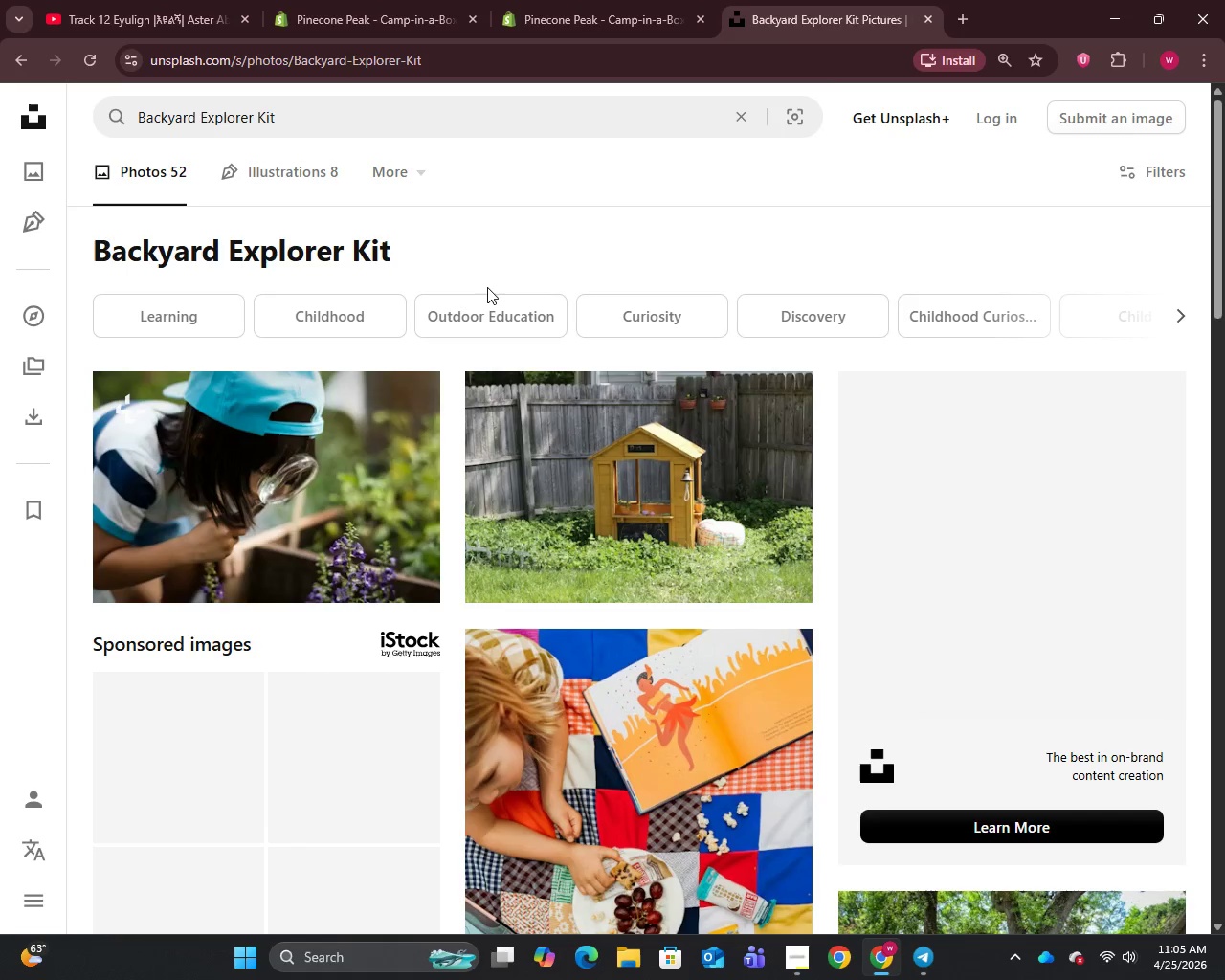 
scroll: coordinate [487, 294], scroll_direction: down, amount: 16.0
 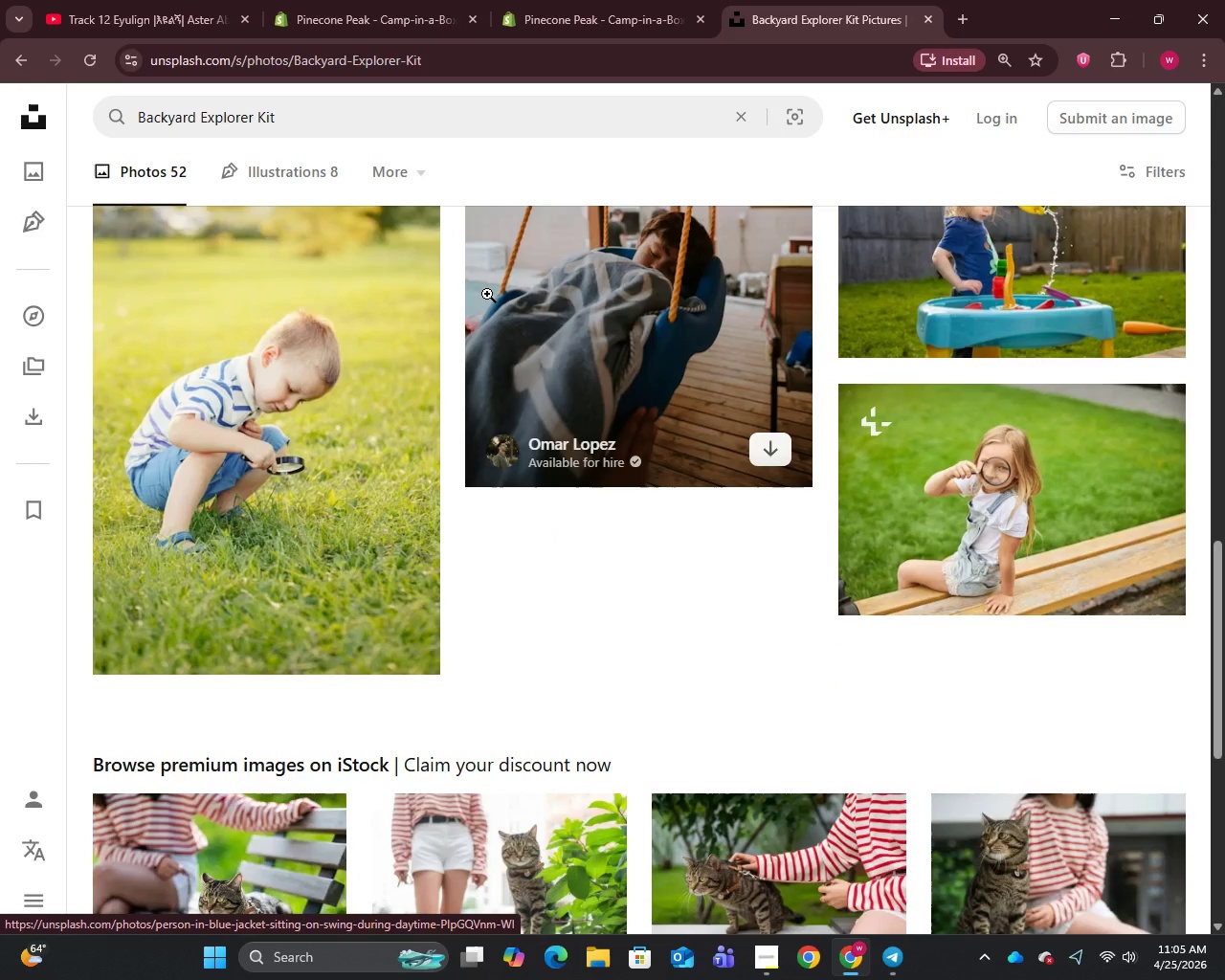 
scroll: coordinate [487, 294], scroll_direction: down, amount: 5.0
 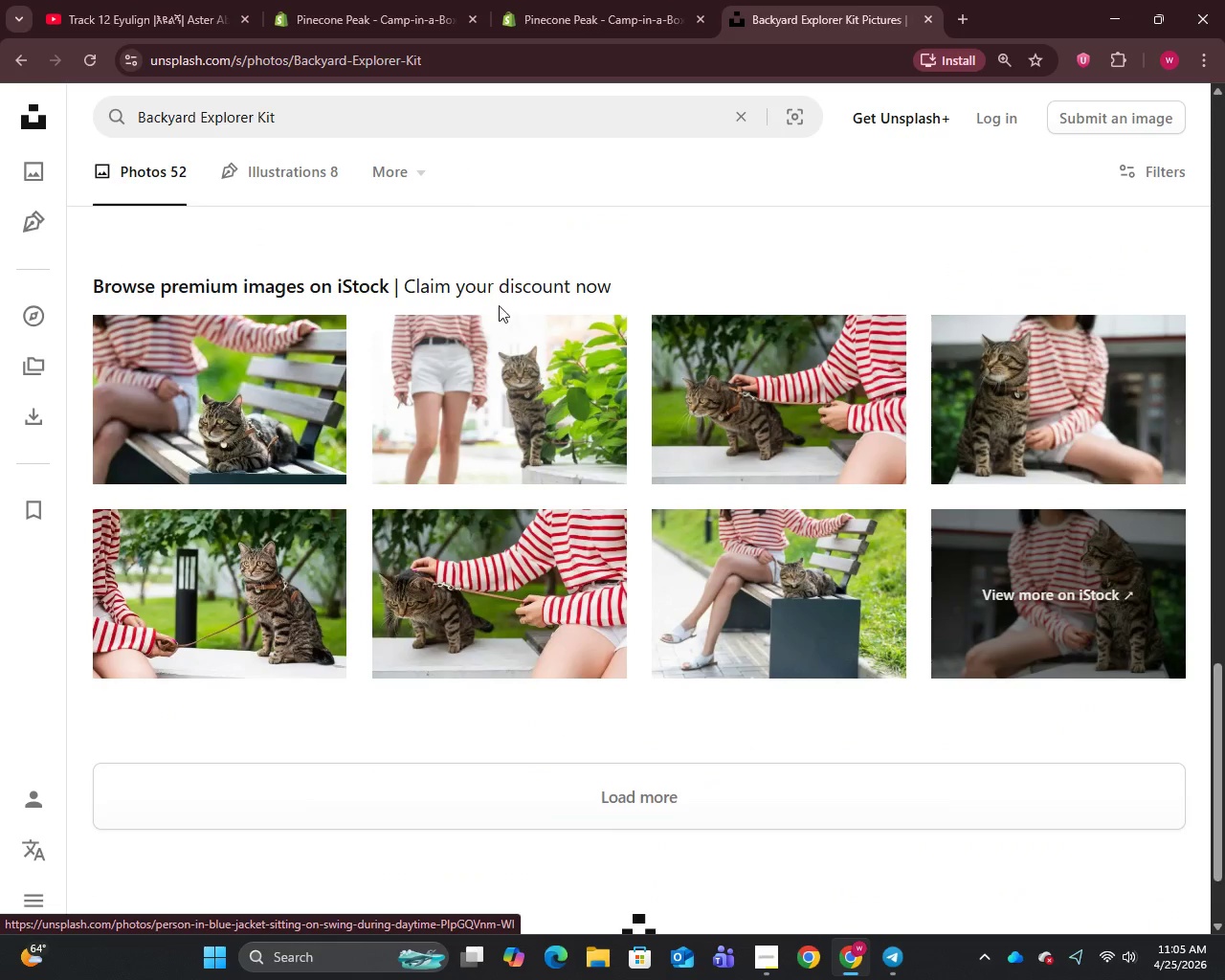 
scroll: coordinate [591, 345], scroll_direction: up, amount: 11.0
 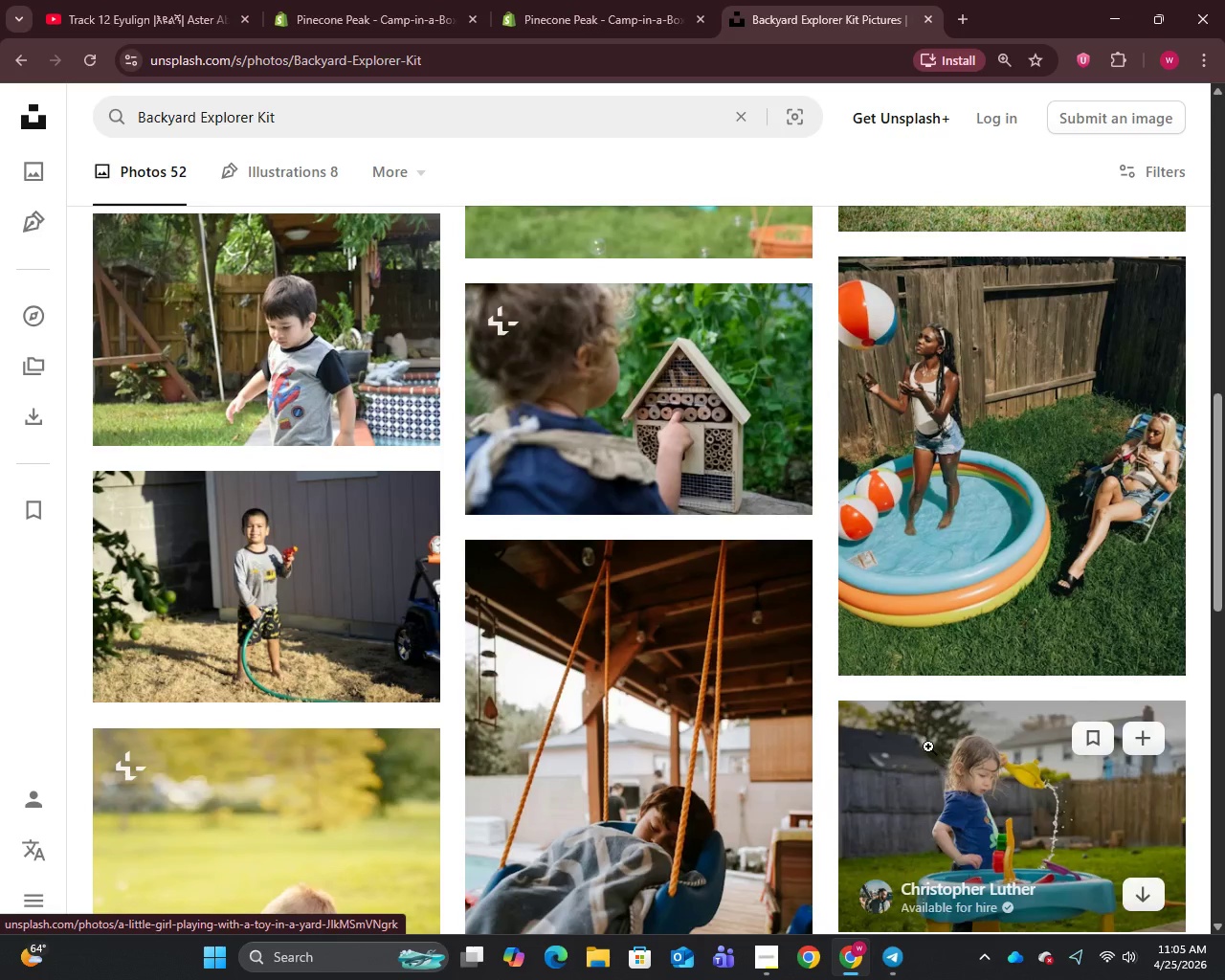 
scroll: coordinate [942, 675], scroll_direction: down, amount: 3.0
 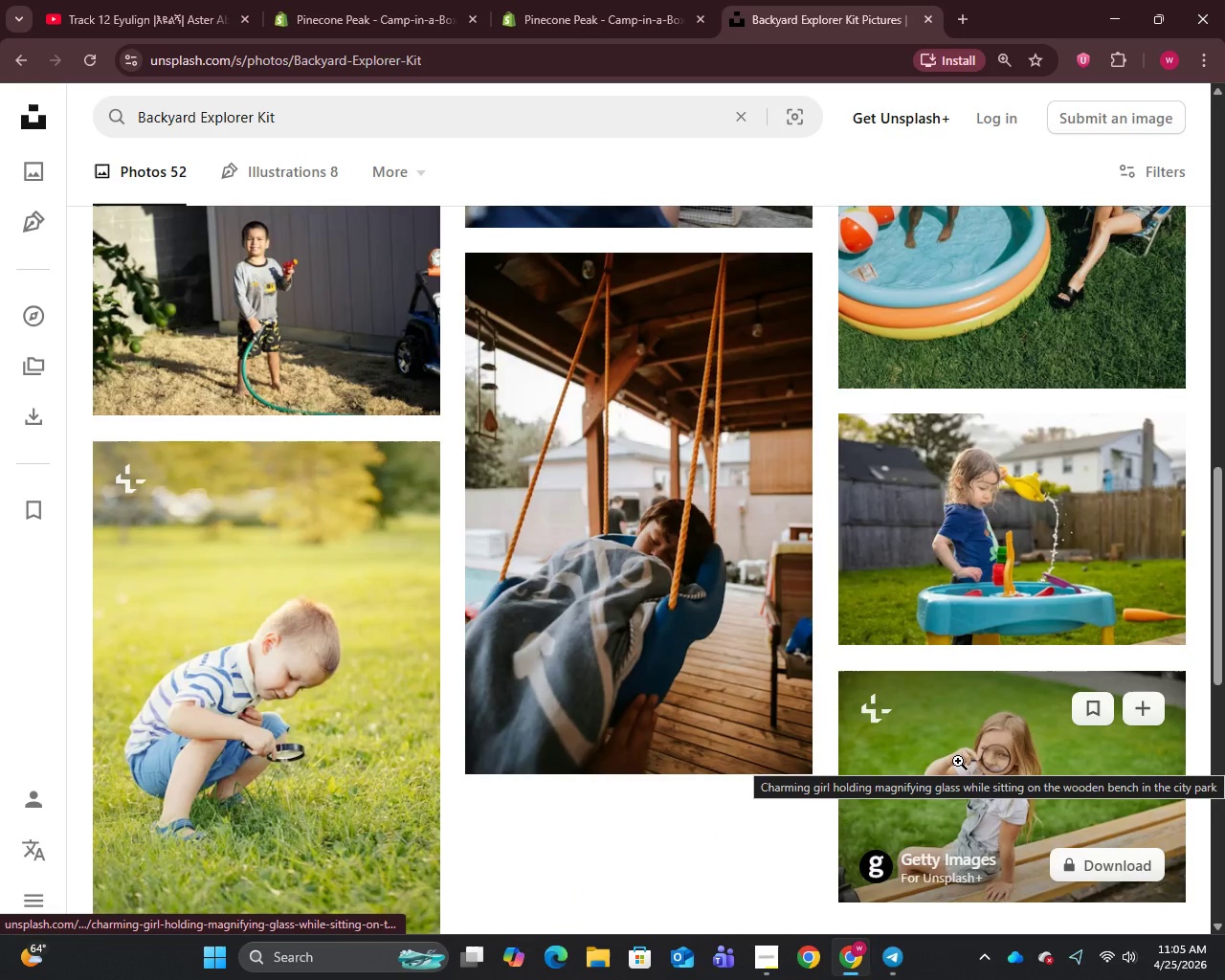 
scroll: coordinate [956, 758], scroll_direction: up, amount: 7.0
 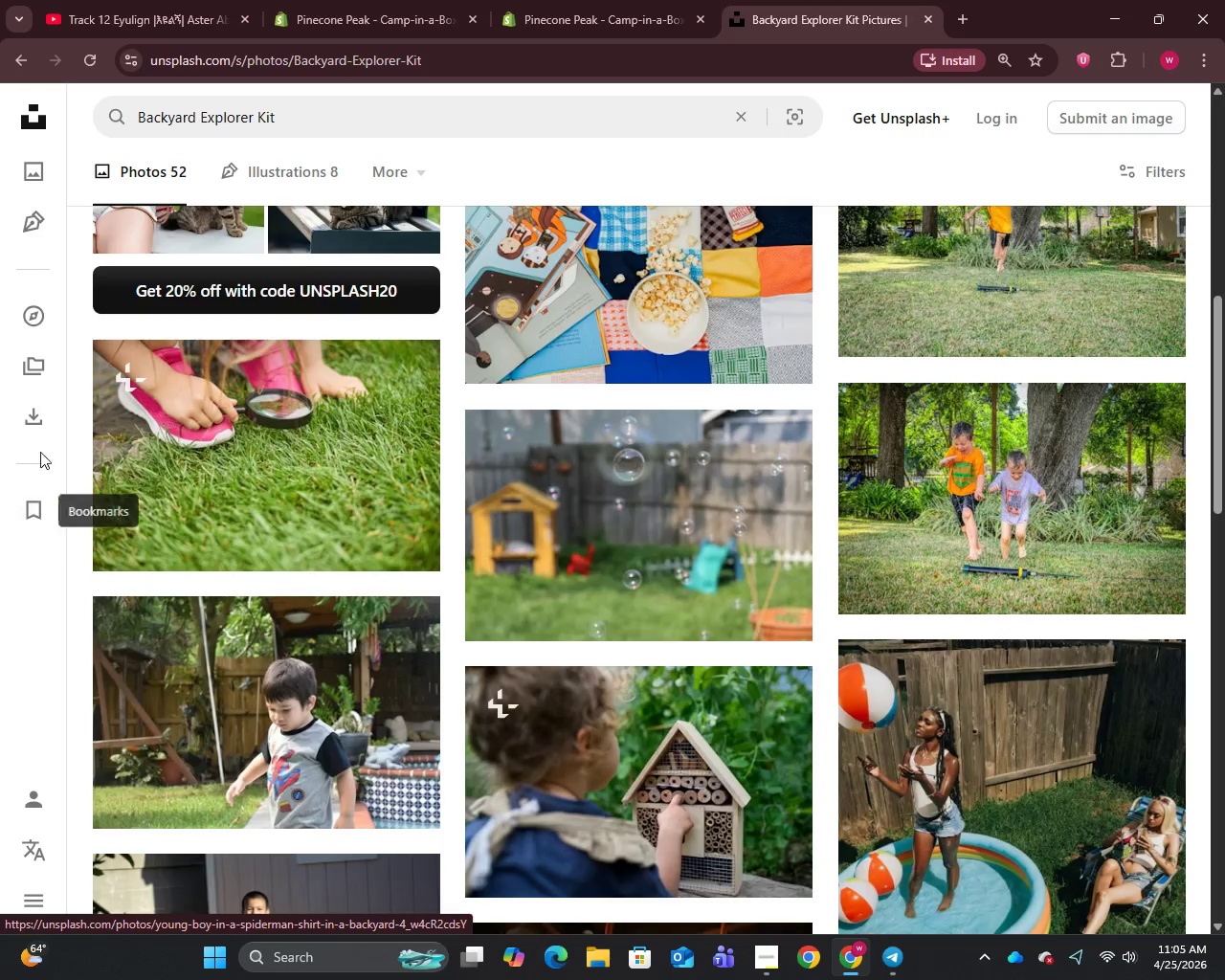 
right_click([169, 402])
 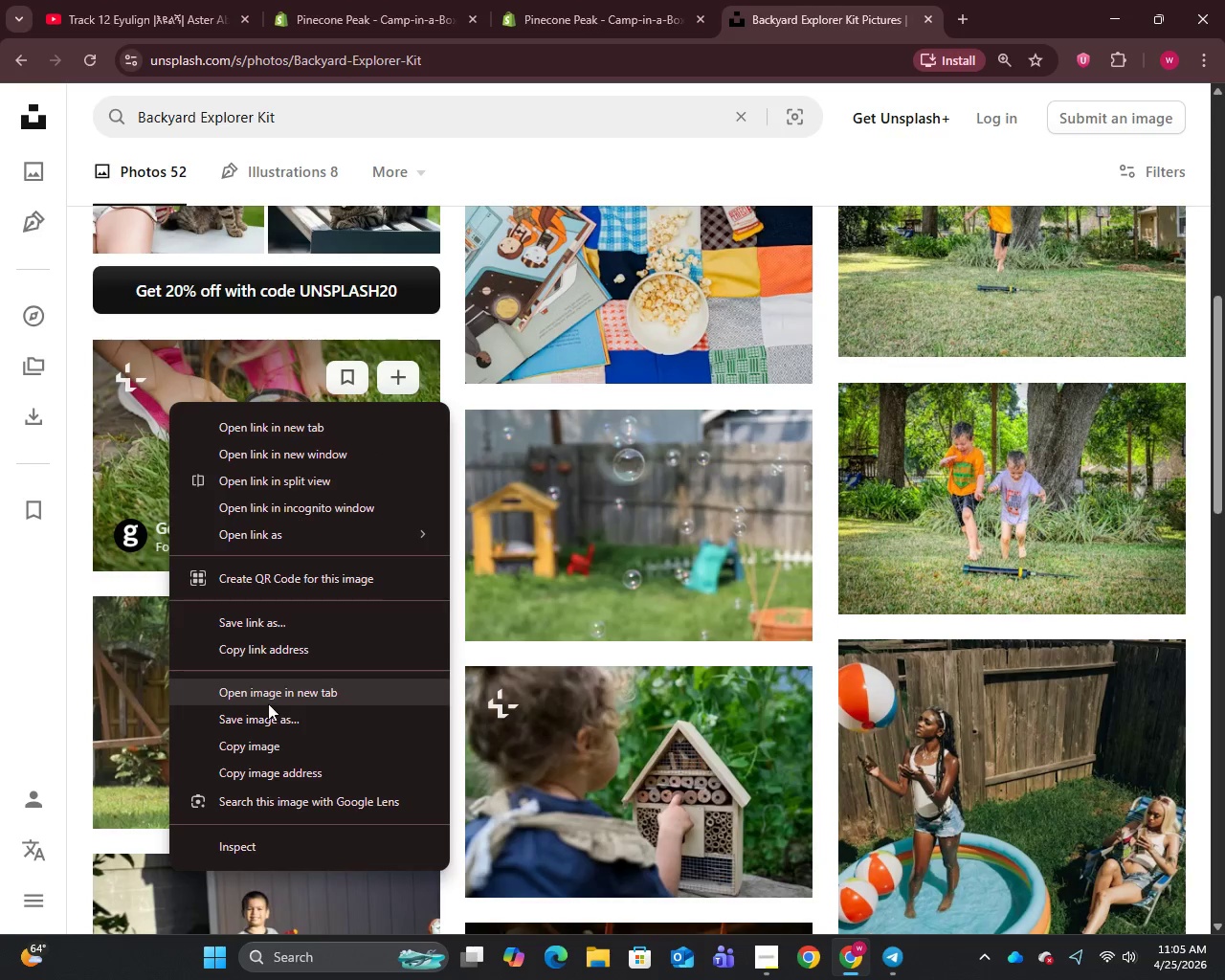 
left_click([267, 712])
 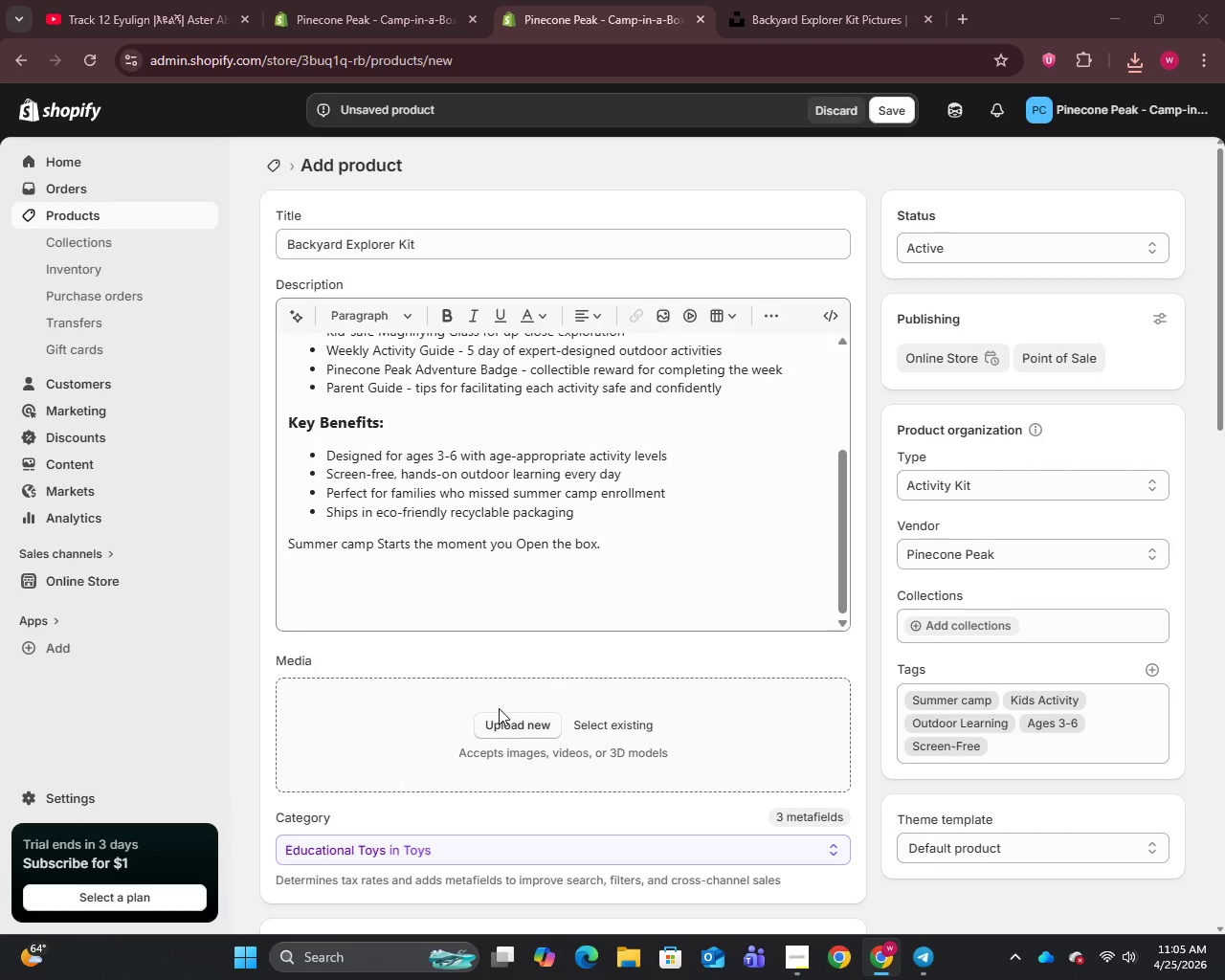 
wait(6.22)
 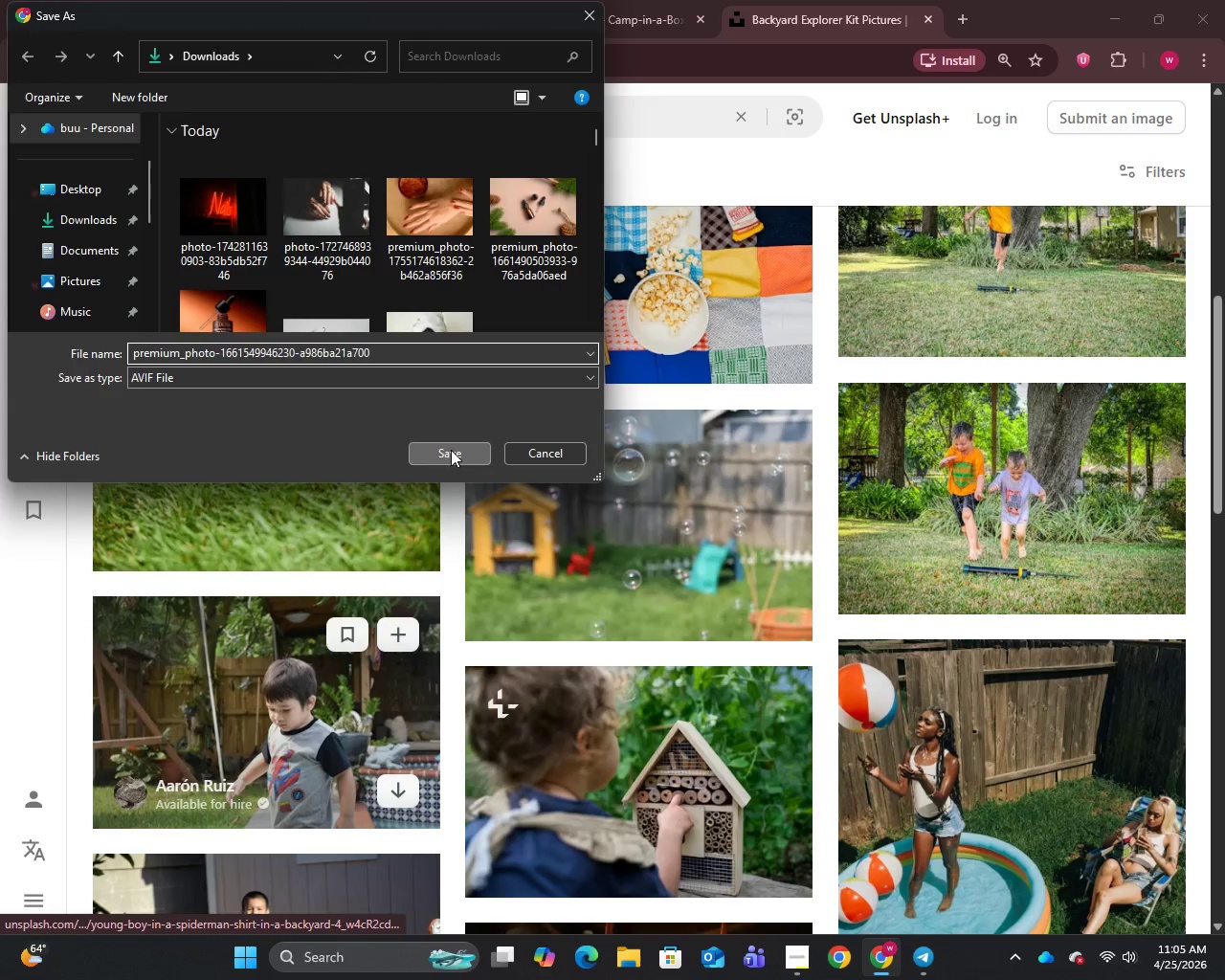 
left_click([87, 238])
 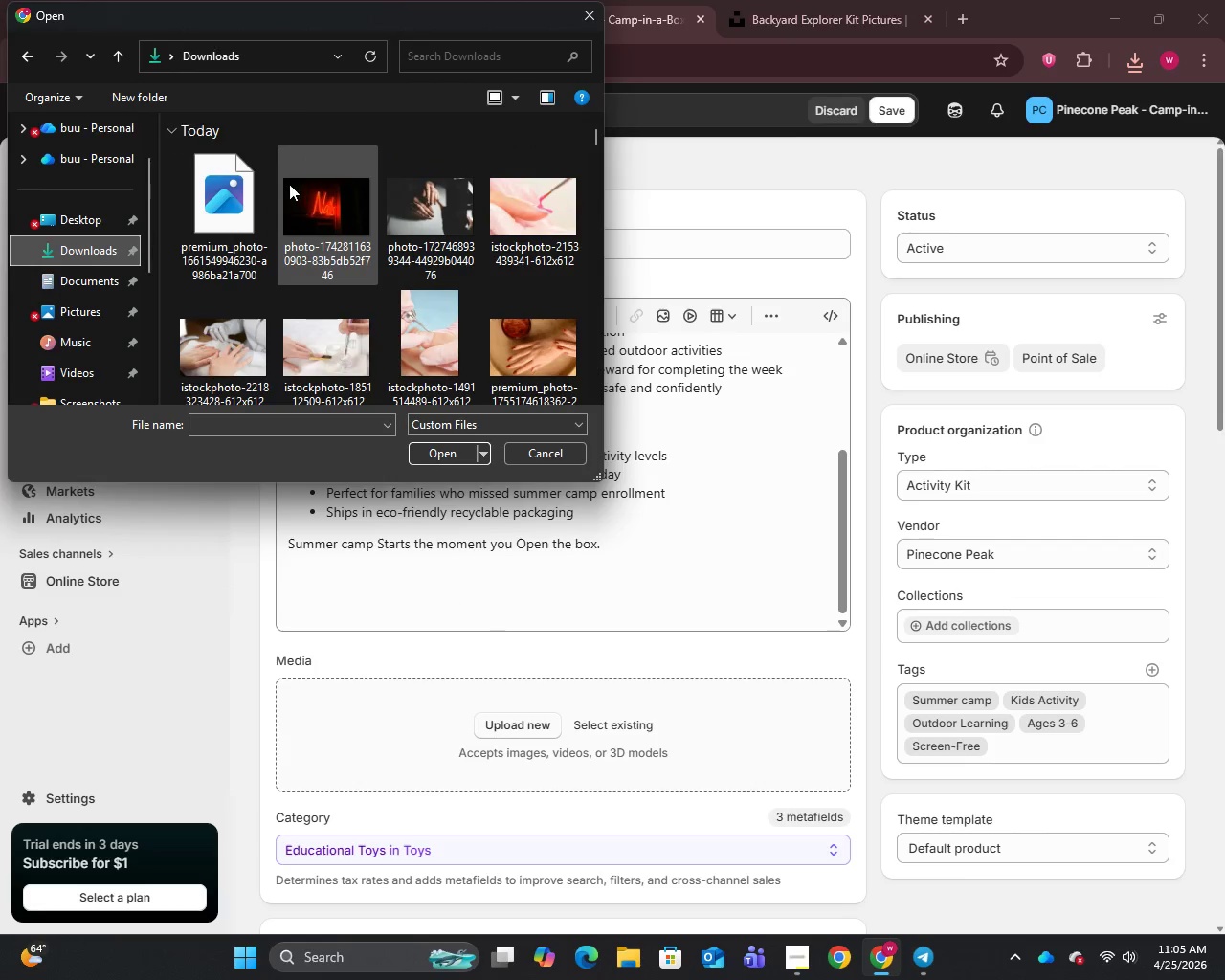 
left_click([227, 208])
 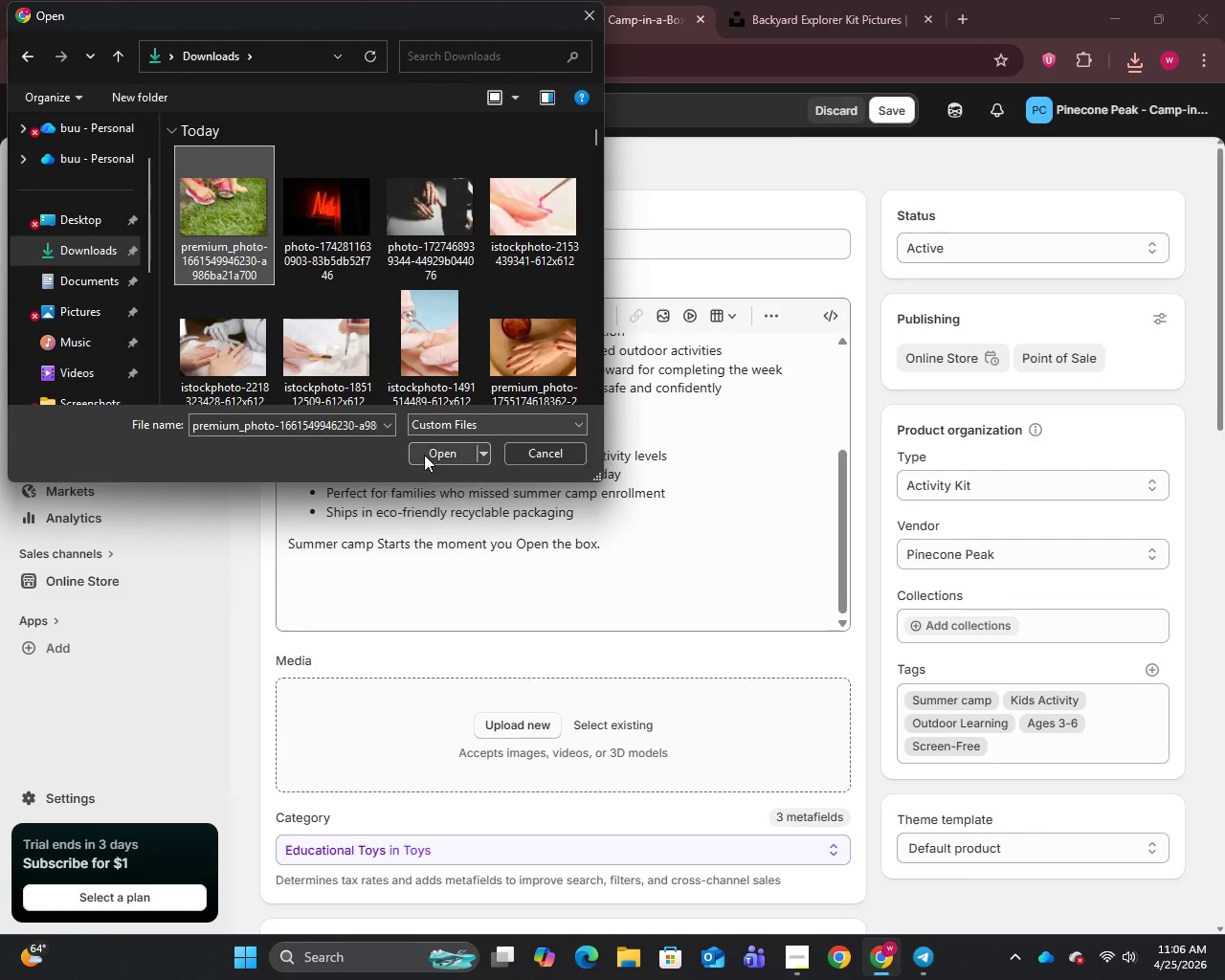 
left_click([436, 446])
 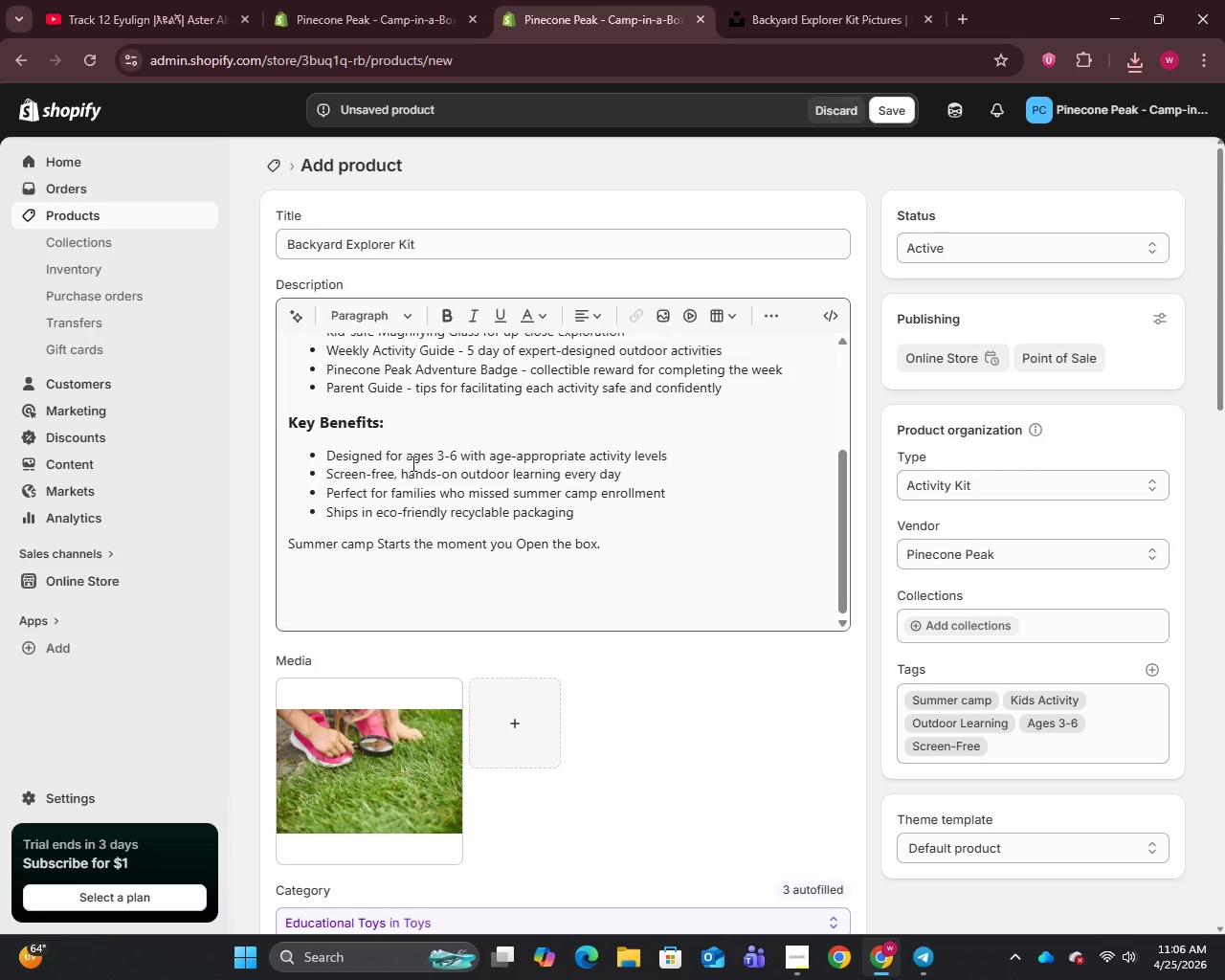 
wait(47.55)
 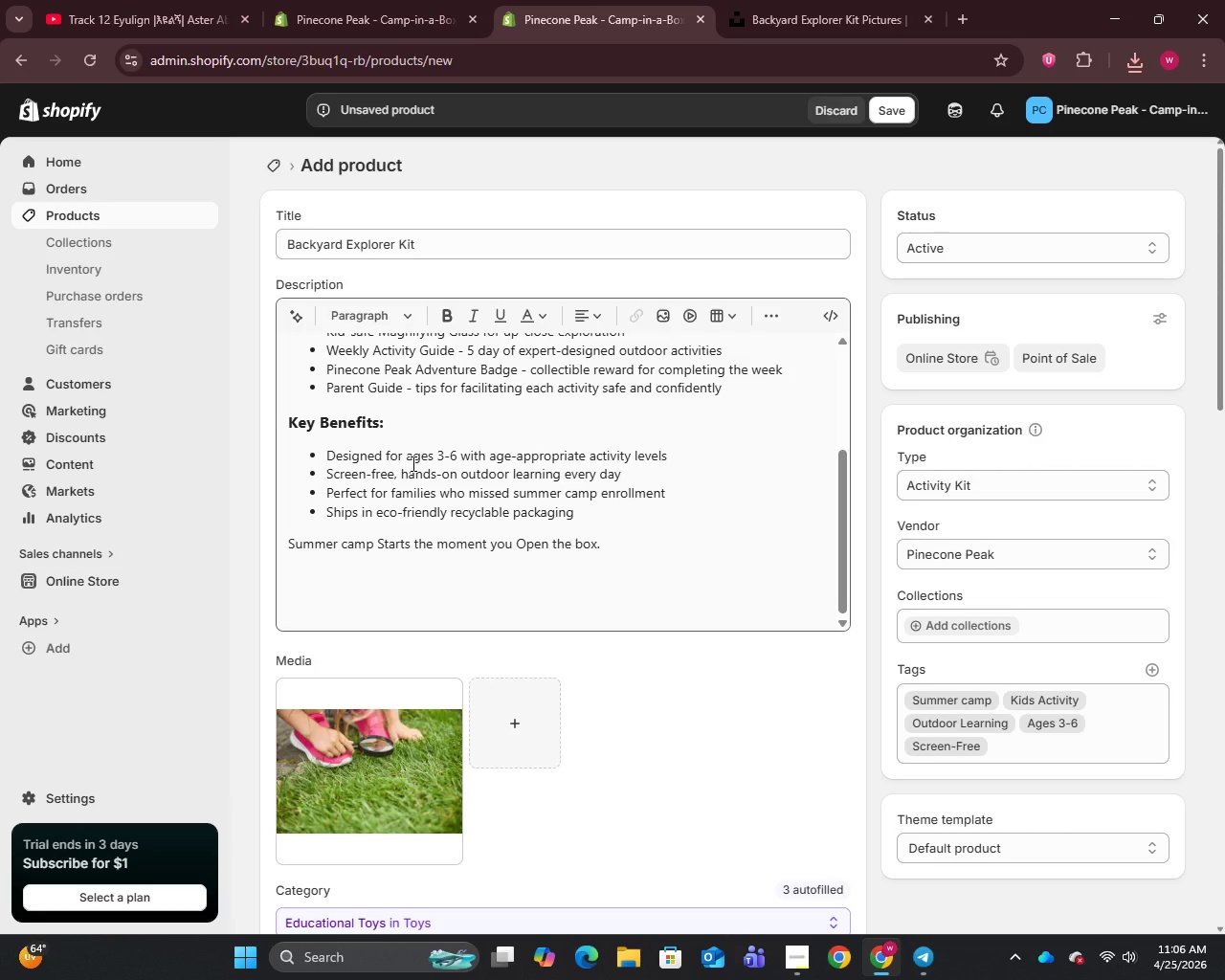 
left_click([363, 762])
 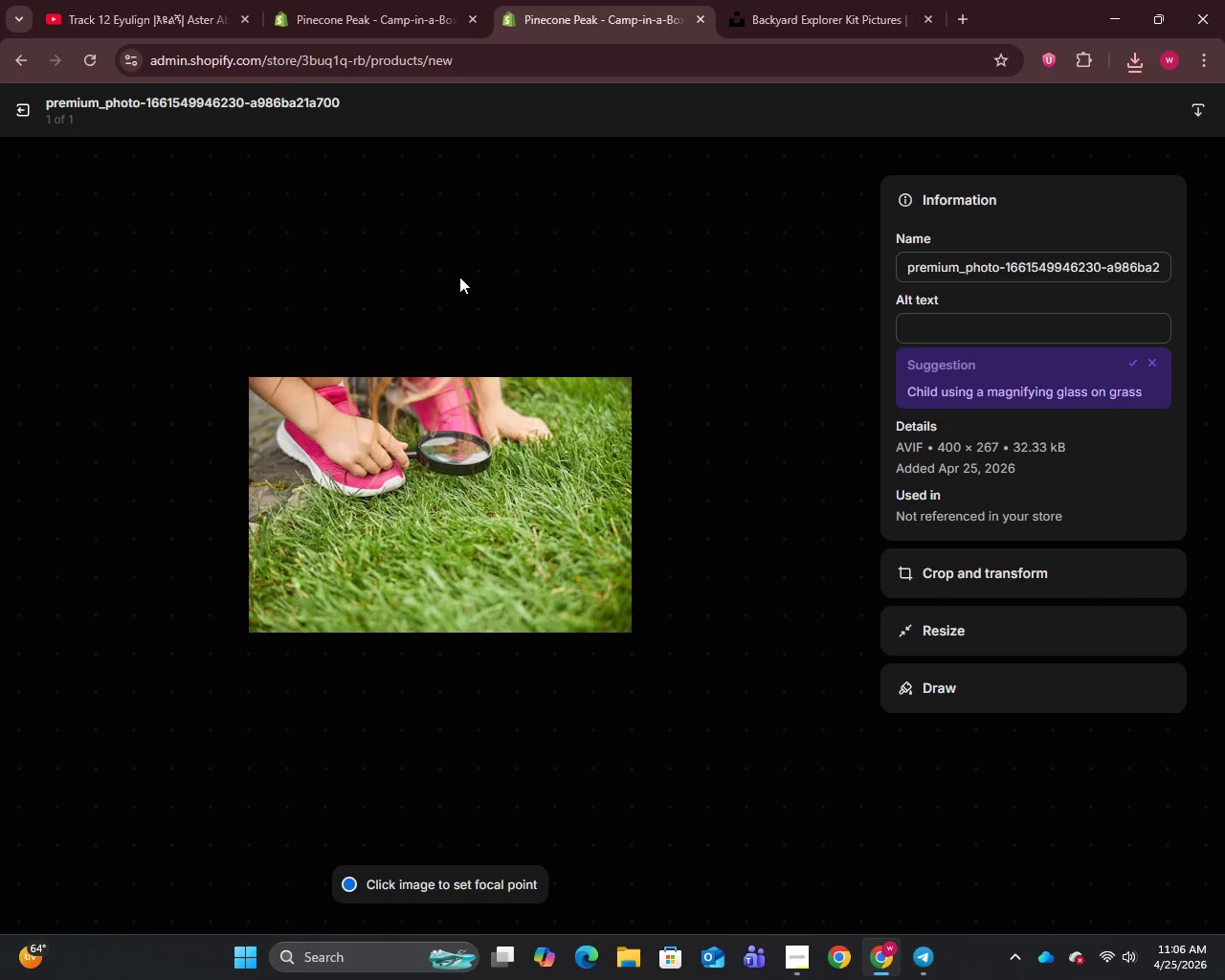 
scroll: coordinate [622, 507], scroll_direction: down, amount: 13.0
 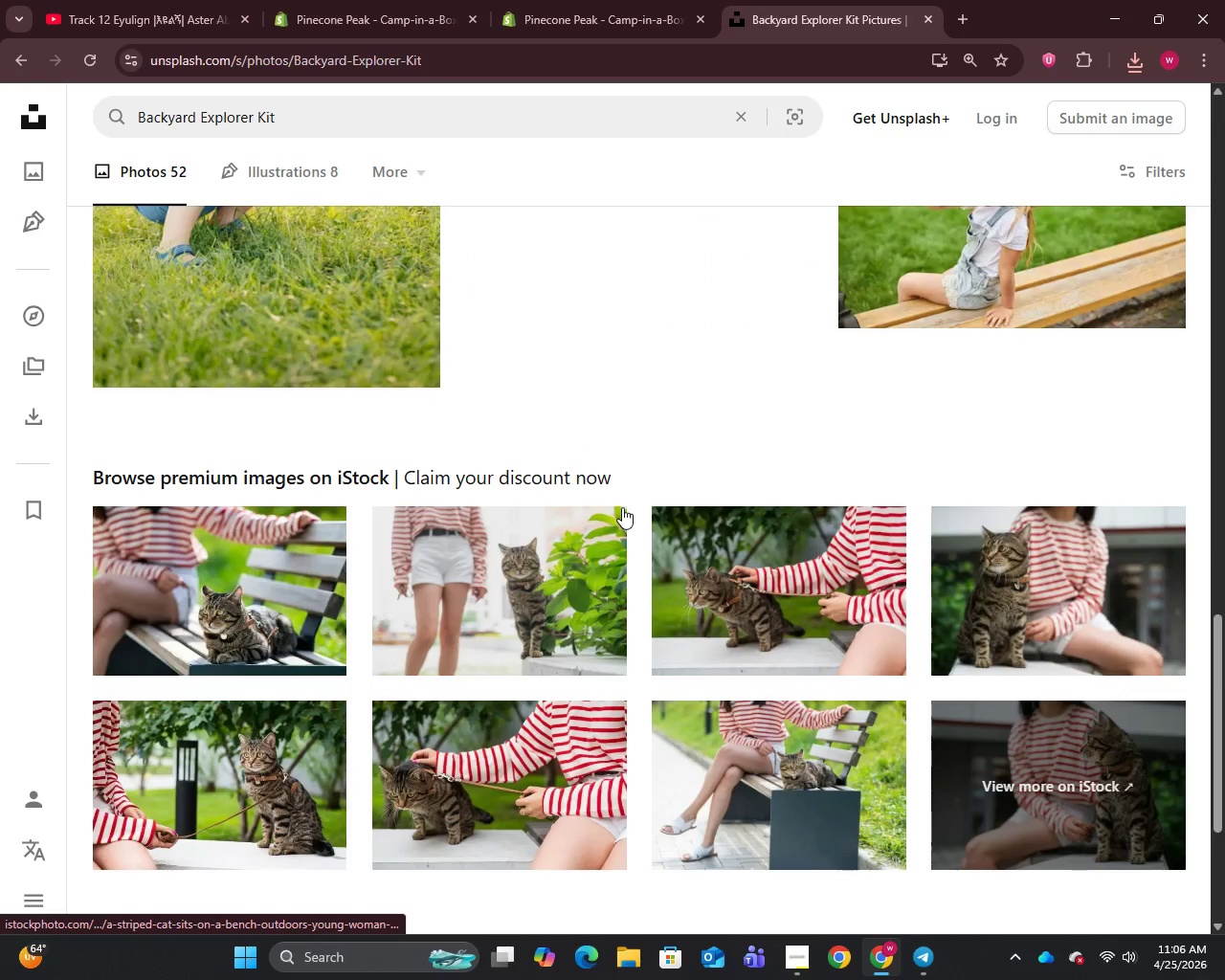 
scroll: coordinate [614, 465], scroll_direction: up, amount: 7.0
 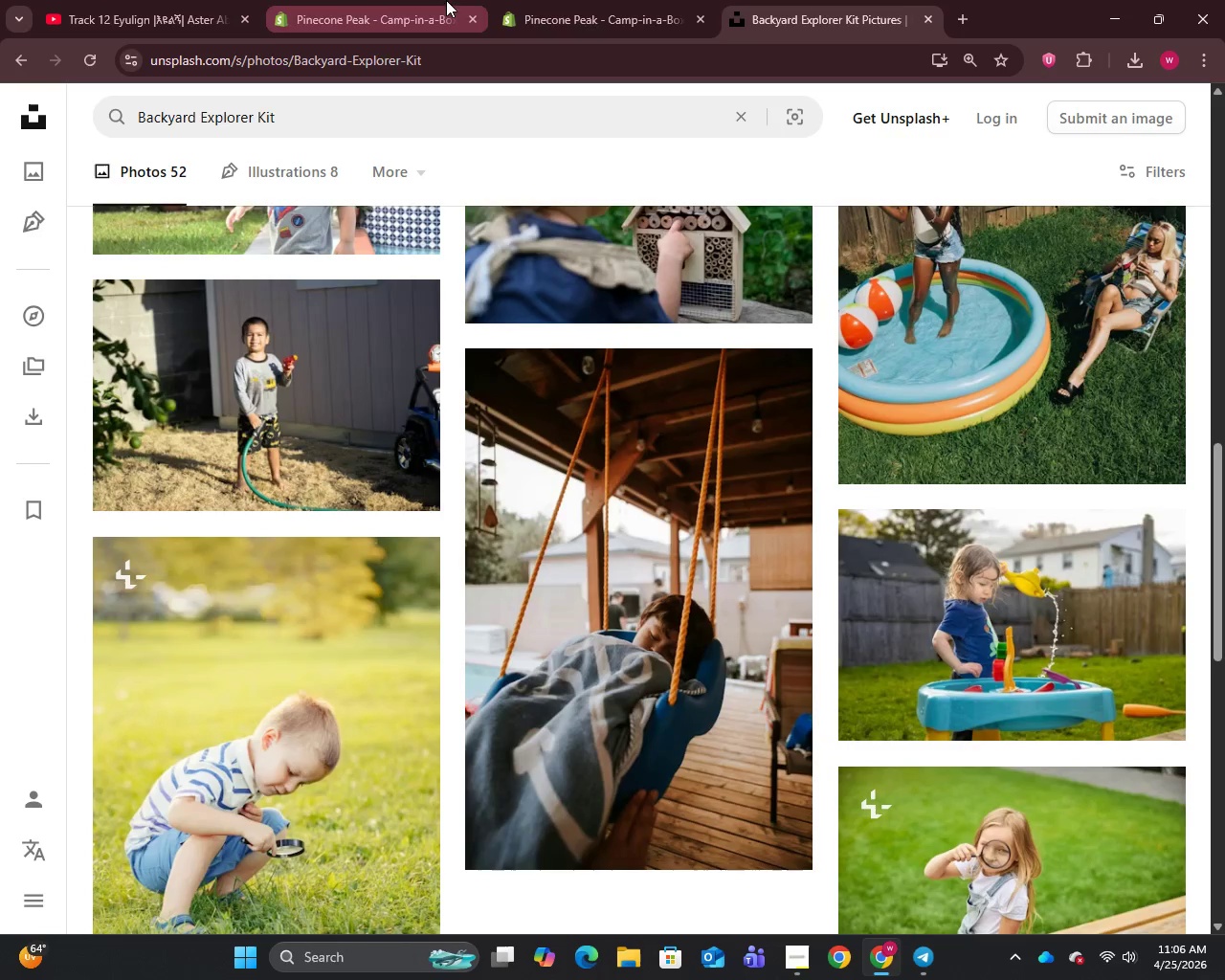 
left_click([584, 0])
 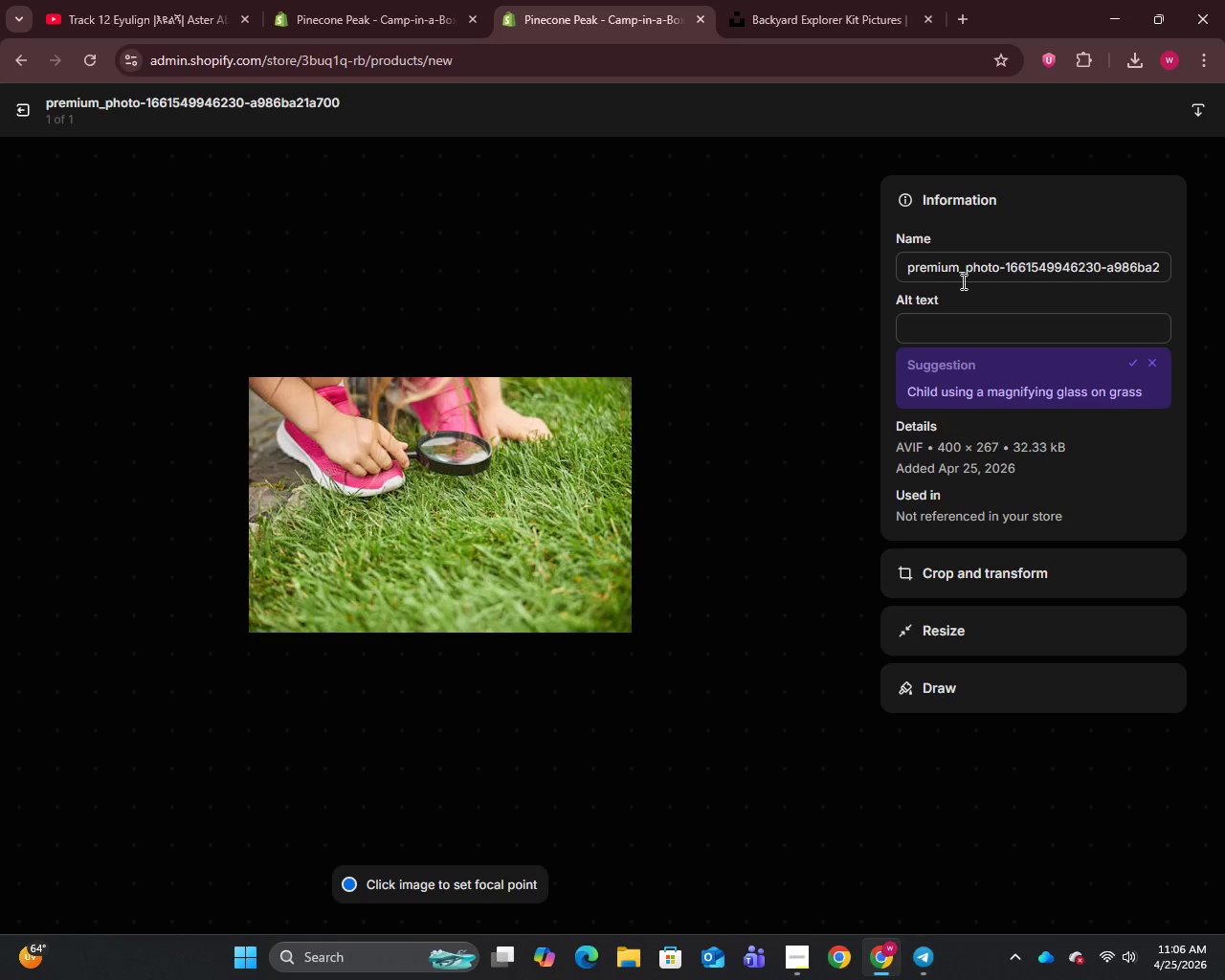 
left_click([951, 267])
 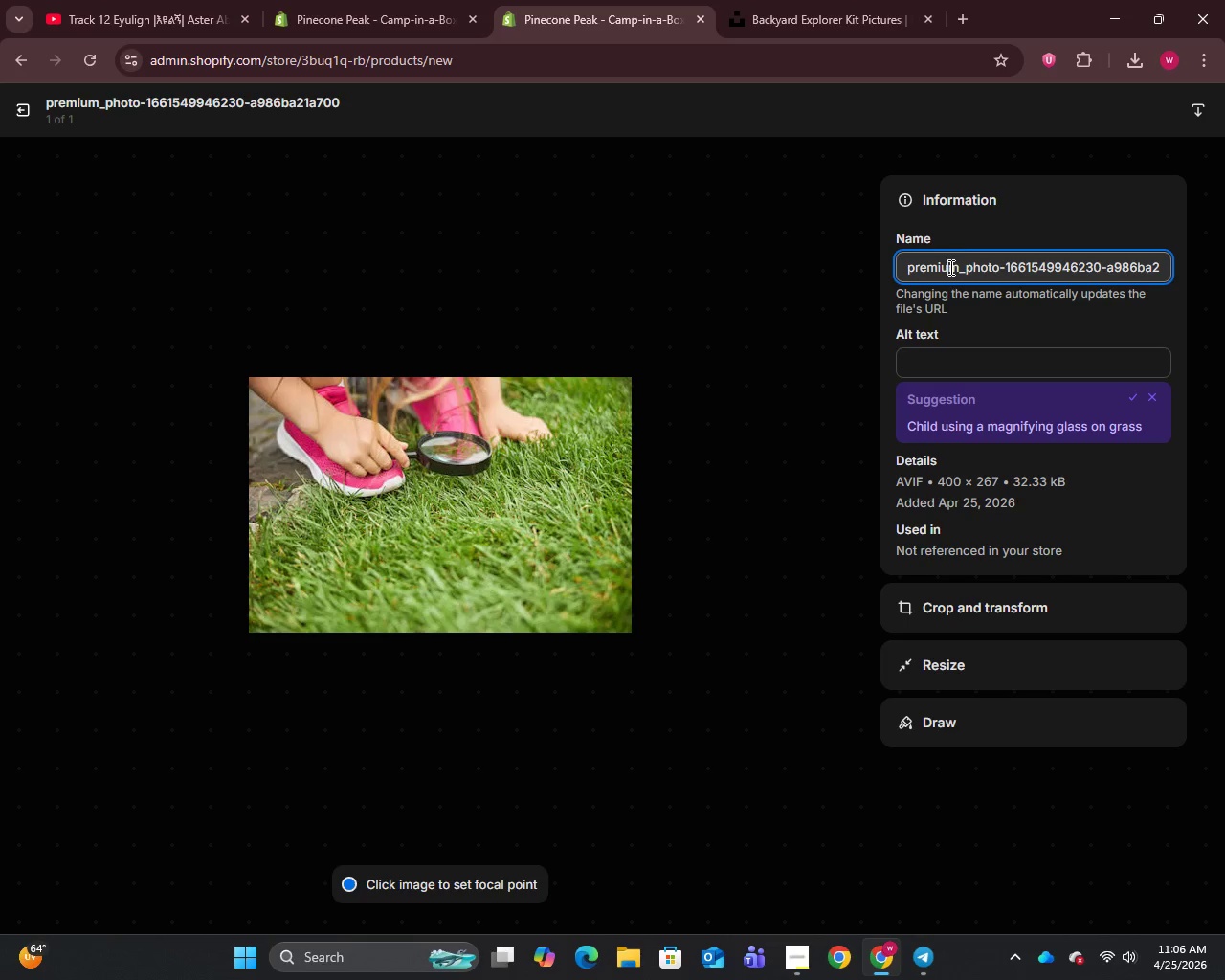 
key(Control+A)
 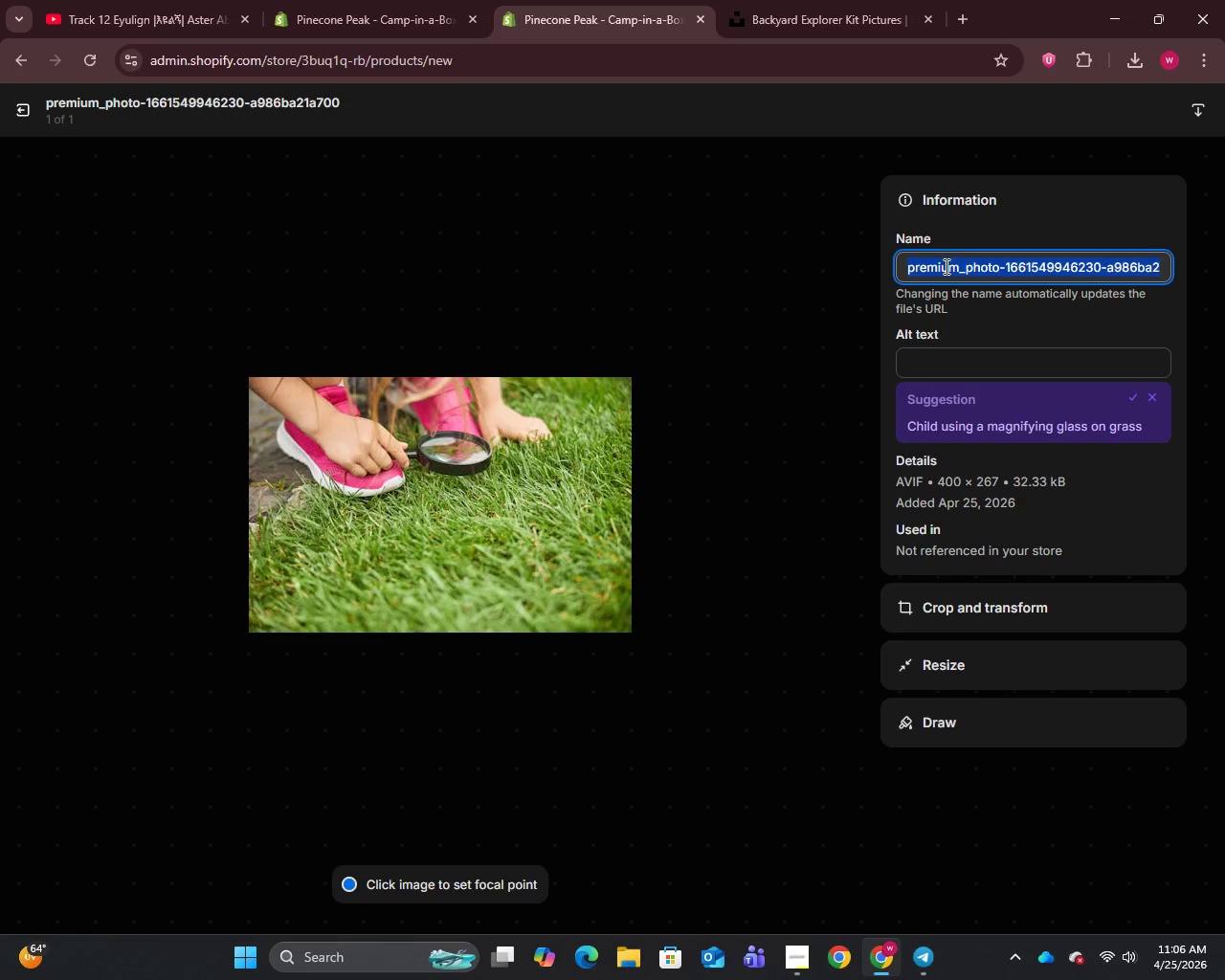 
key(Control+V)
 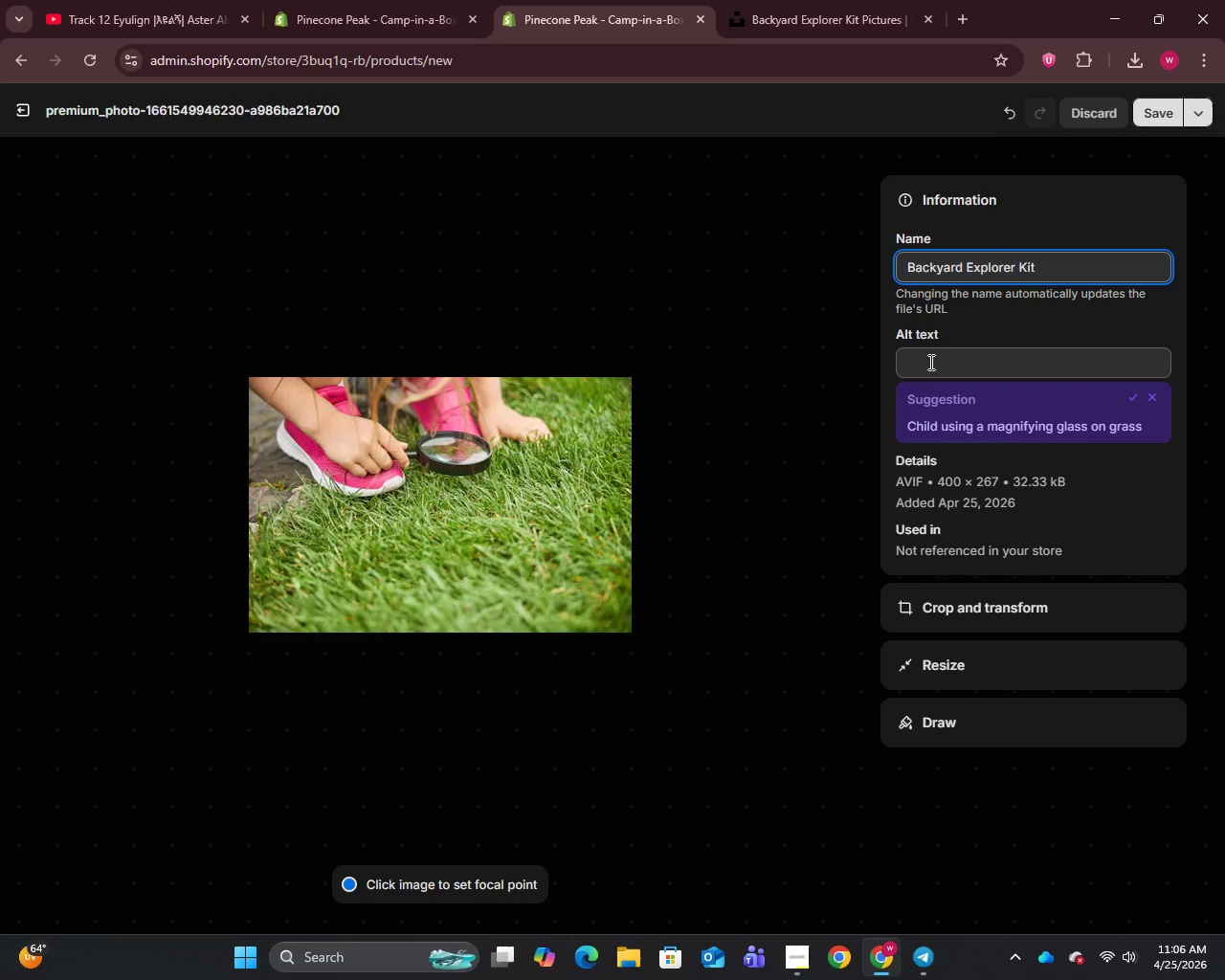 
left_click([929, 362])
 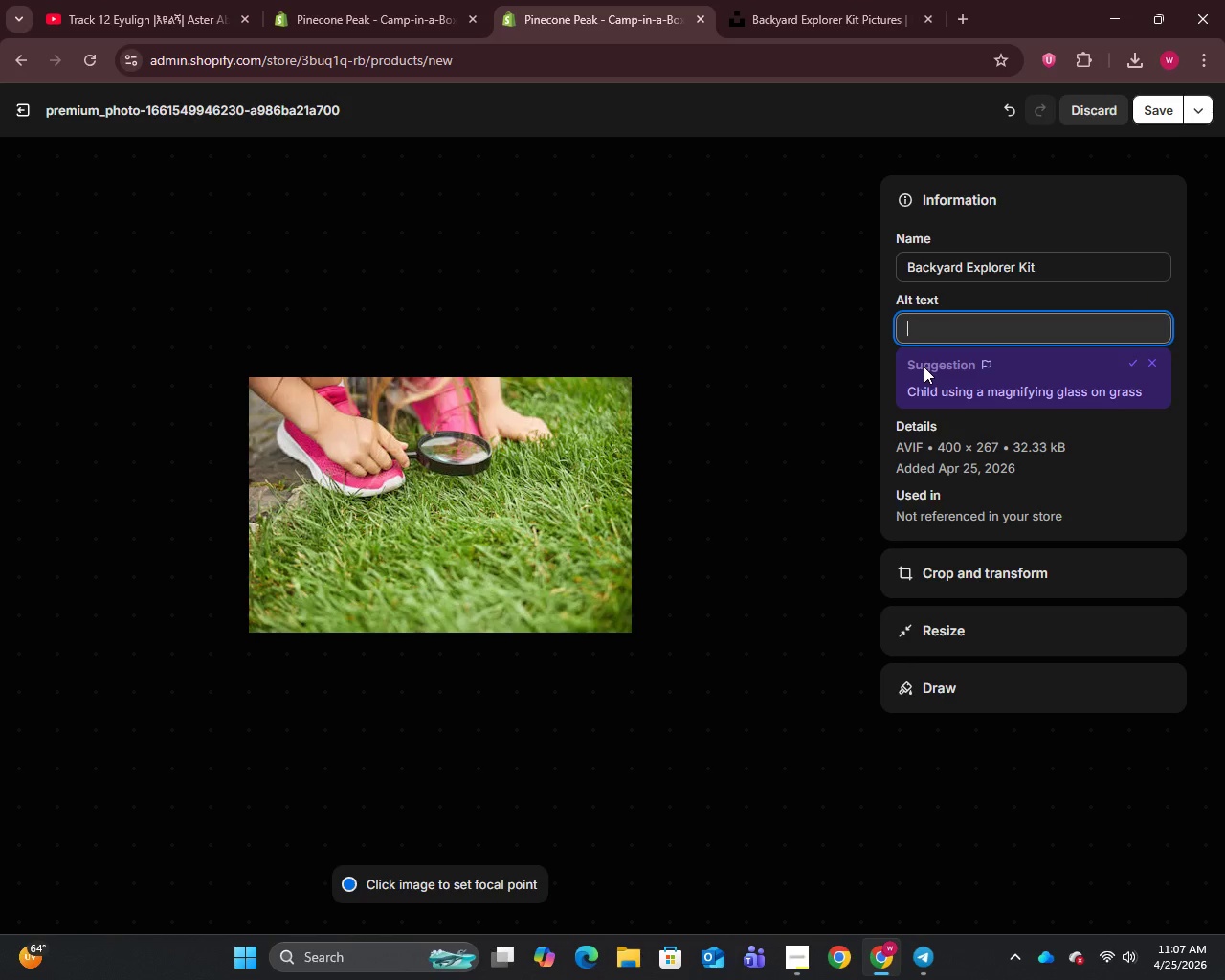 
type(Backyard Explorer Kit by)
 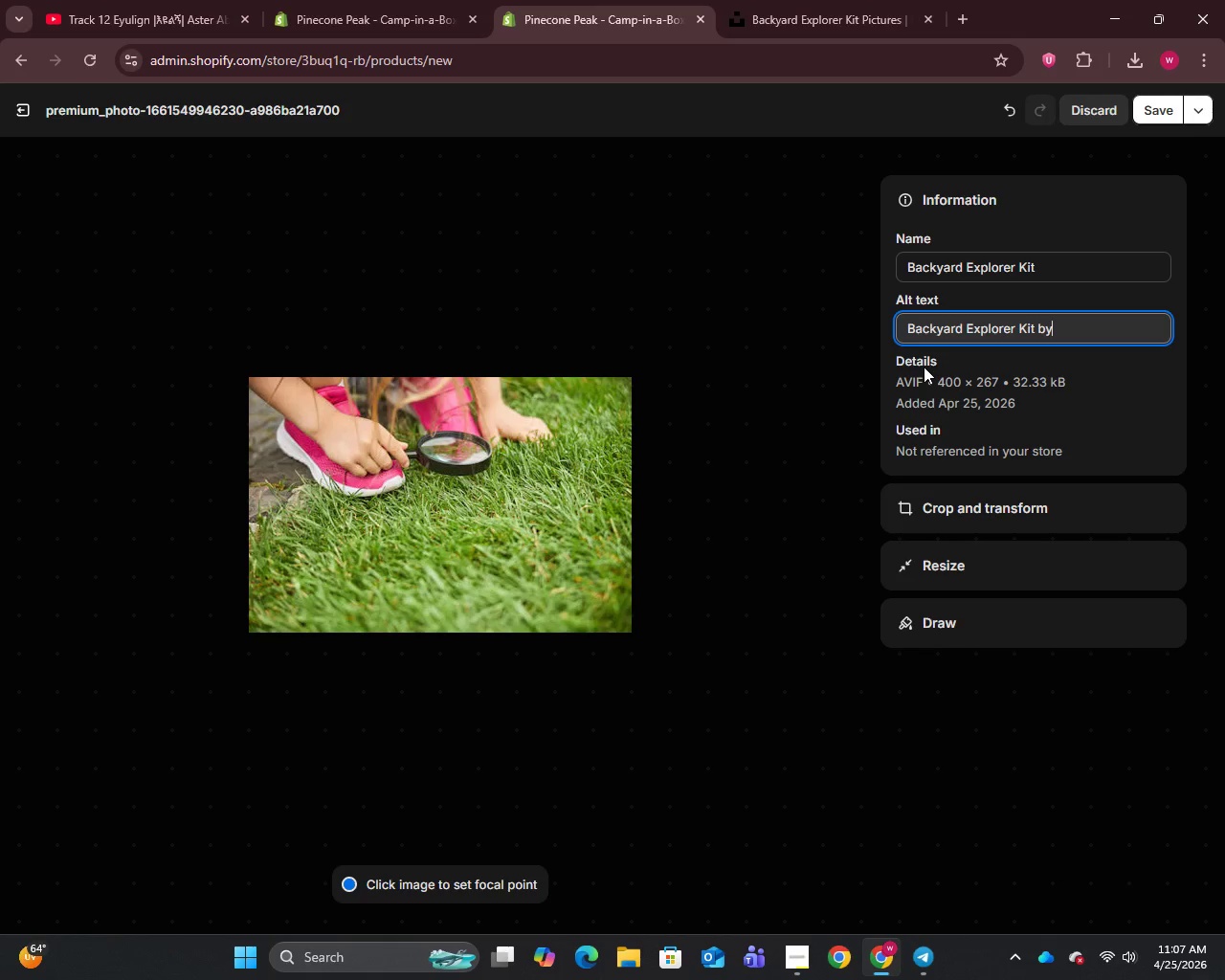 
wait(5.73)
 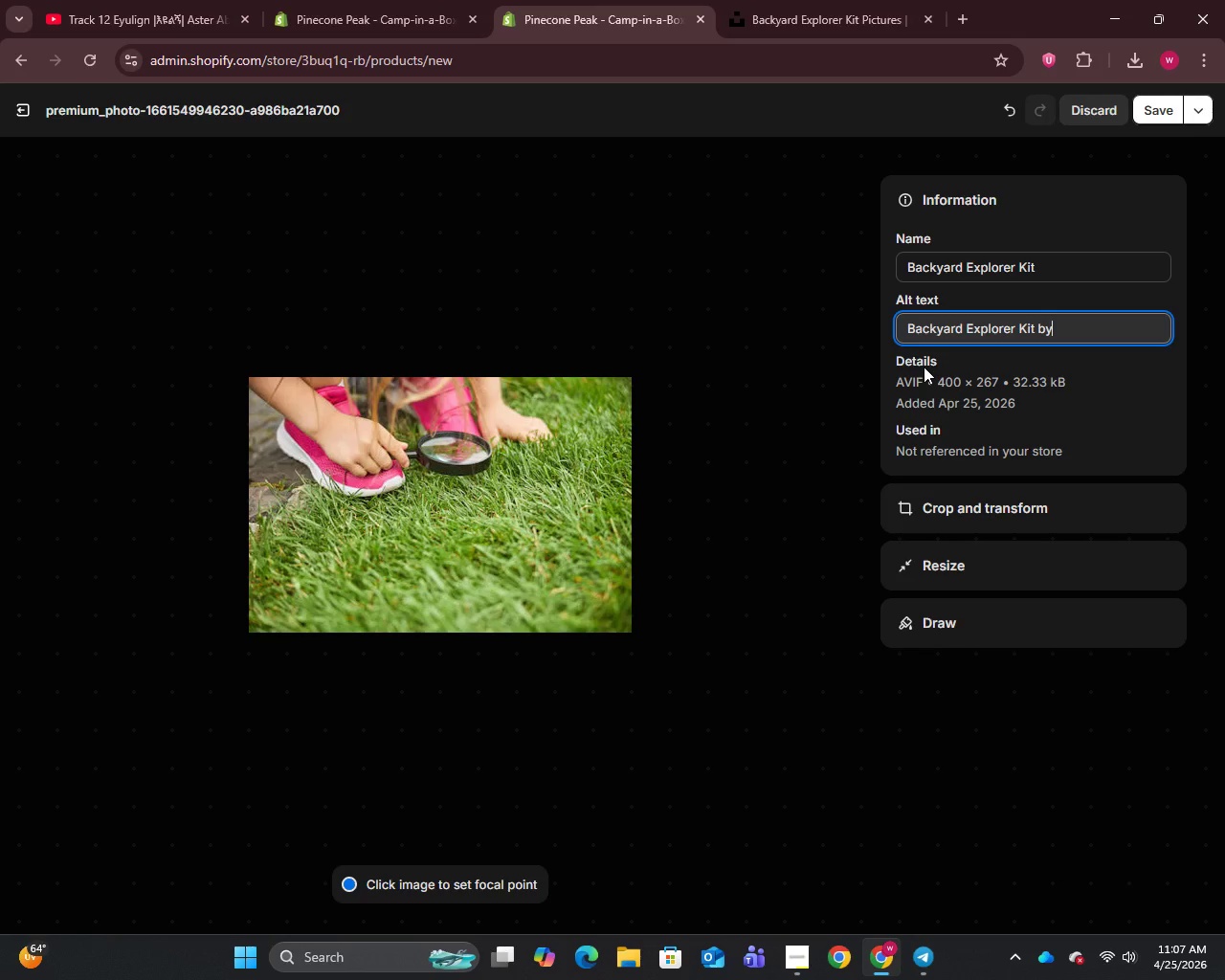 
type( Pie)
key(Backspace)
type(necone)
 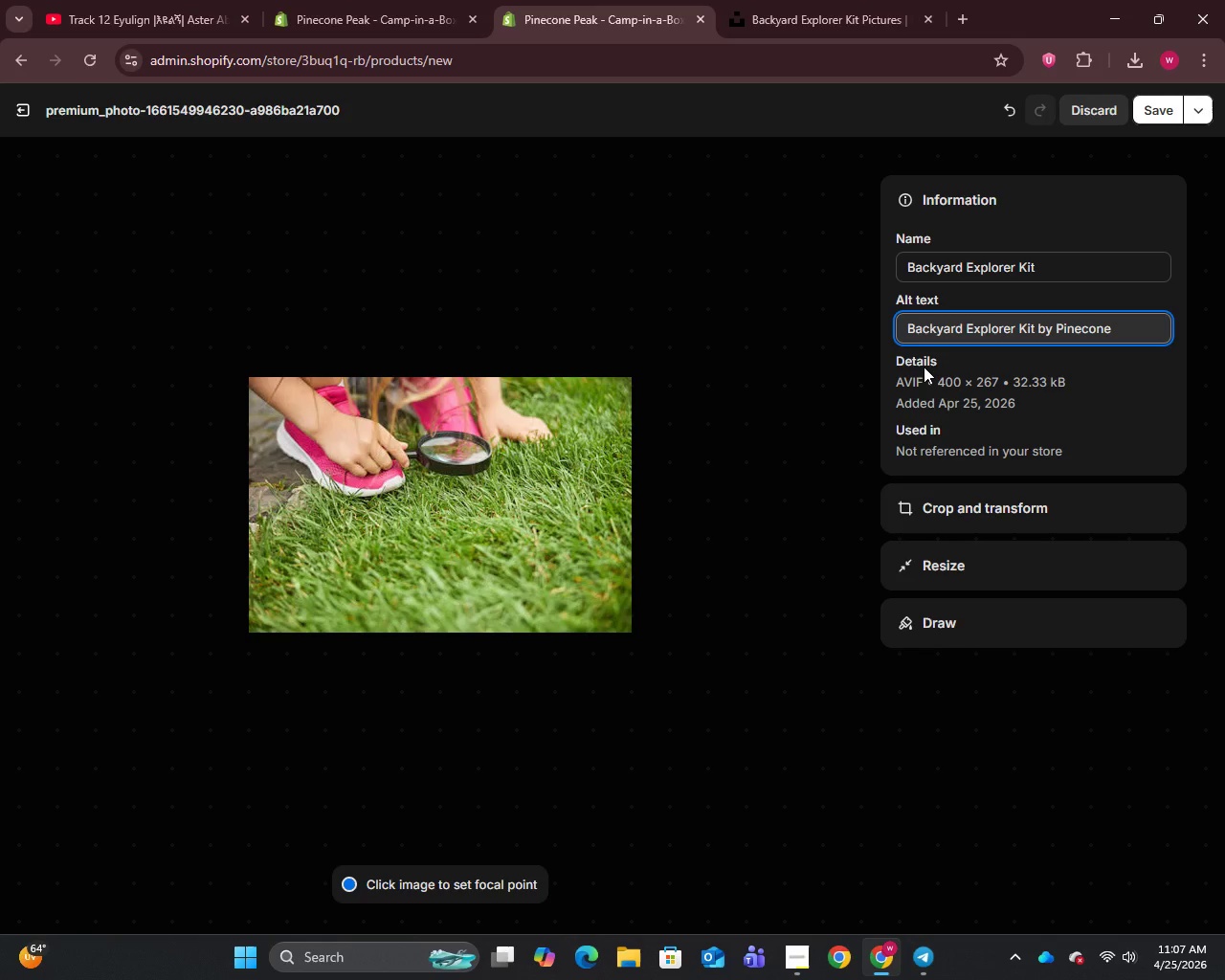 
type( Peak - summer camp activity box for kids ages 3 to 6 include)
 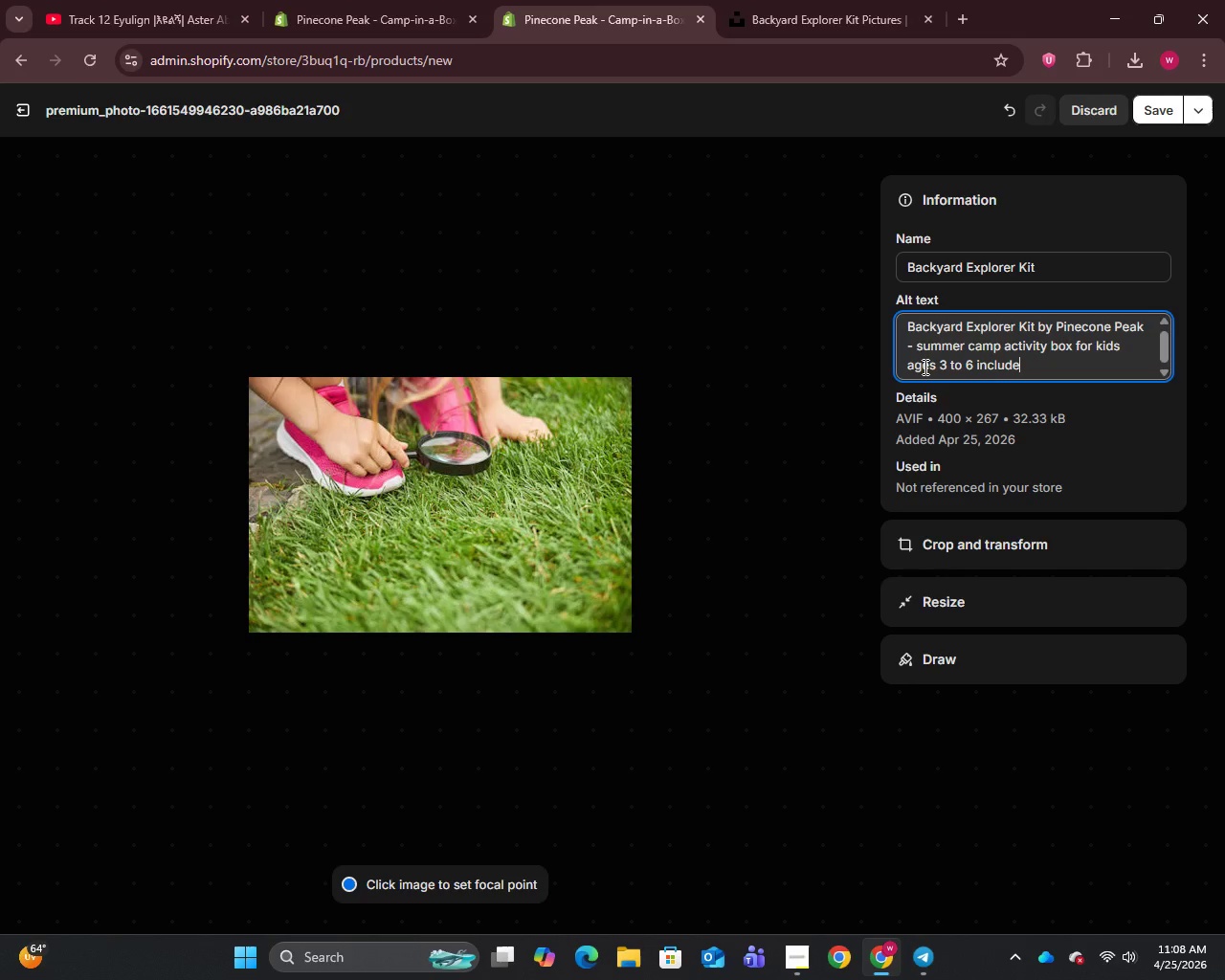 
key(Backspace)
type(ing nature journal and magnifying glass)
 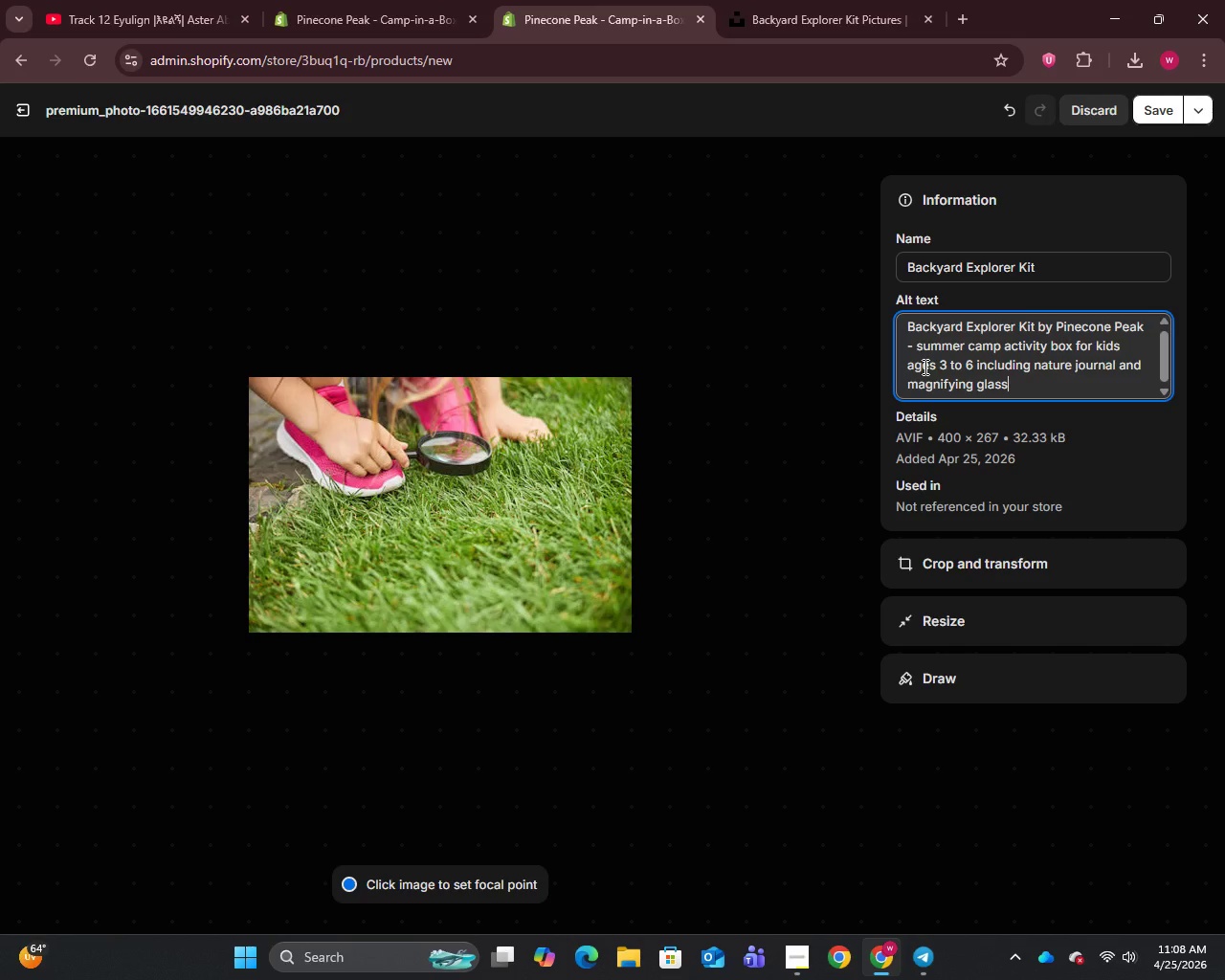 
wait(26.39)
 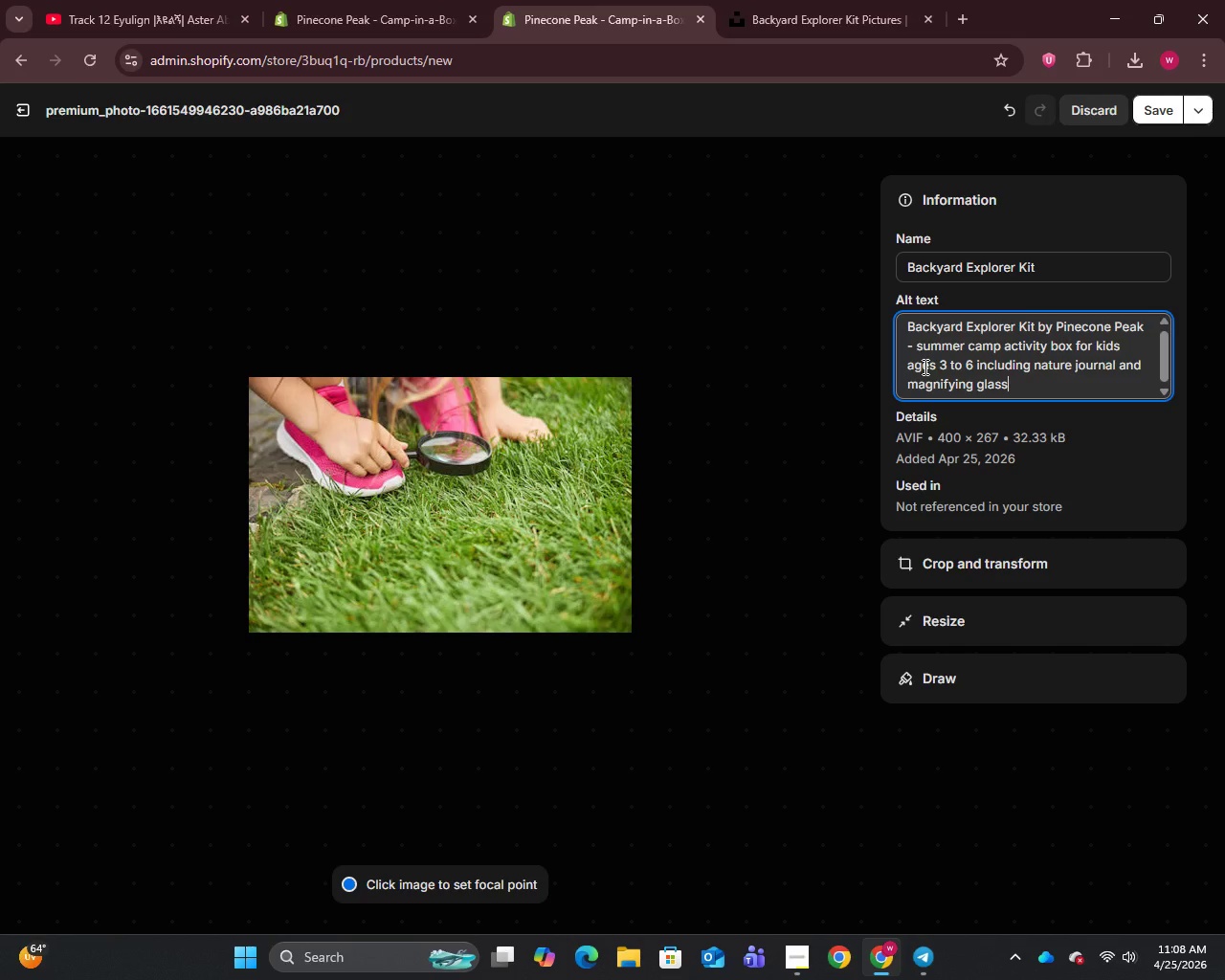 
left_click([1147, 110])
 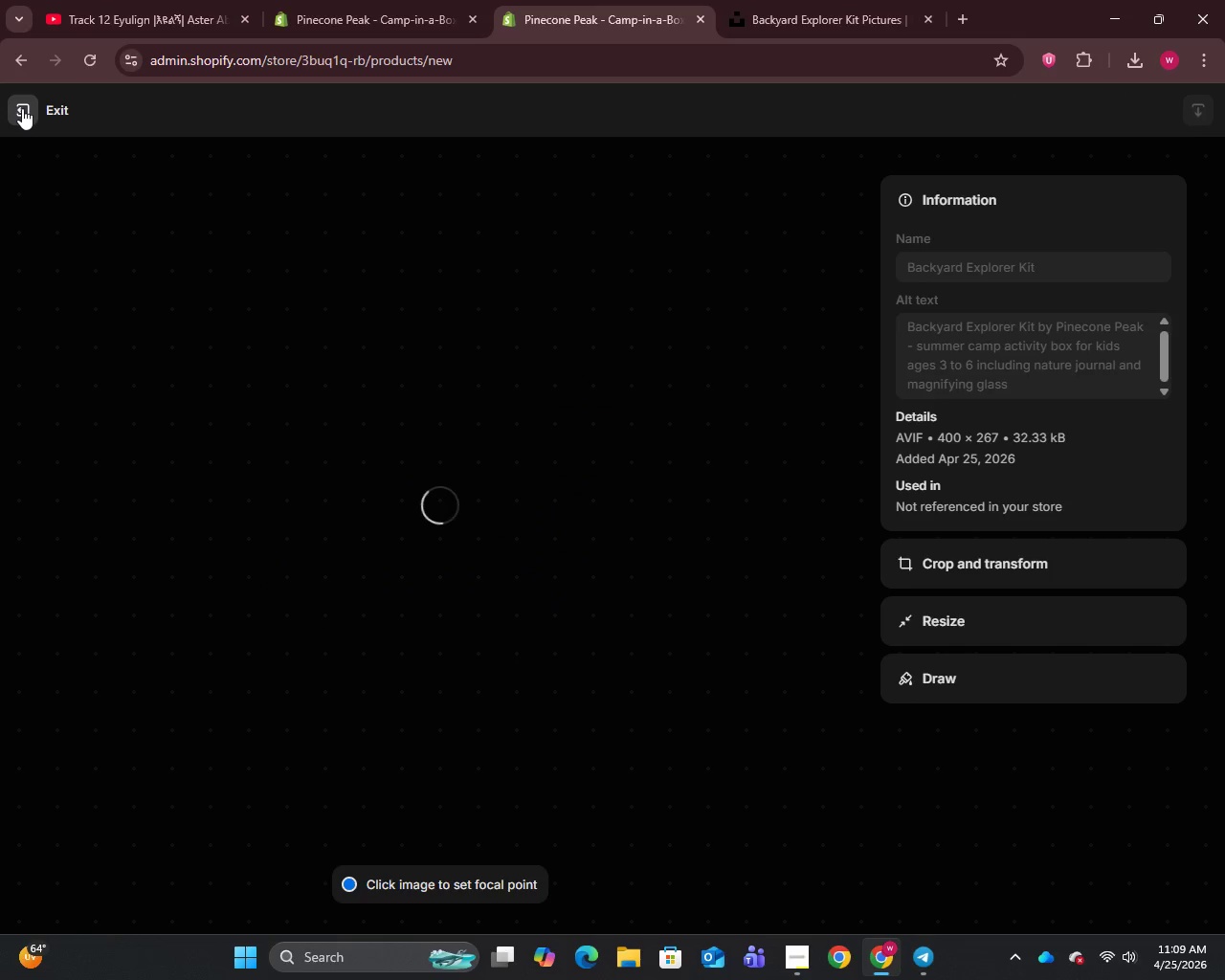 
left_click([22, 108])
 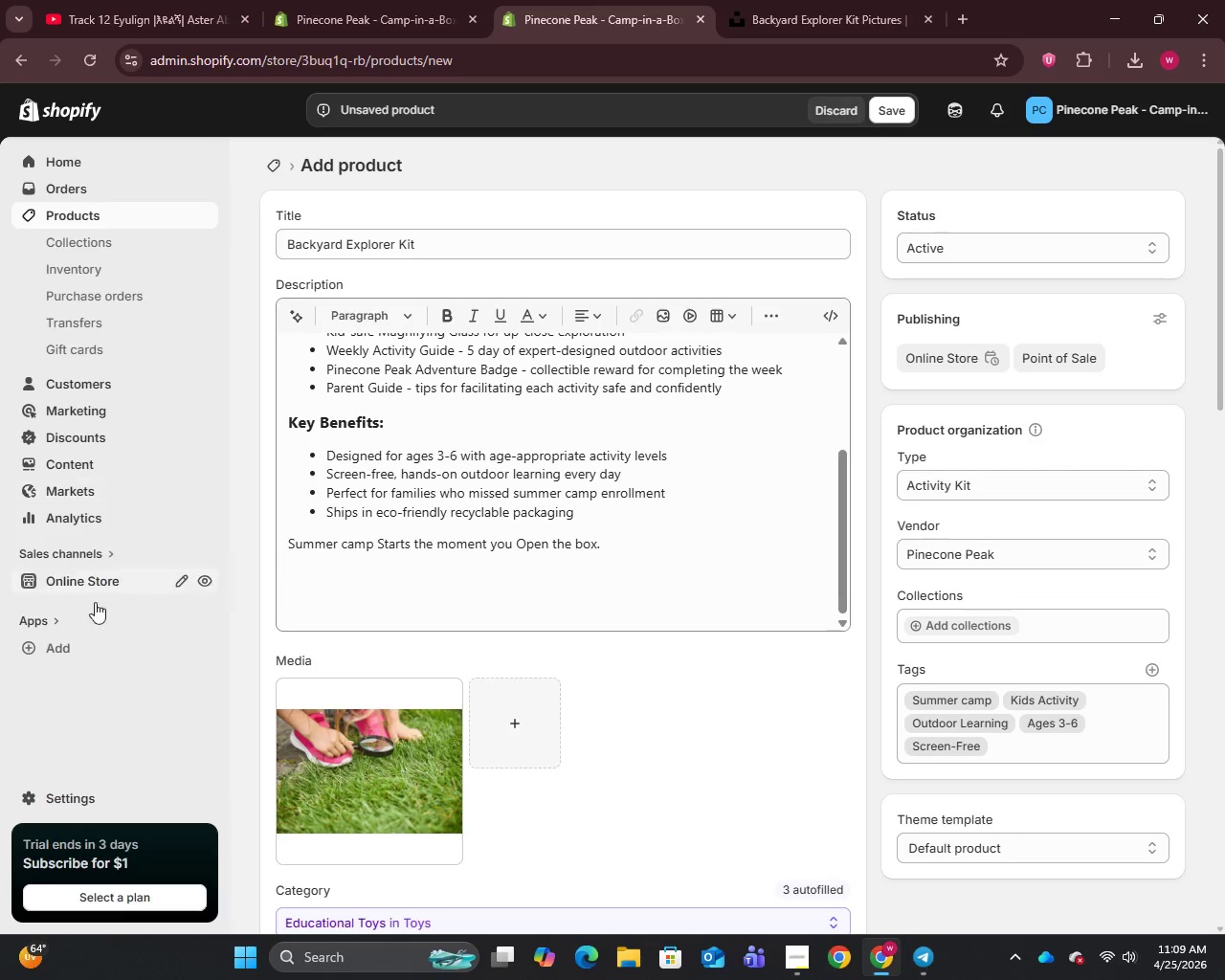 
left_click([81, 580])
 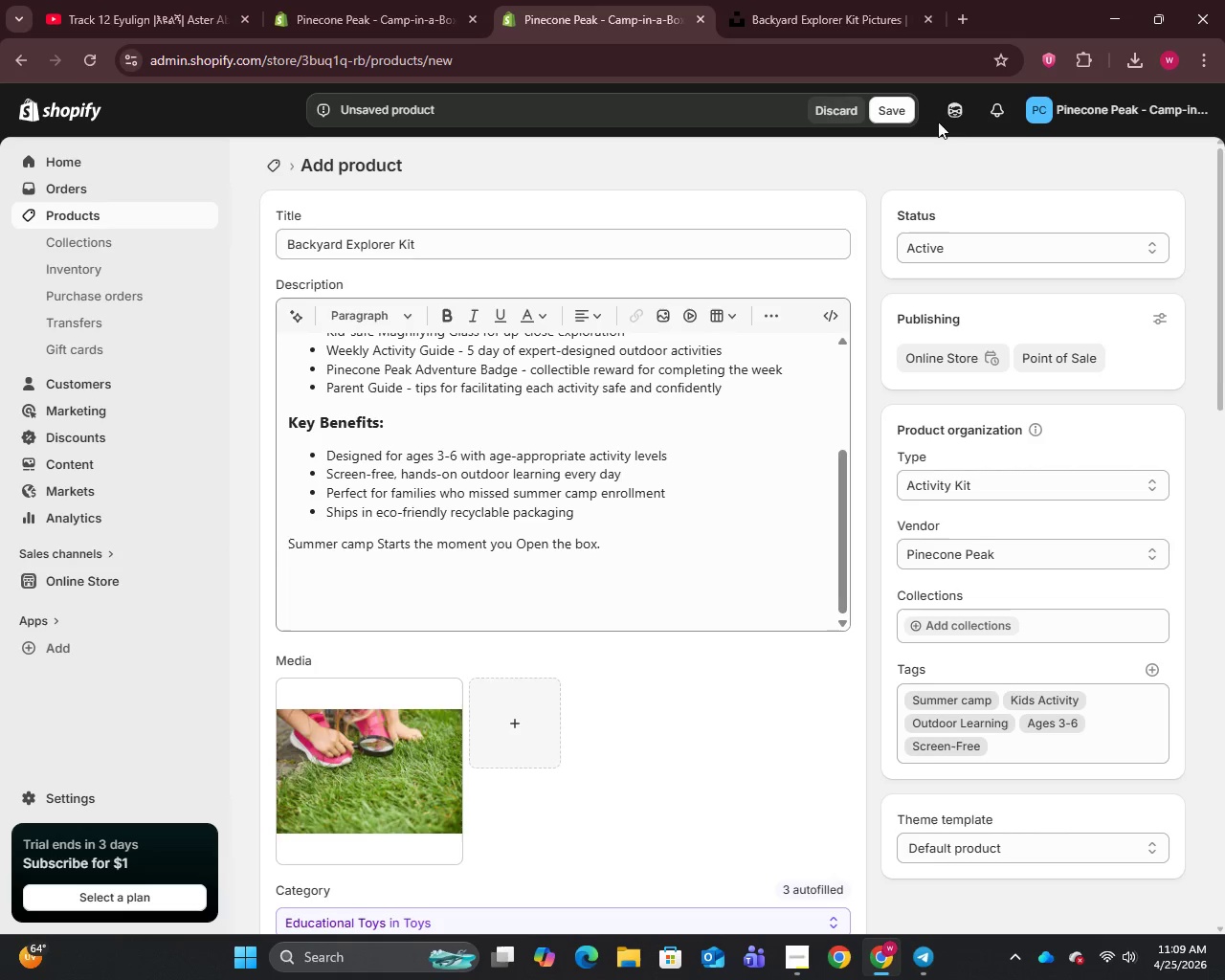 
left_click([897, 111])
 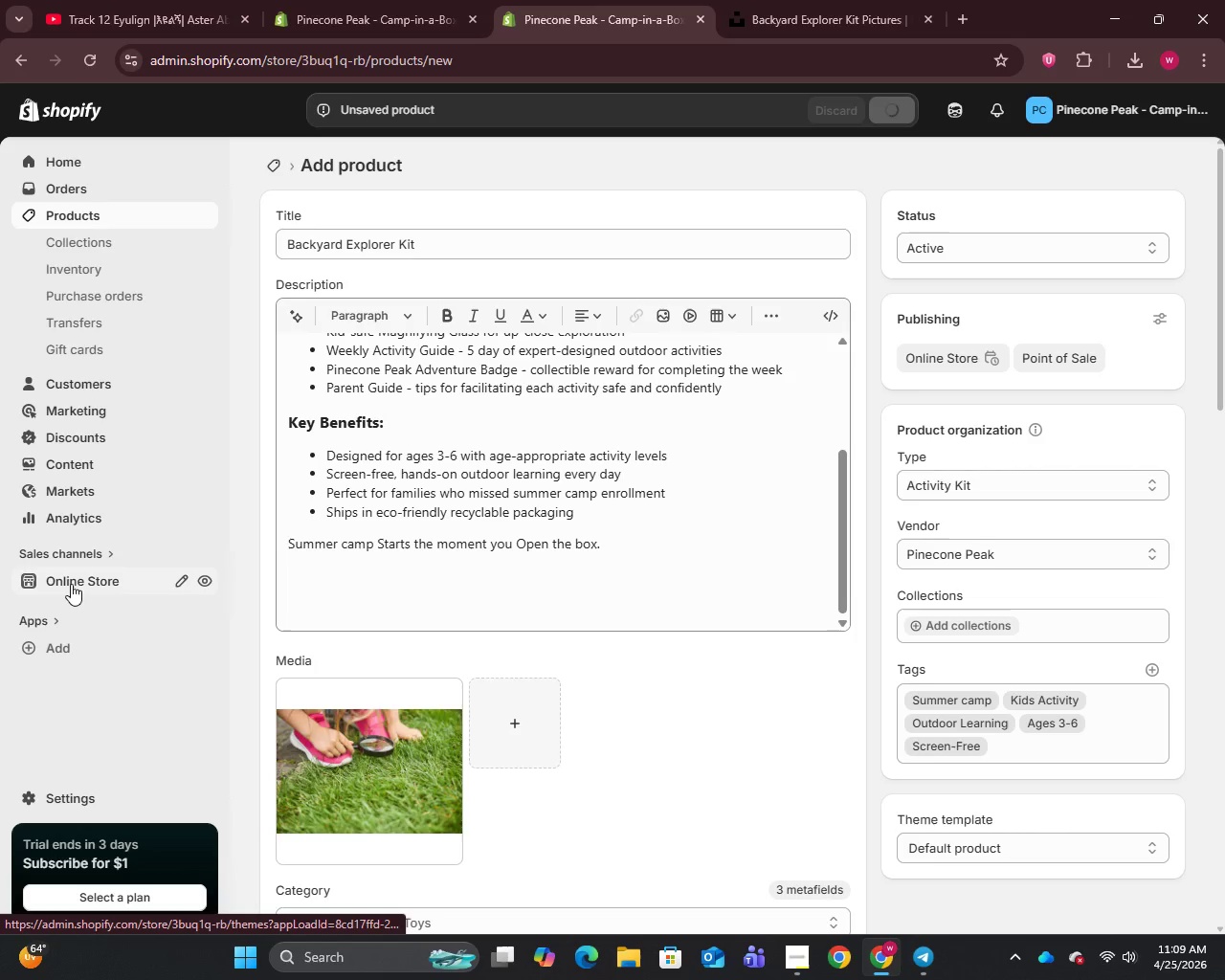 
wait(6.45)
 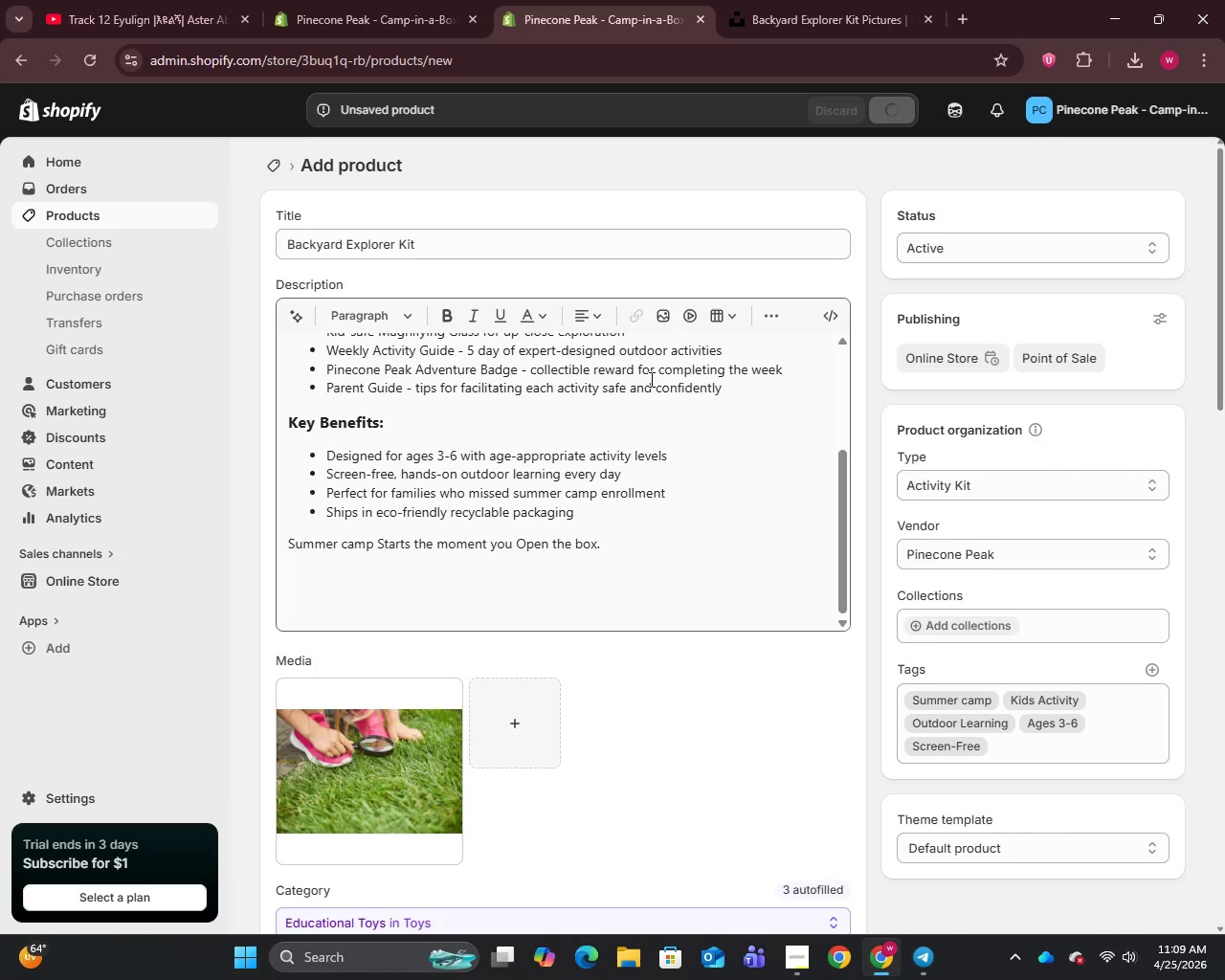 
left_click([71, 579])
 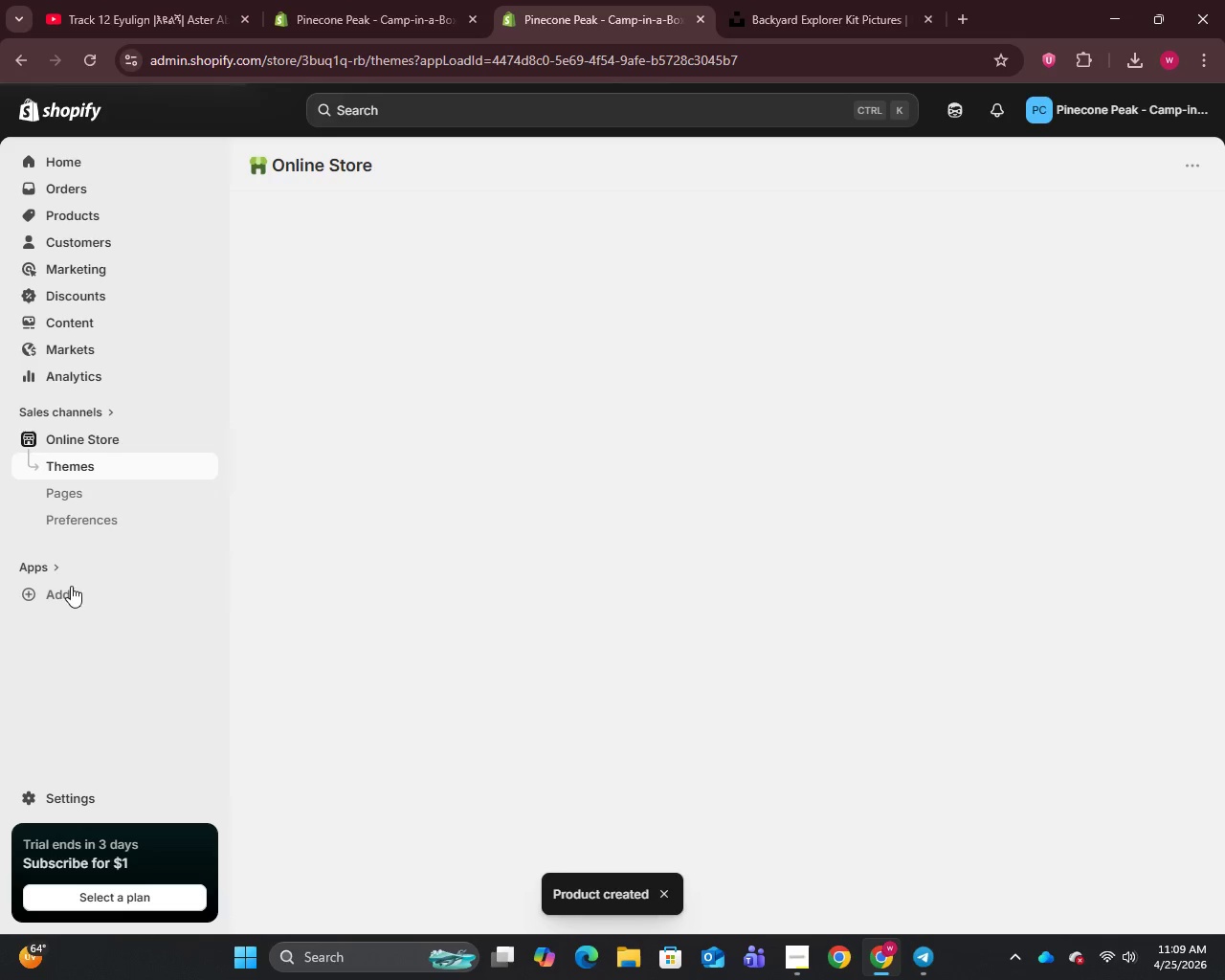 
left_click([67, 521])
 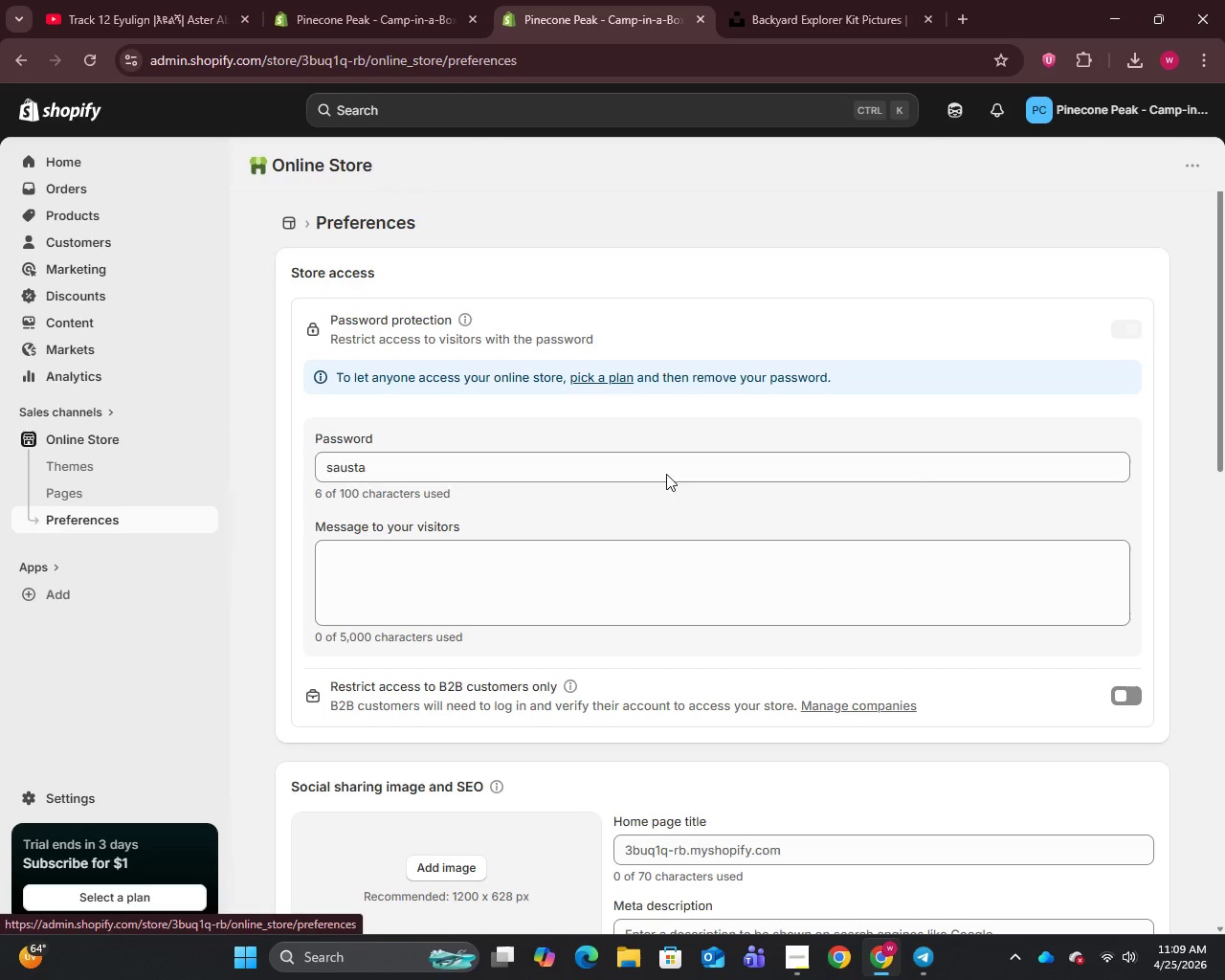 
wait(5.39)
 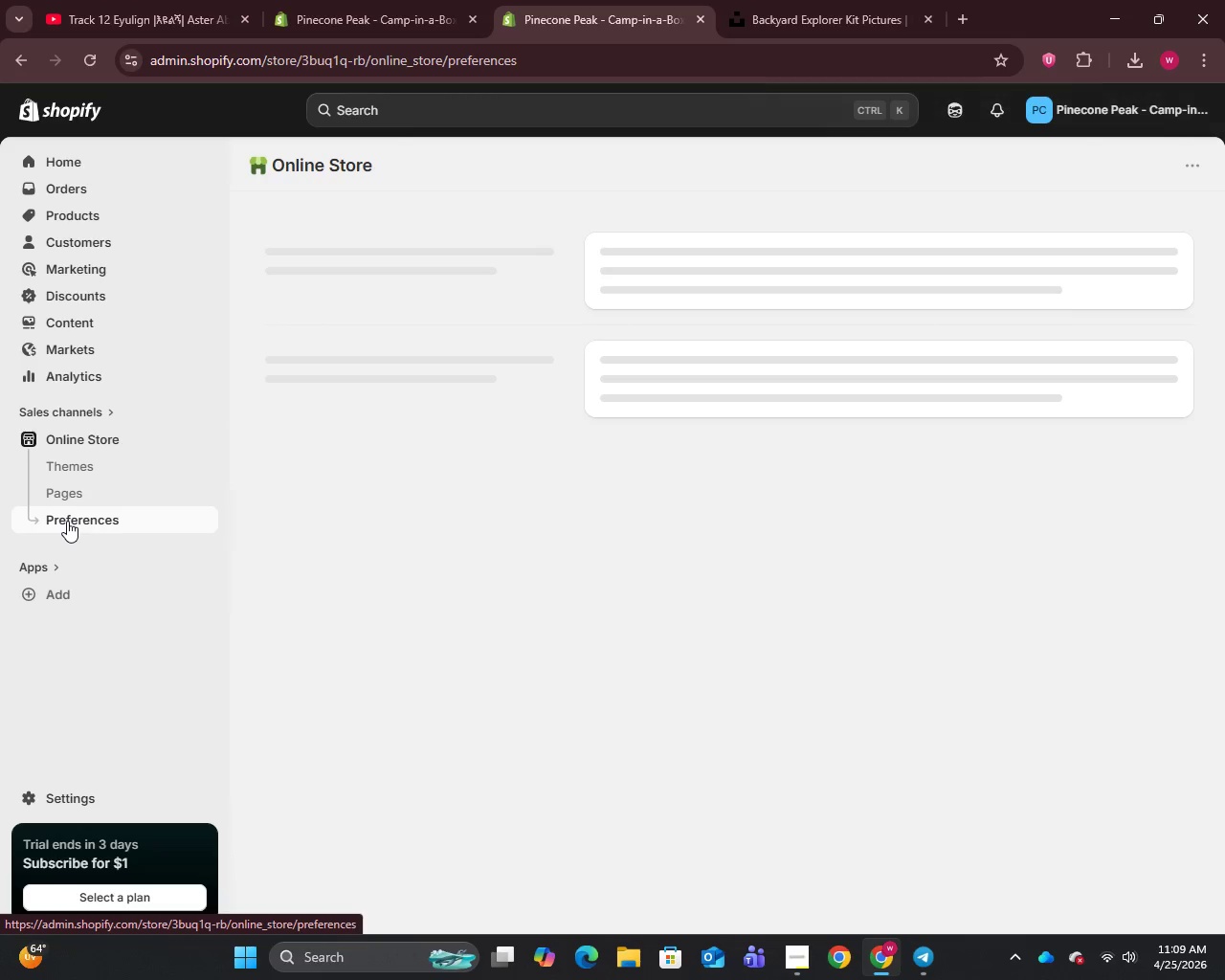 
scroll: coordinate [724, 546], scroll_direction: down, amount: 6.0
 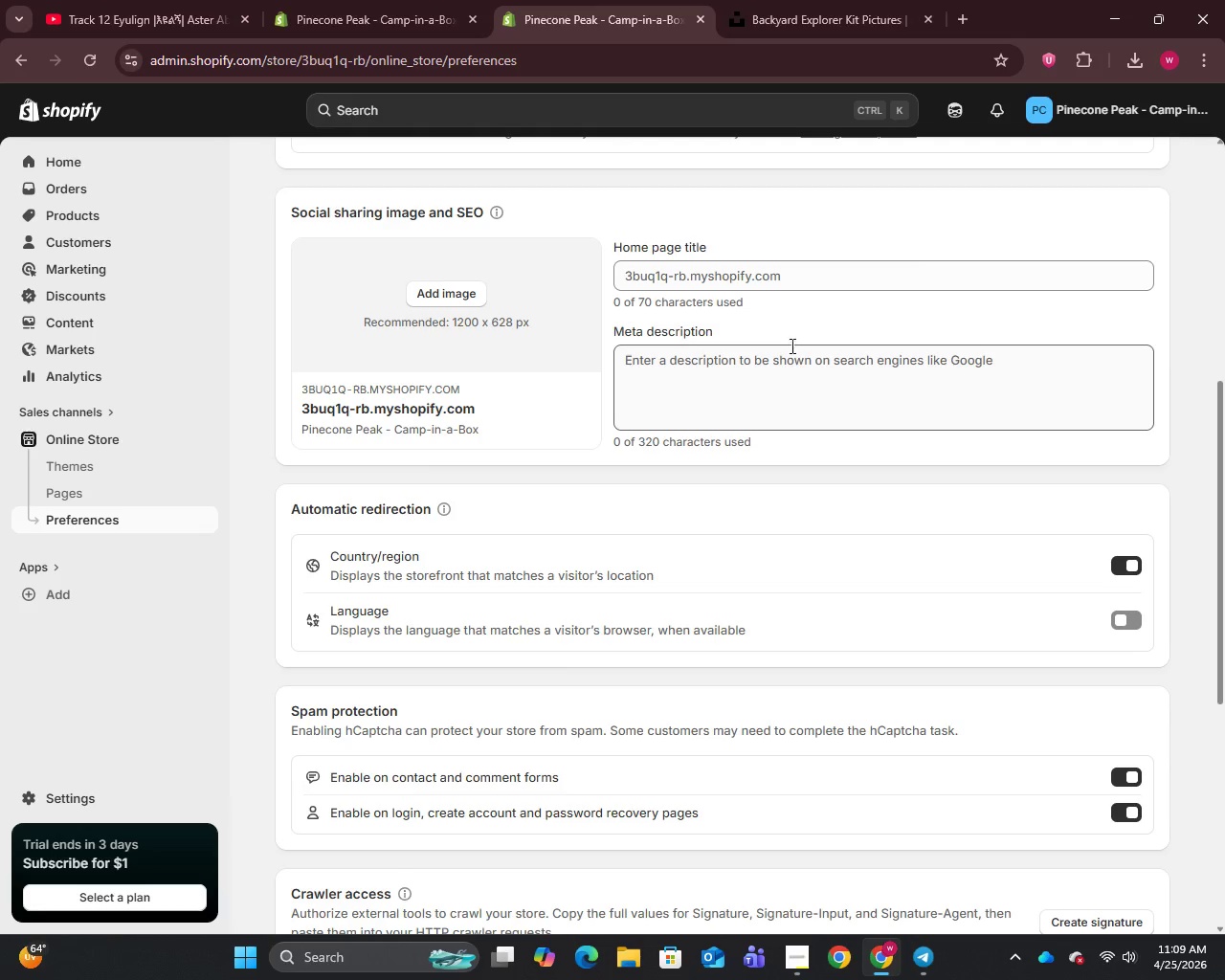 
left_click_drag(start_coordinate=[823, 278], to_coordinate=[701, 291])
 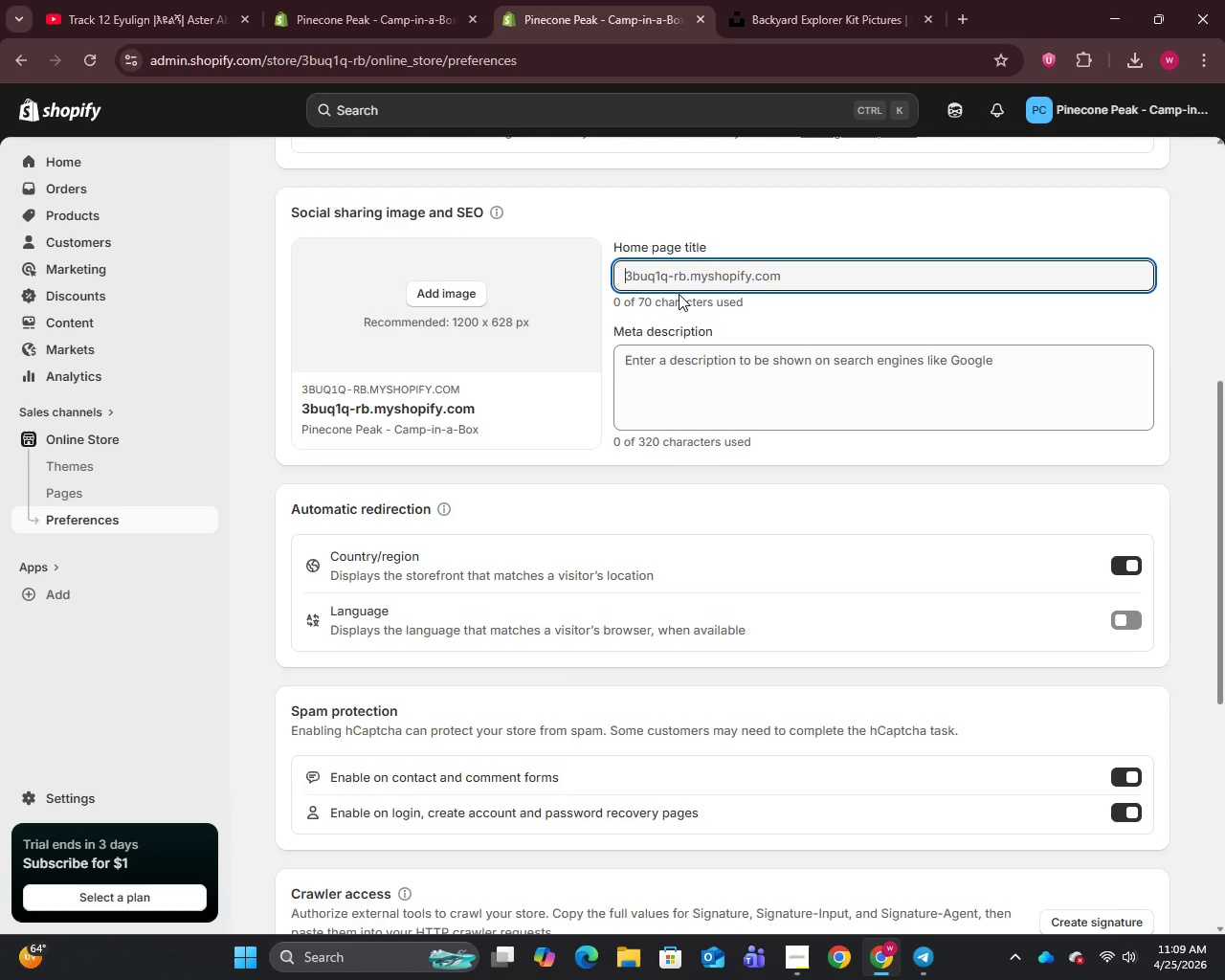 
type(Camp-in-a-Box - Summer Activity Kits for Kids by Pine)
 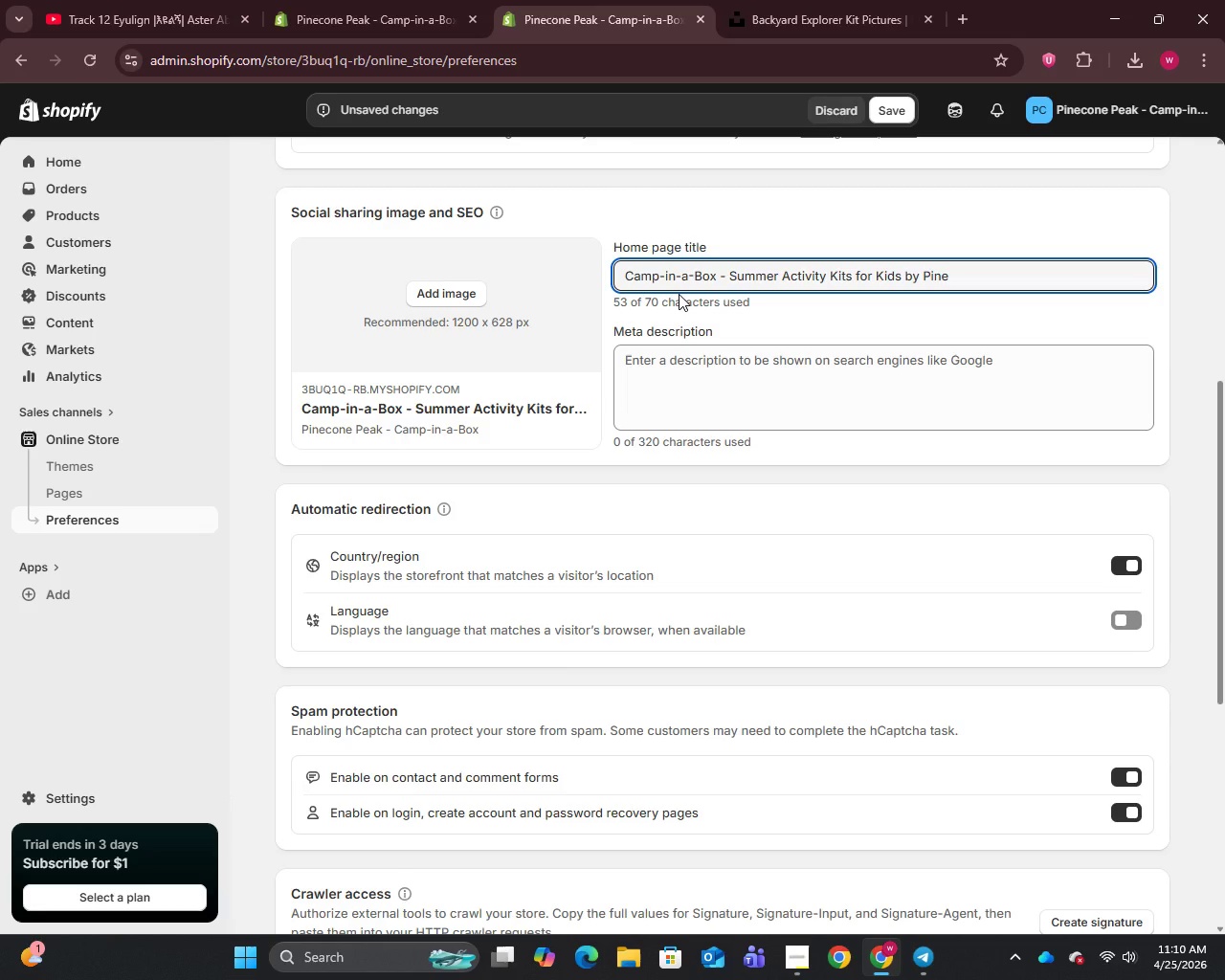 
wait(5.11)
 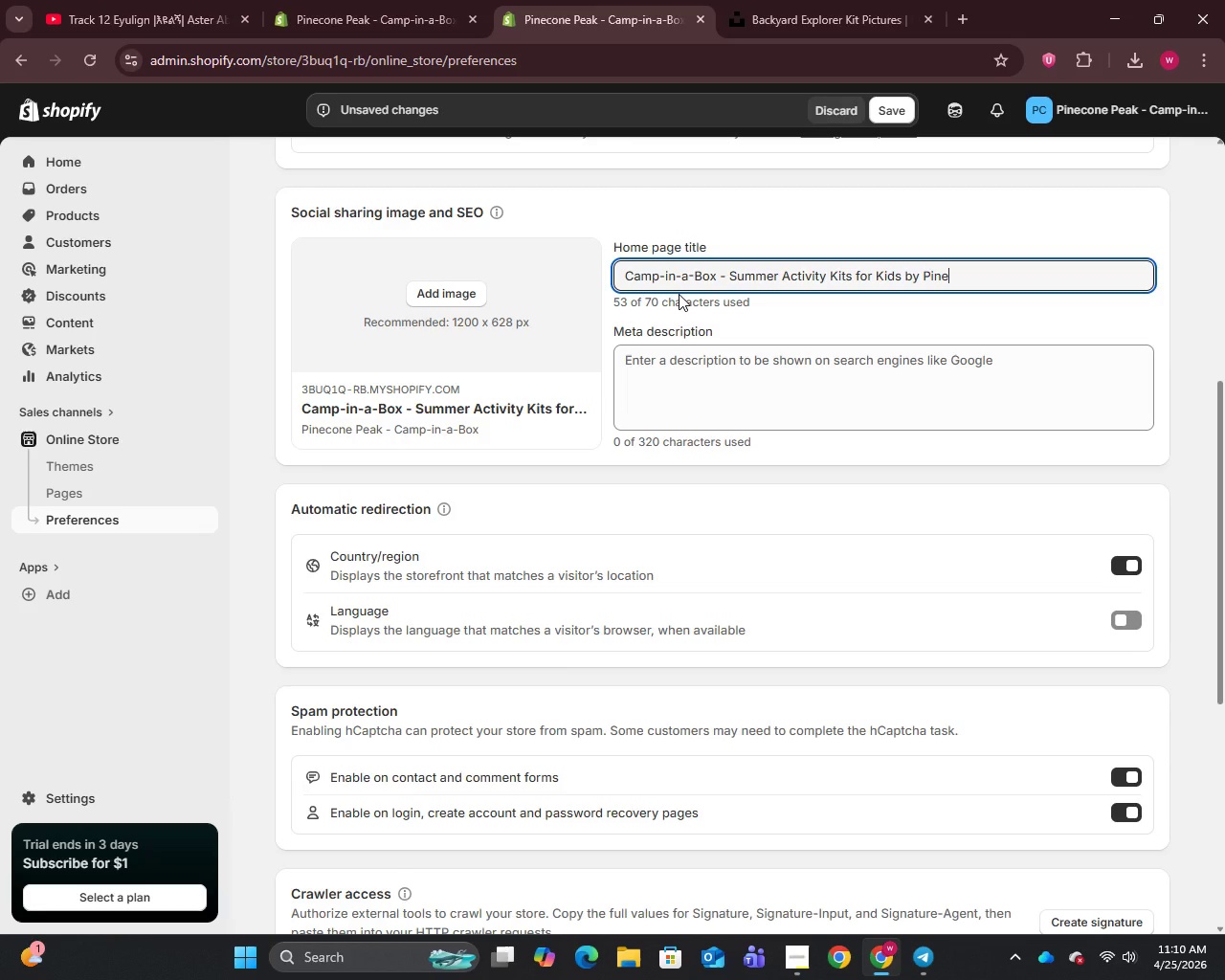 
type(cone Peak)
 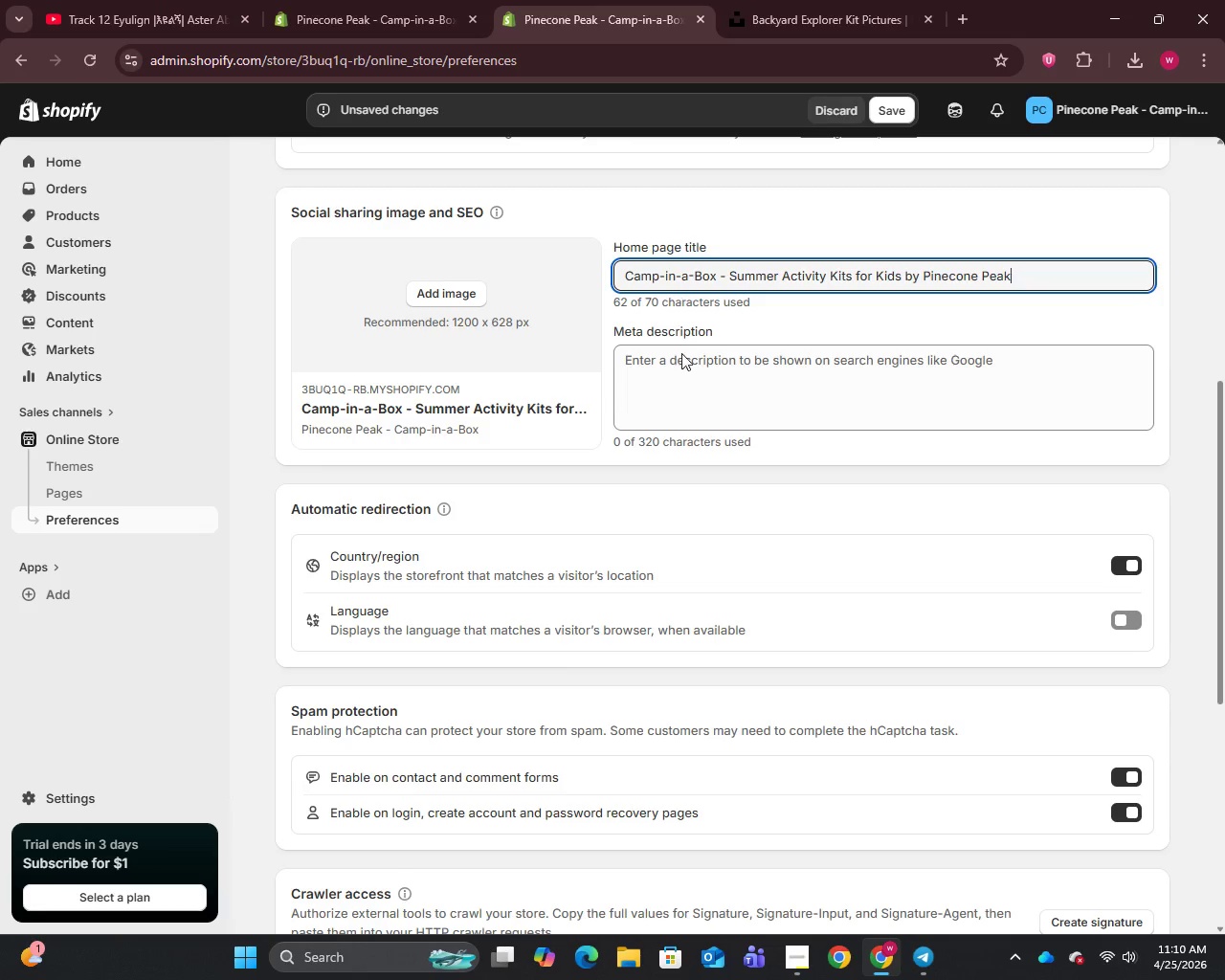 
key(Control+A)
 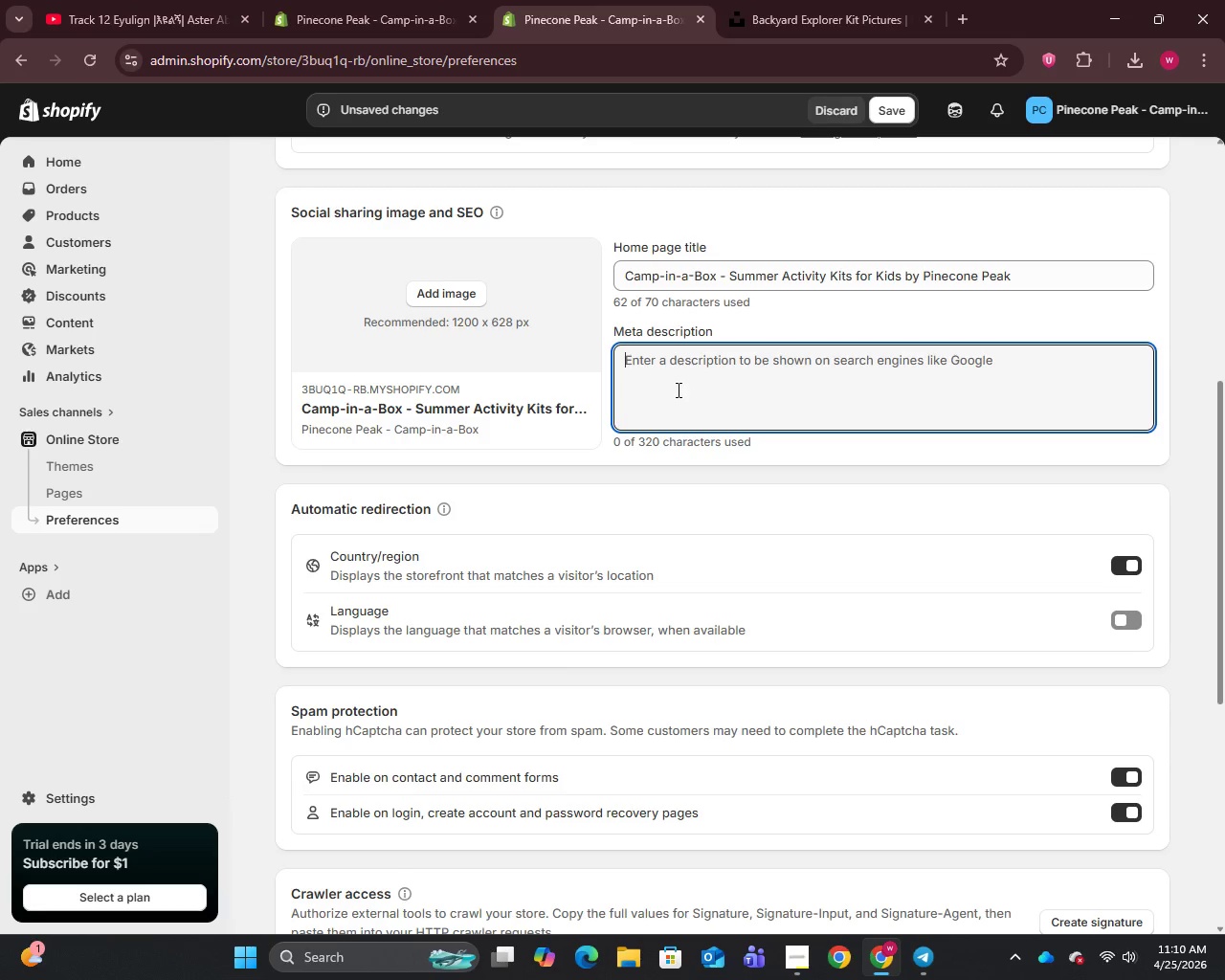 
type(Pinecone peak)
 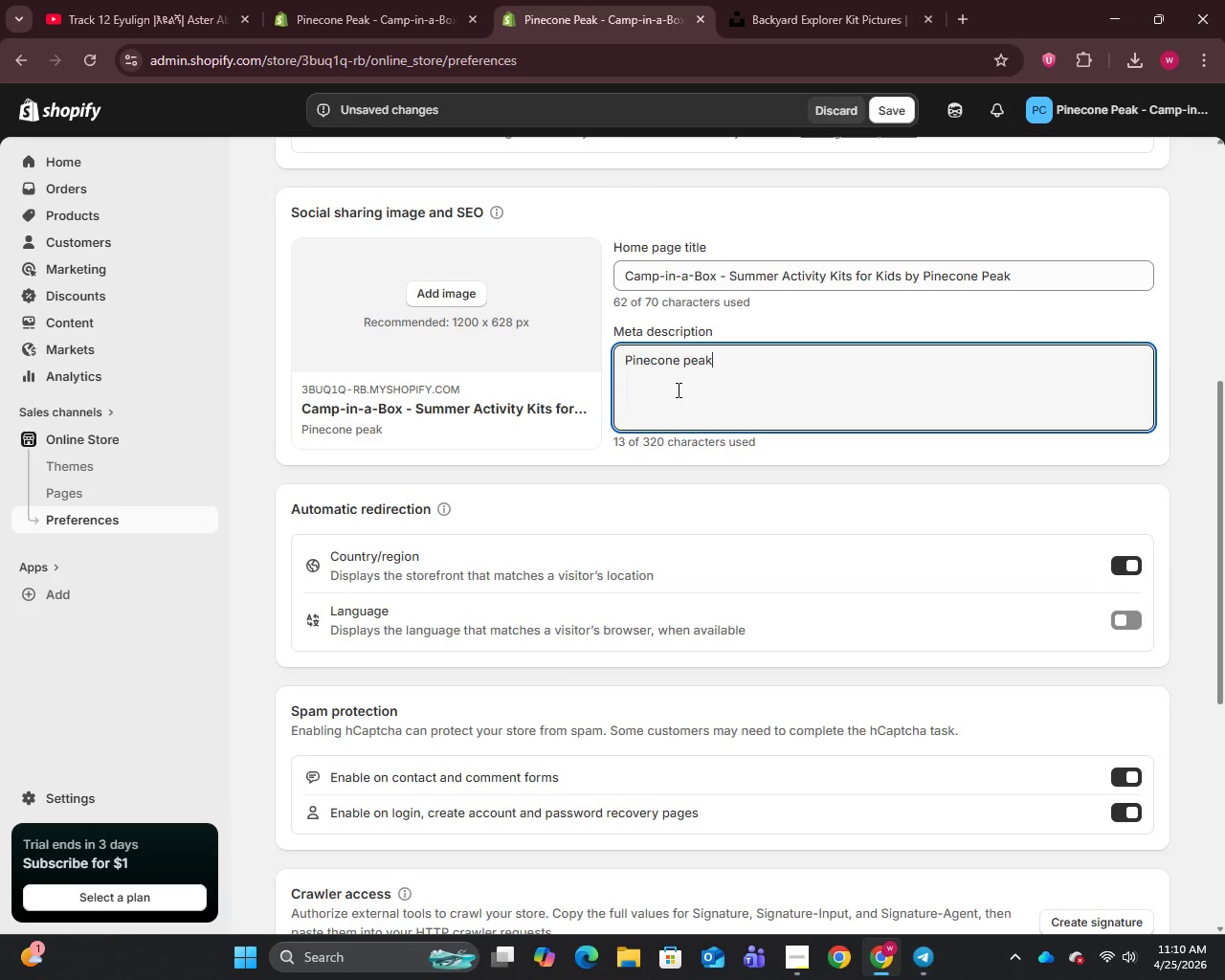 
type('s Camp-in-a-Box to your backyard. Activity kits for kids ages 3-6. Order the Backyard Explorer Kit today )
key(Backspace)
type(.)
 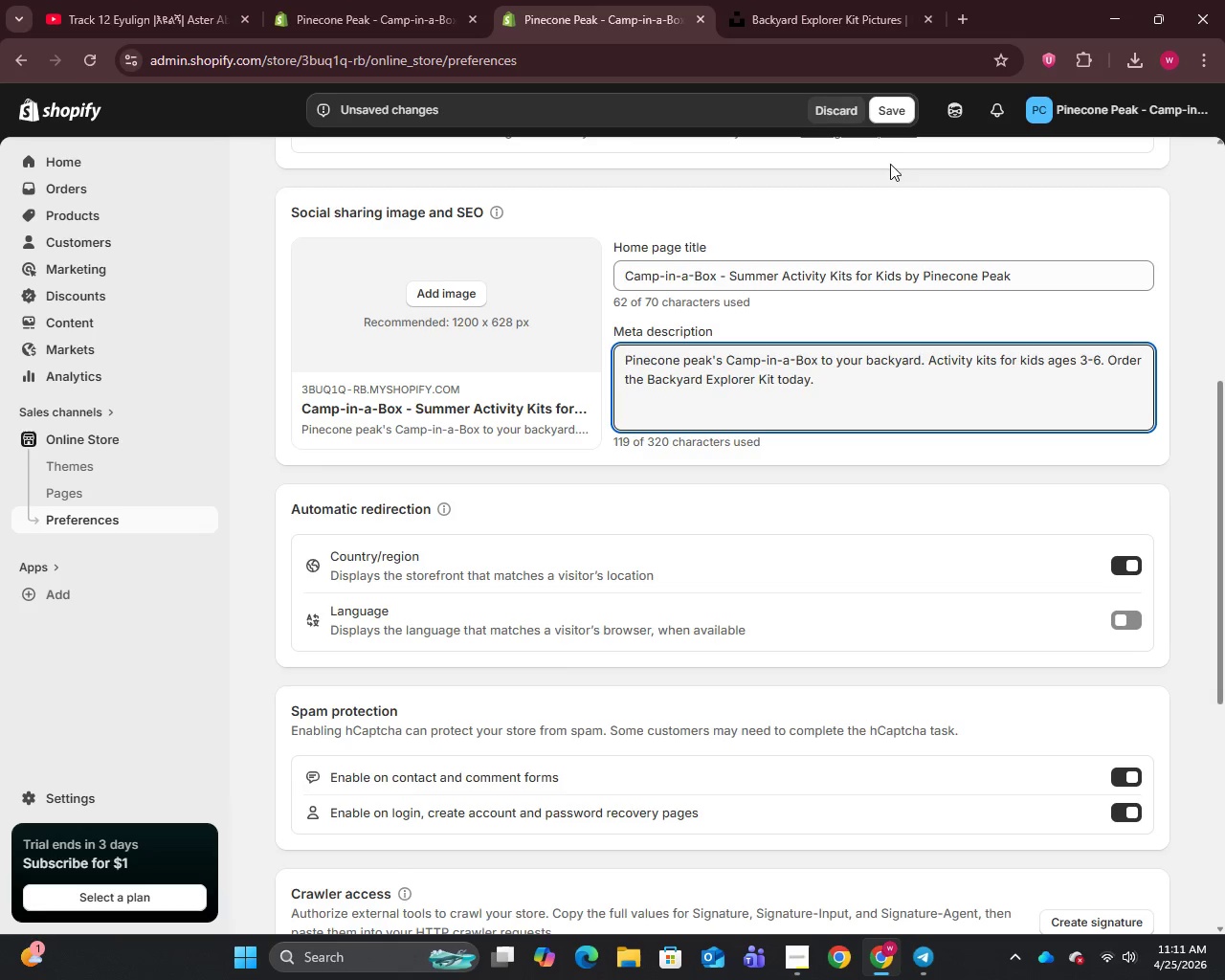 
left_click([892, 113])
 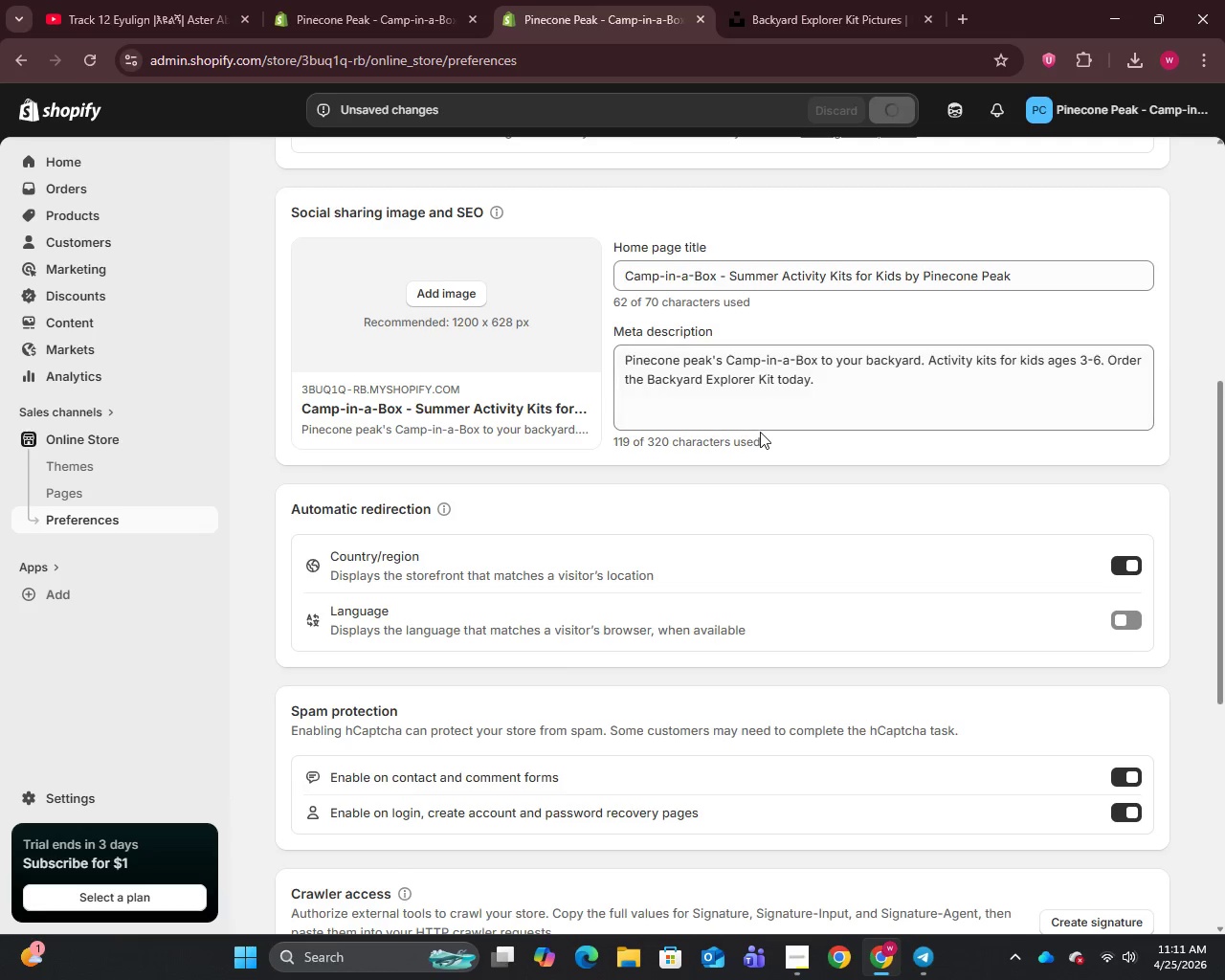 
scroll: coordinate [760, 432], scroll_direction: up, amount: 3.0
 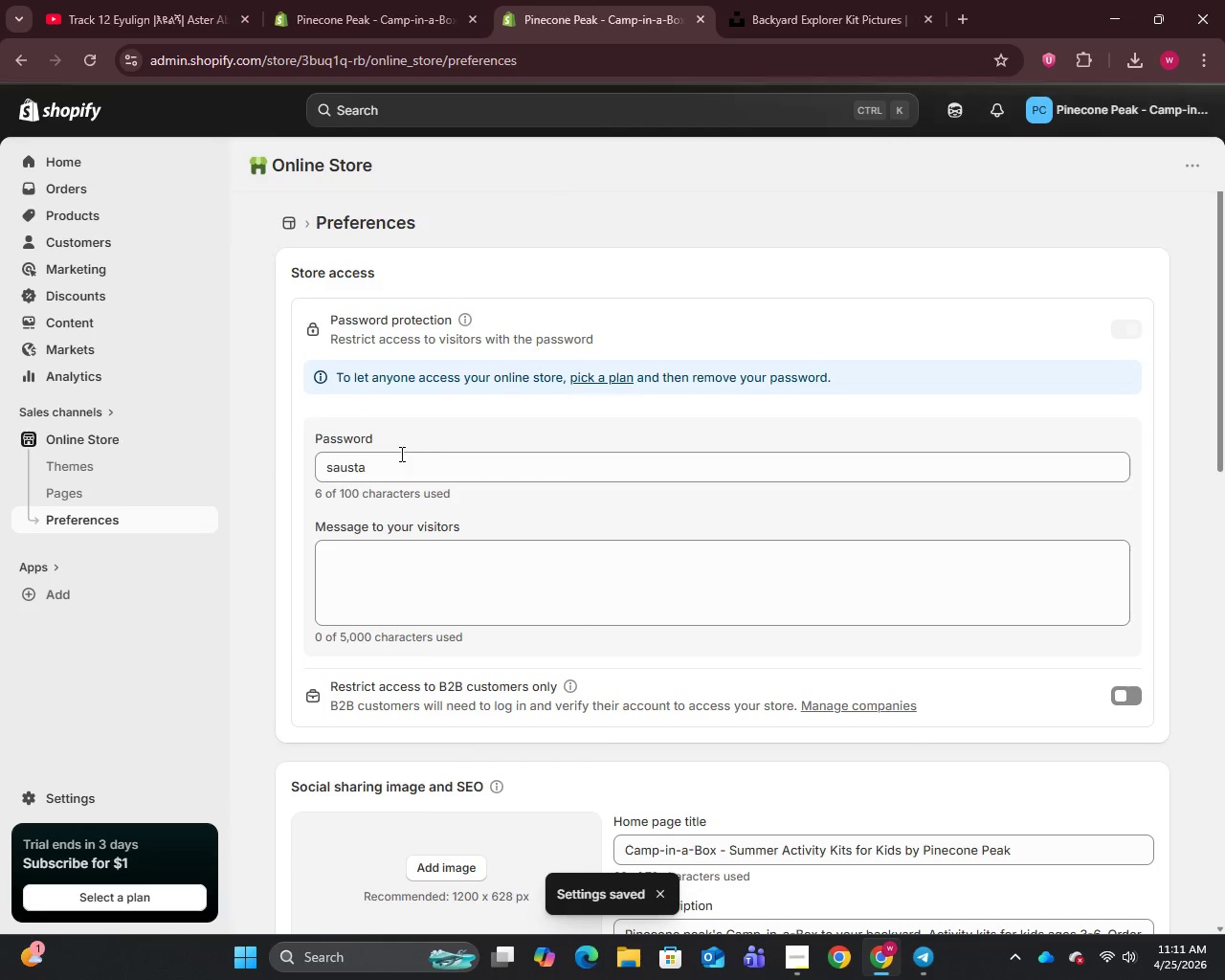 
left_click_drag(start_coordinate=[419, 478], to_coordinate=[281, 483])
 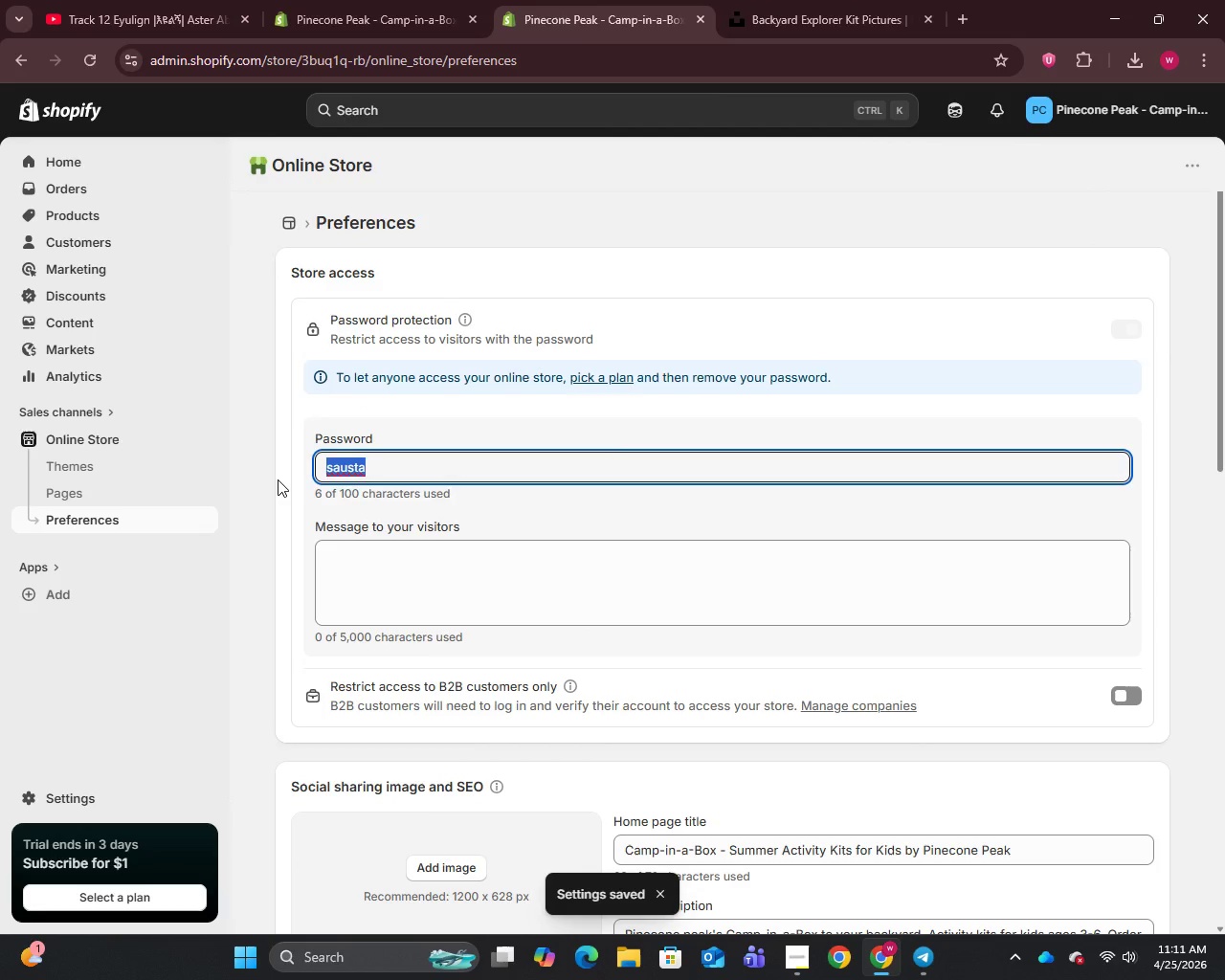 
type(12345)
 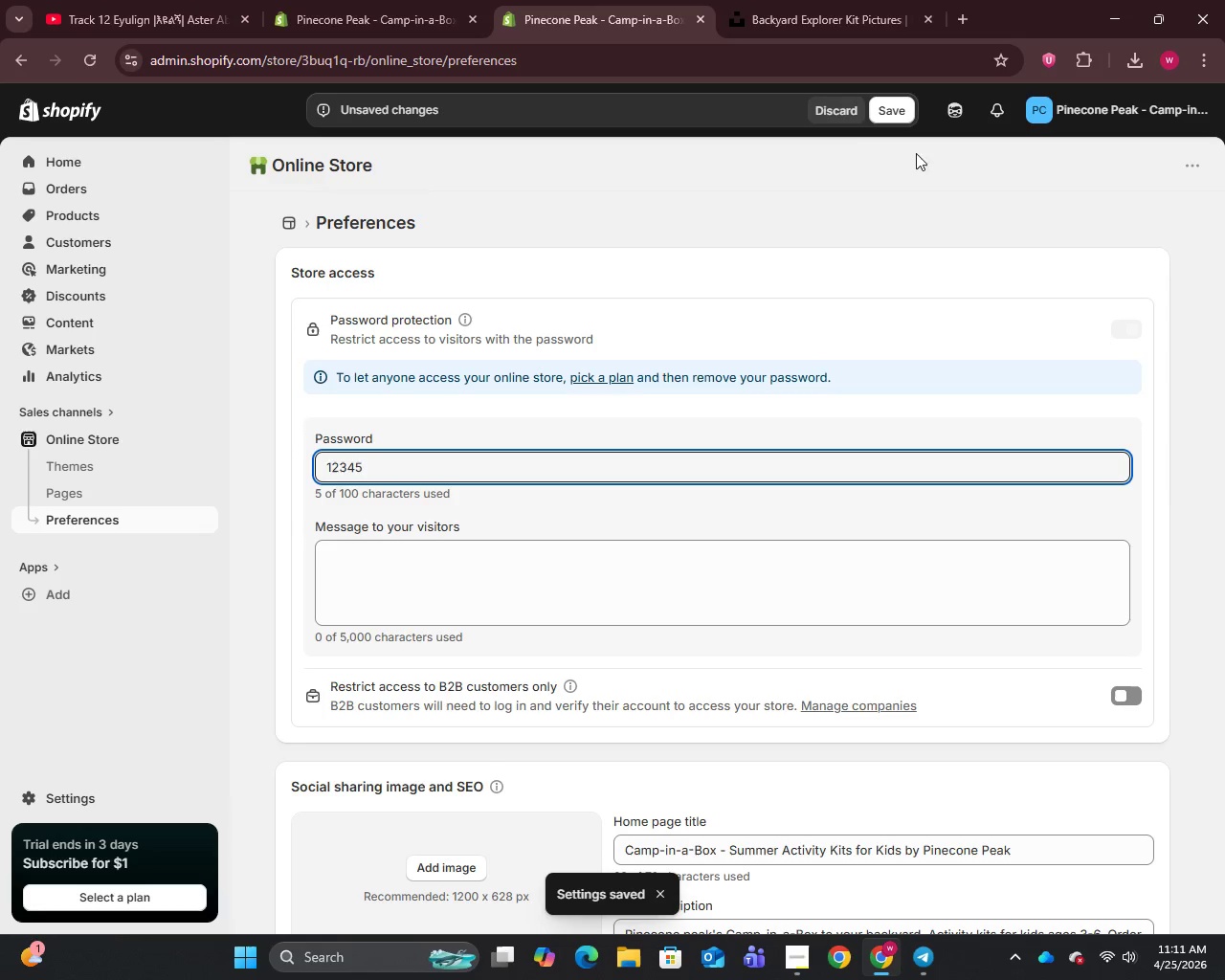 
left_click([887, 109])
 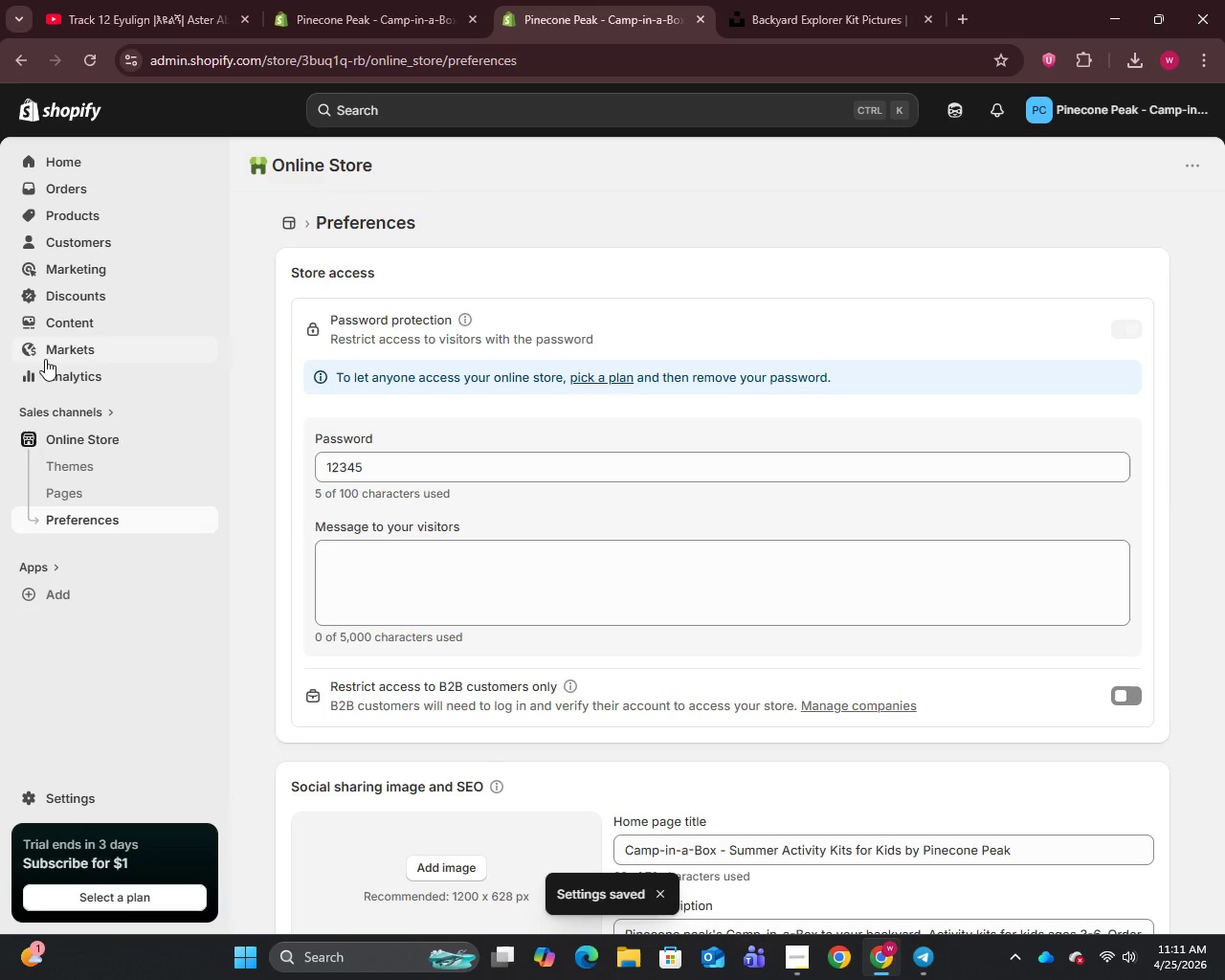 
wait(5.89)
 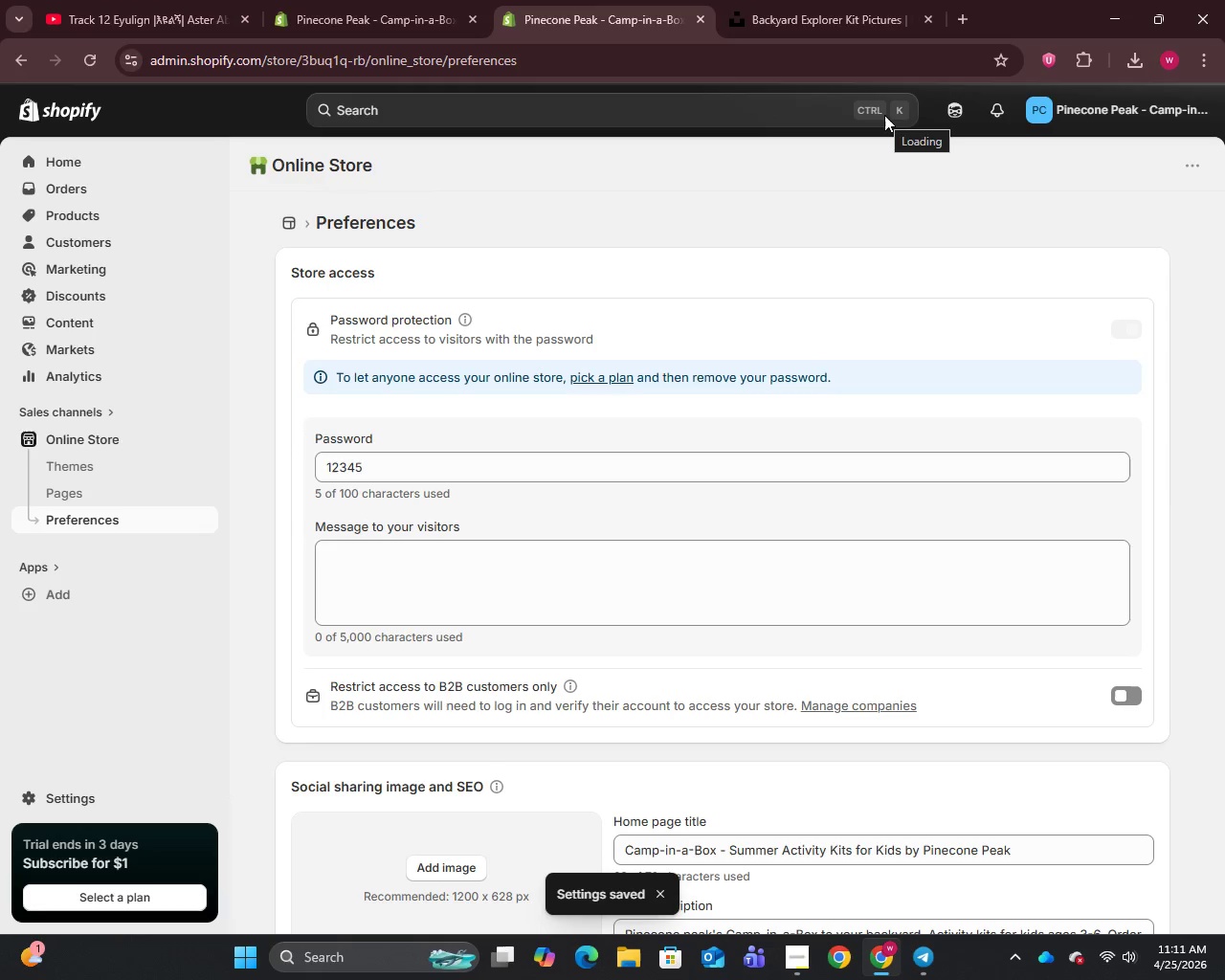 
left_click([24, 800])
 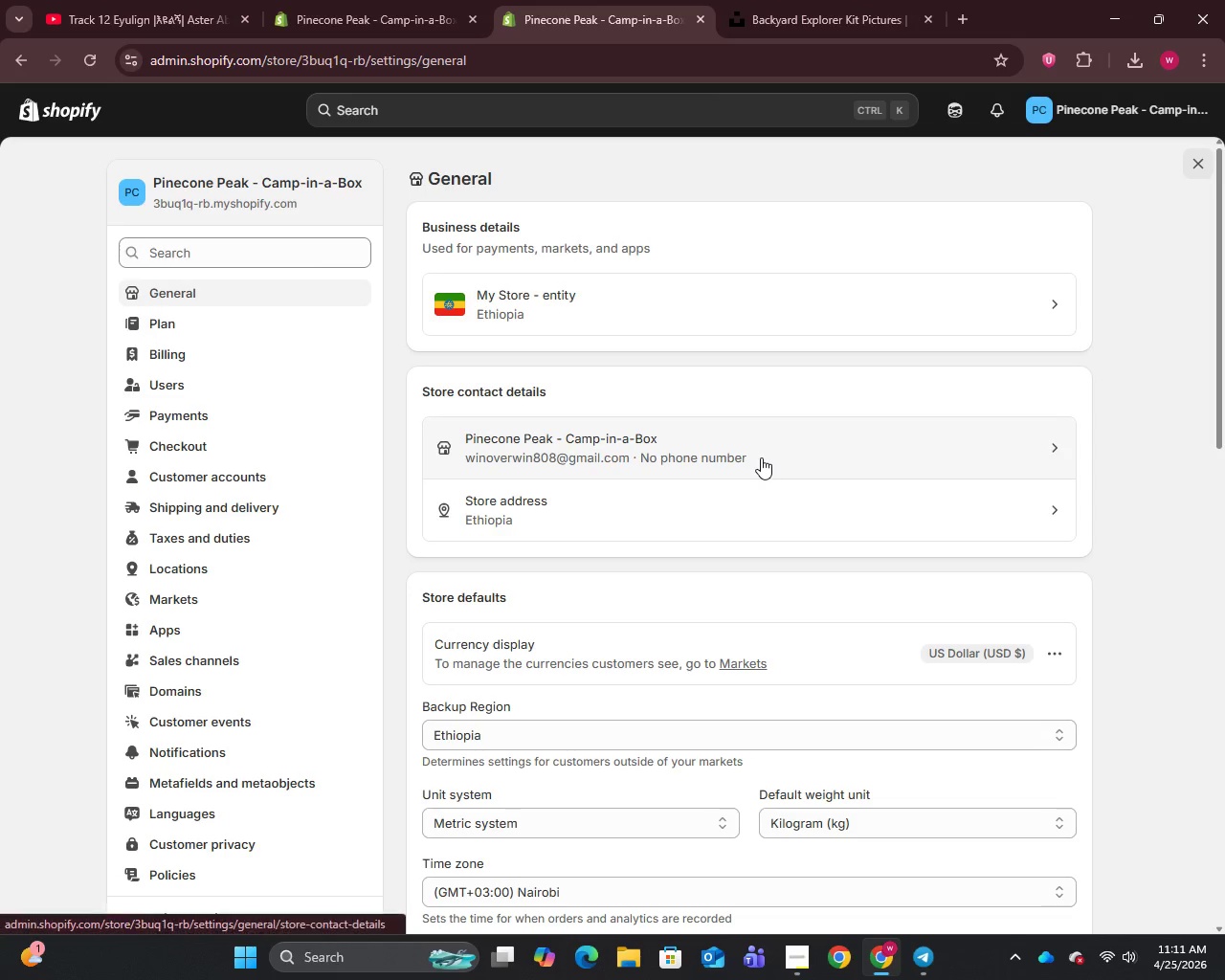 
wait(6.83)
 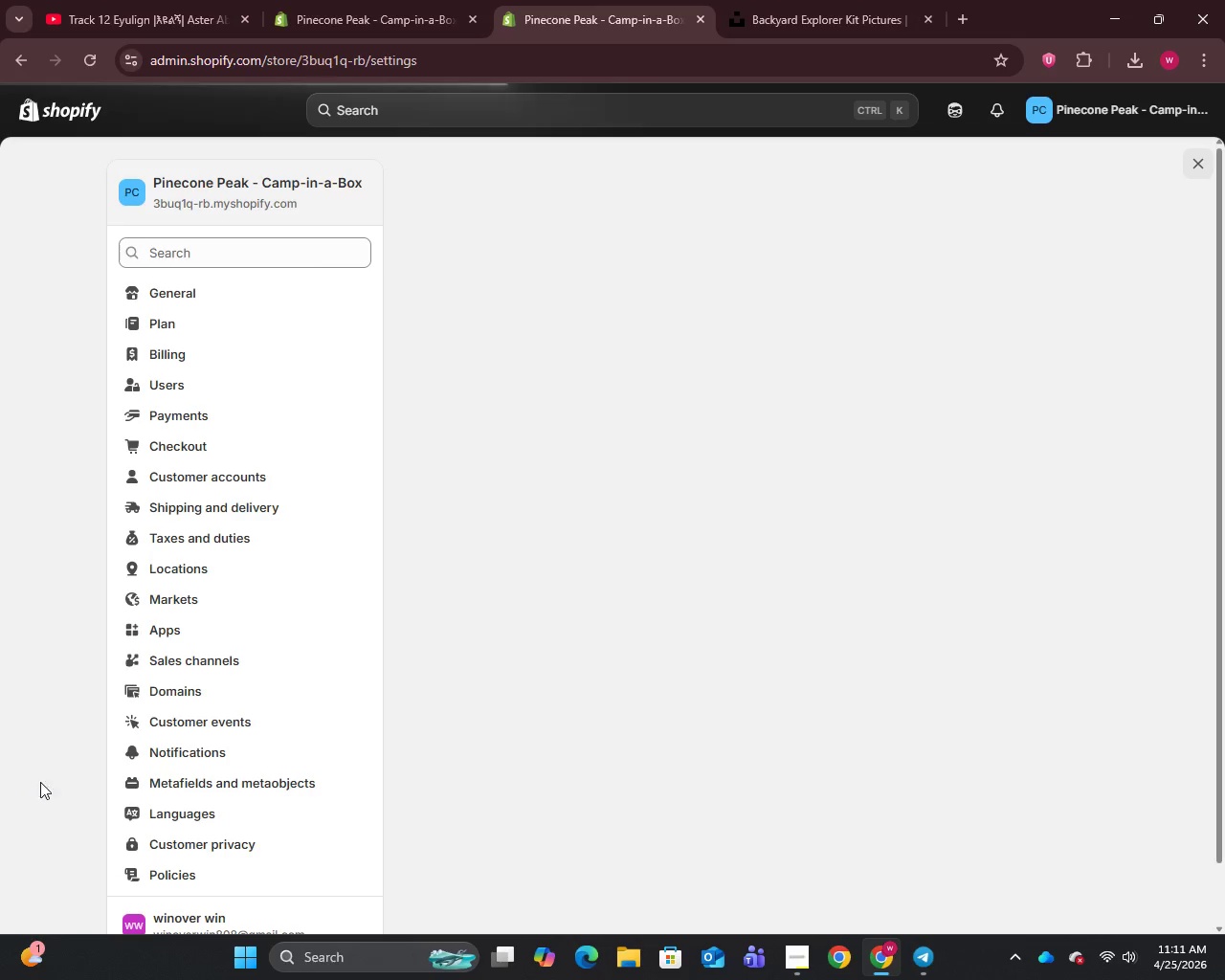 
left_click([170, 498])
 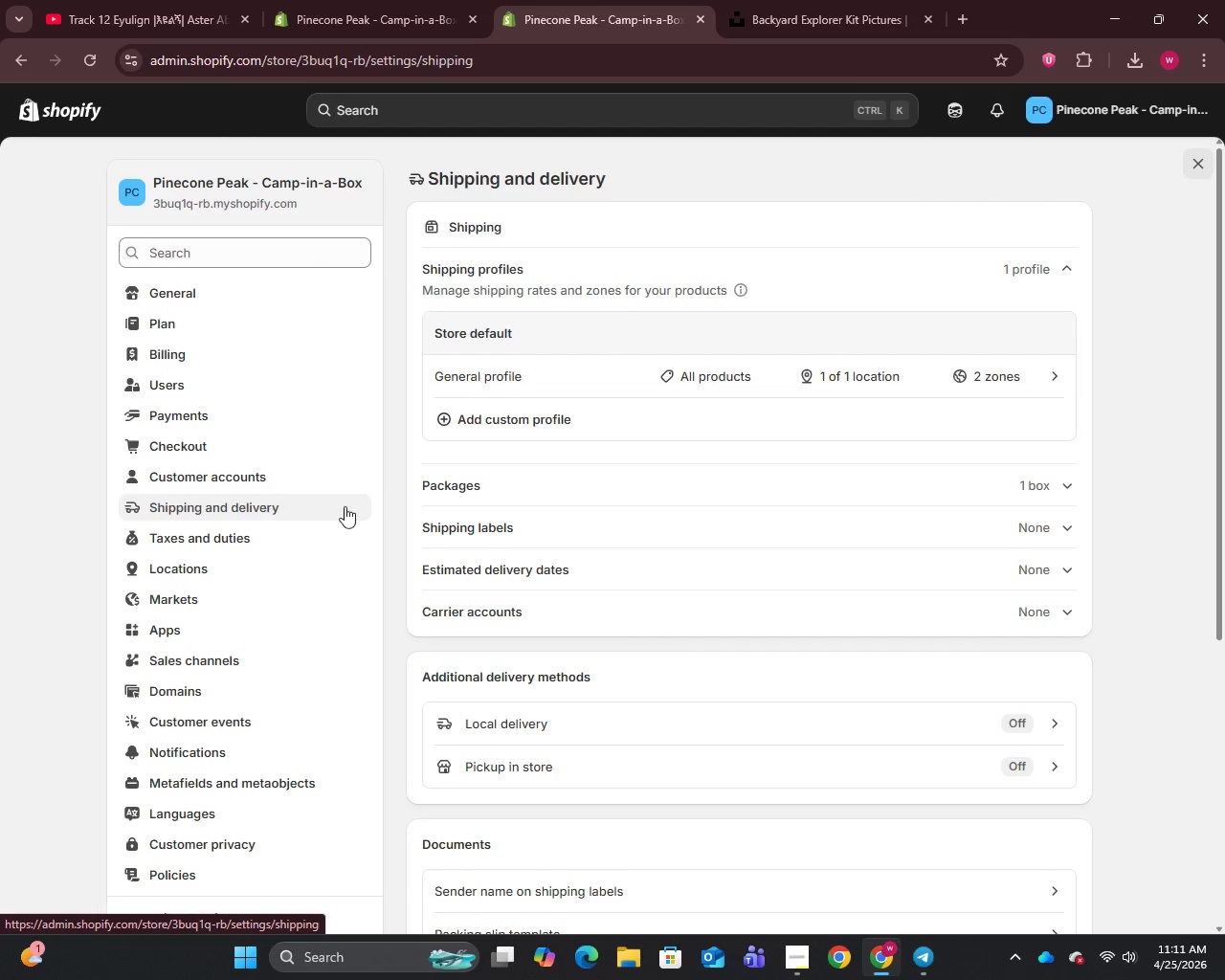 
wait(5.67)
 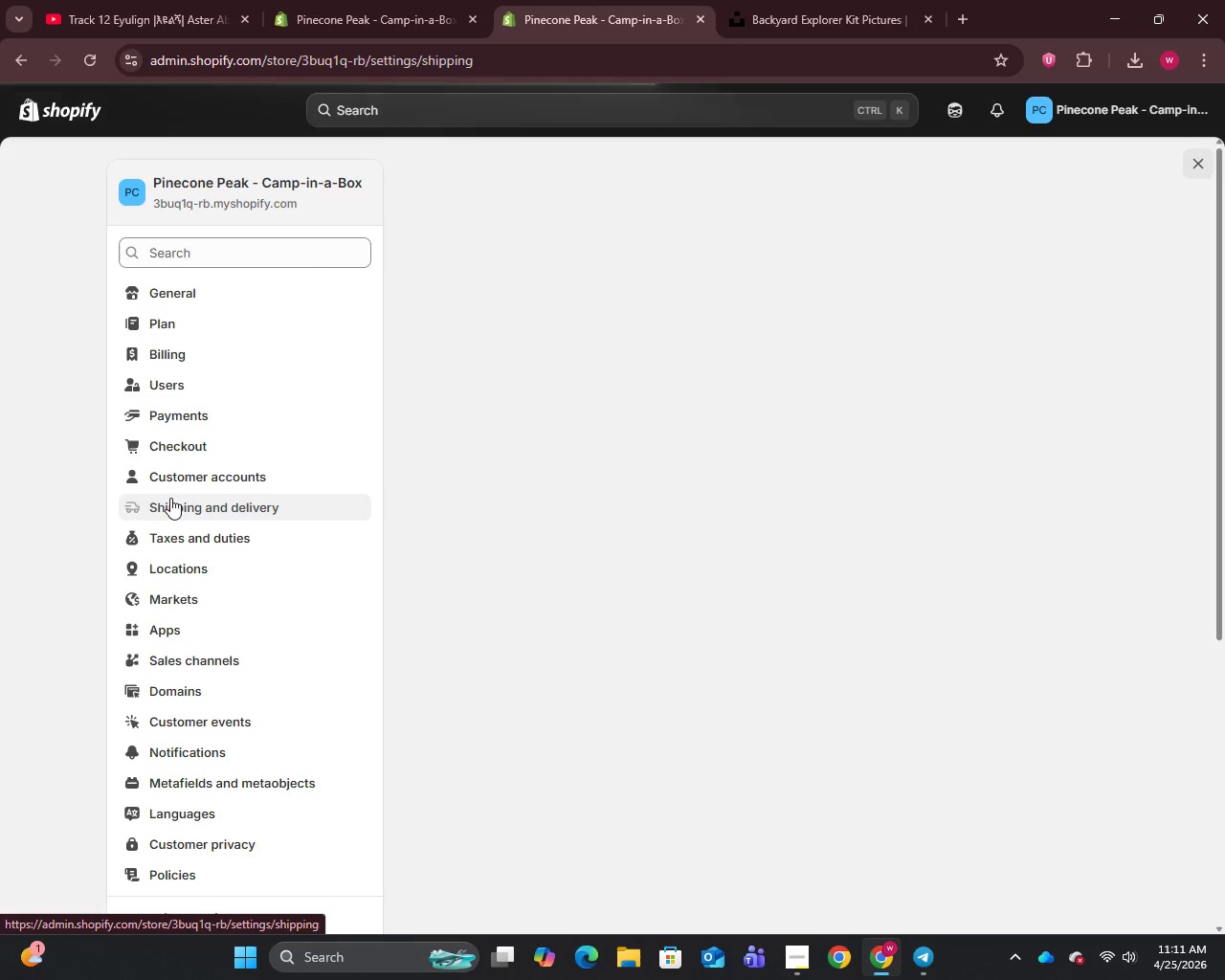 
left_click([517, 770])
 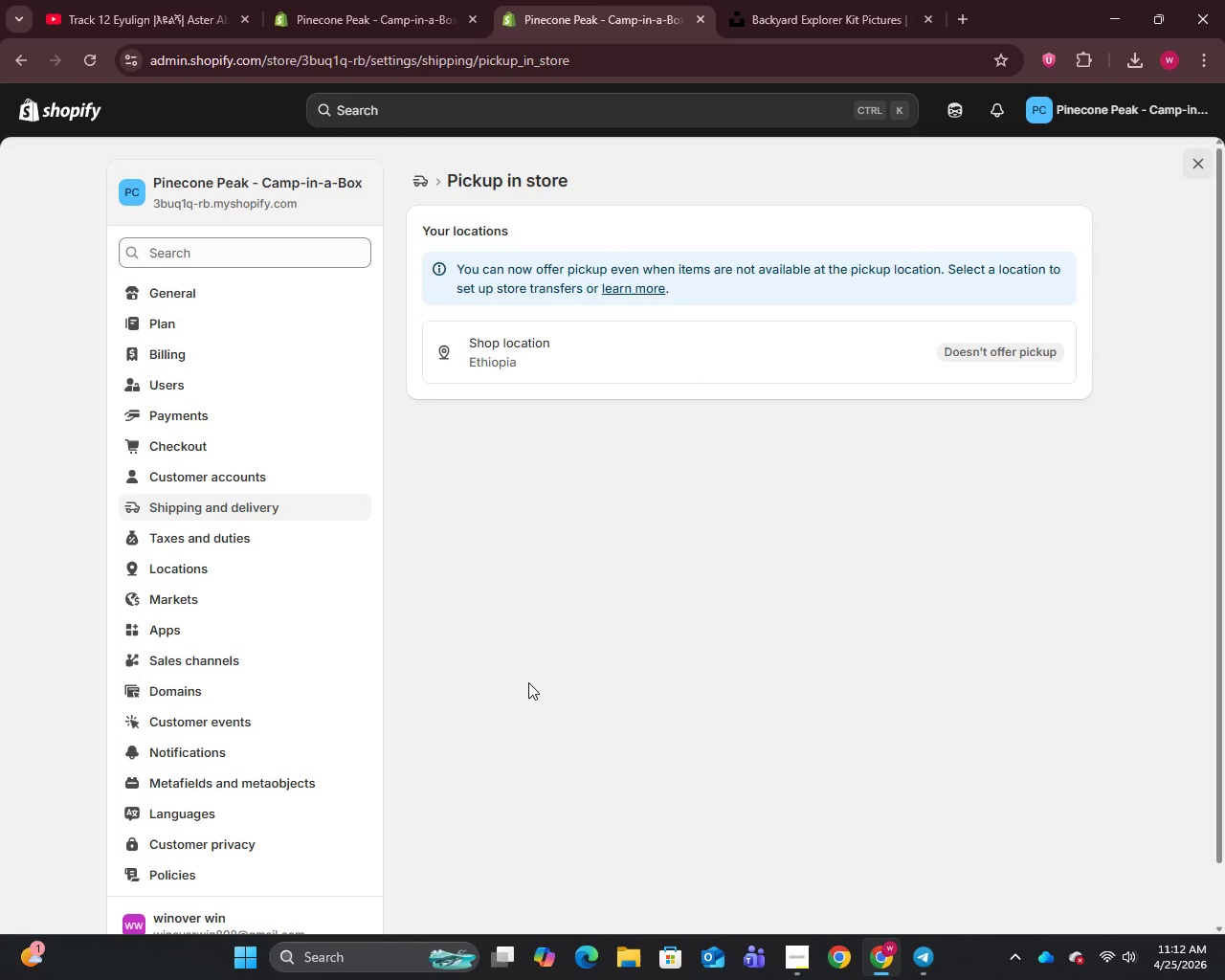 
left_click([565, 355])
 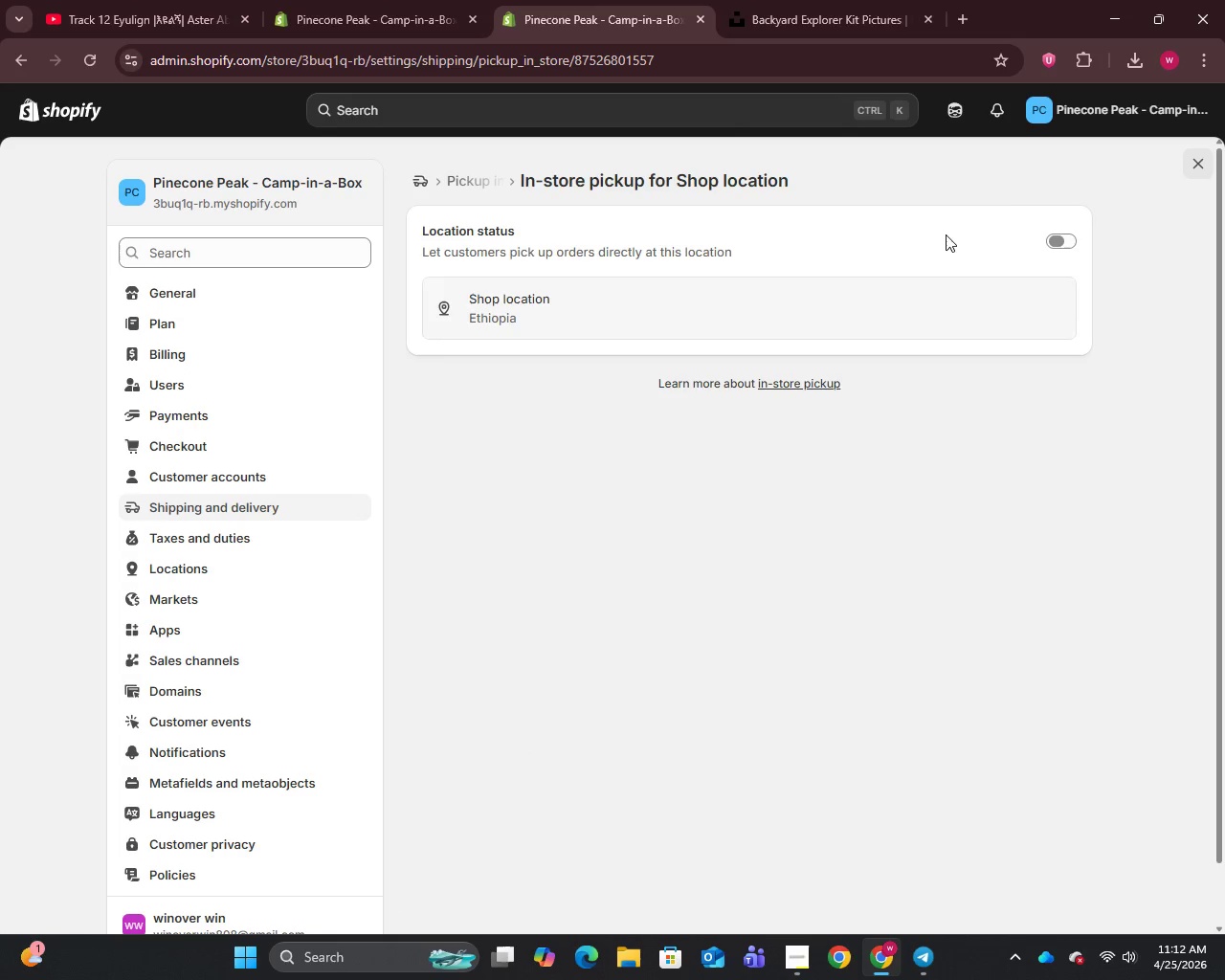 
left_click([1058, 239])
 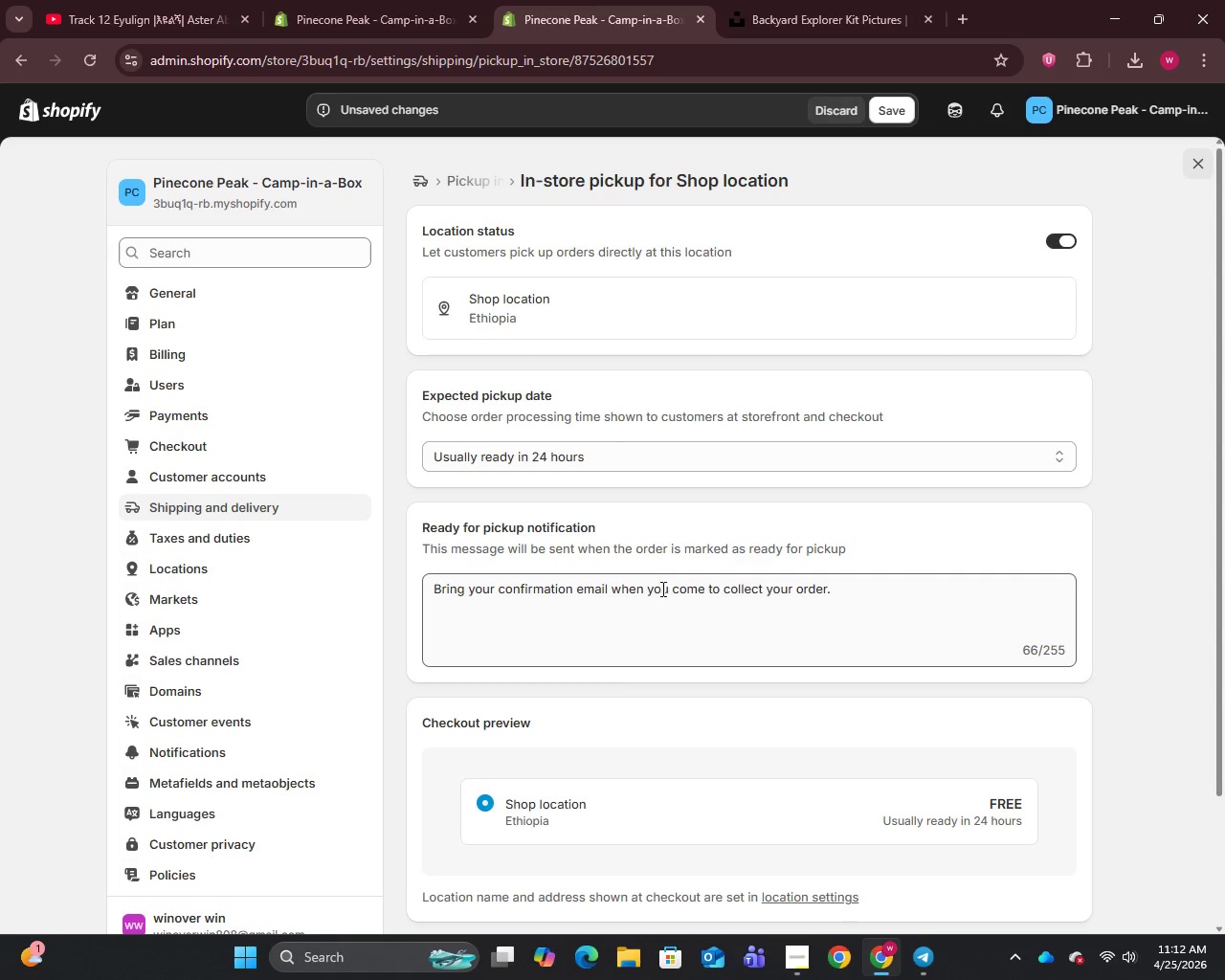 
wait(18.88)
 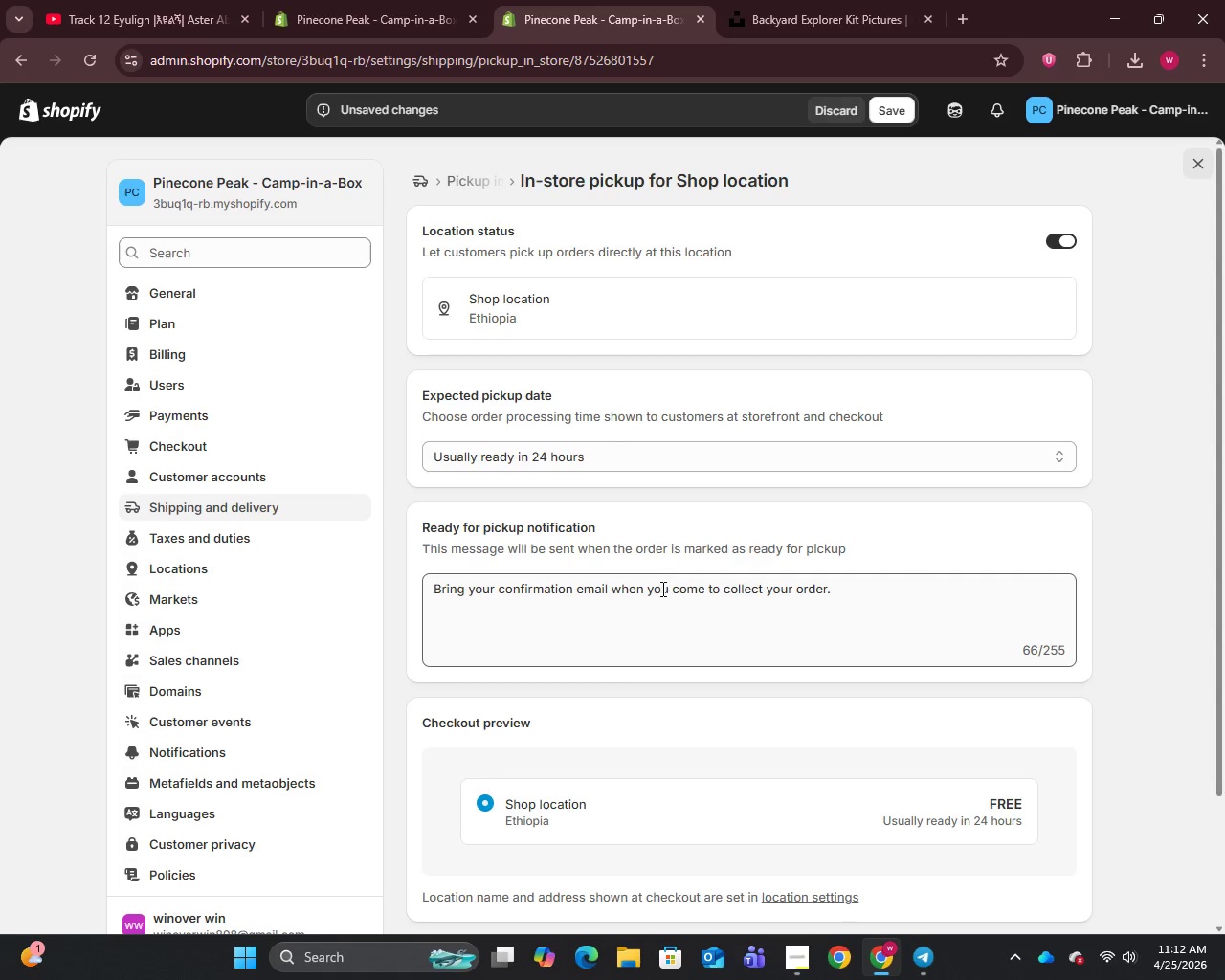 
left_click_drag(start_coordinate=[573, 587], to_coordinate=[861, 580])
 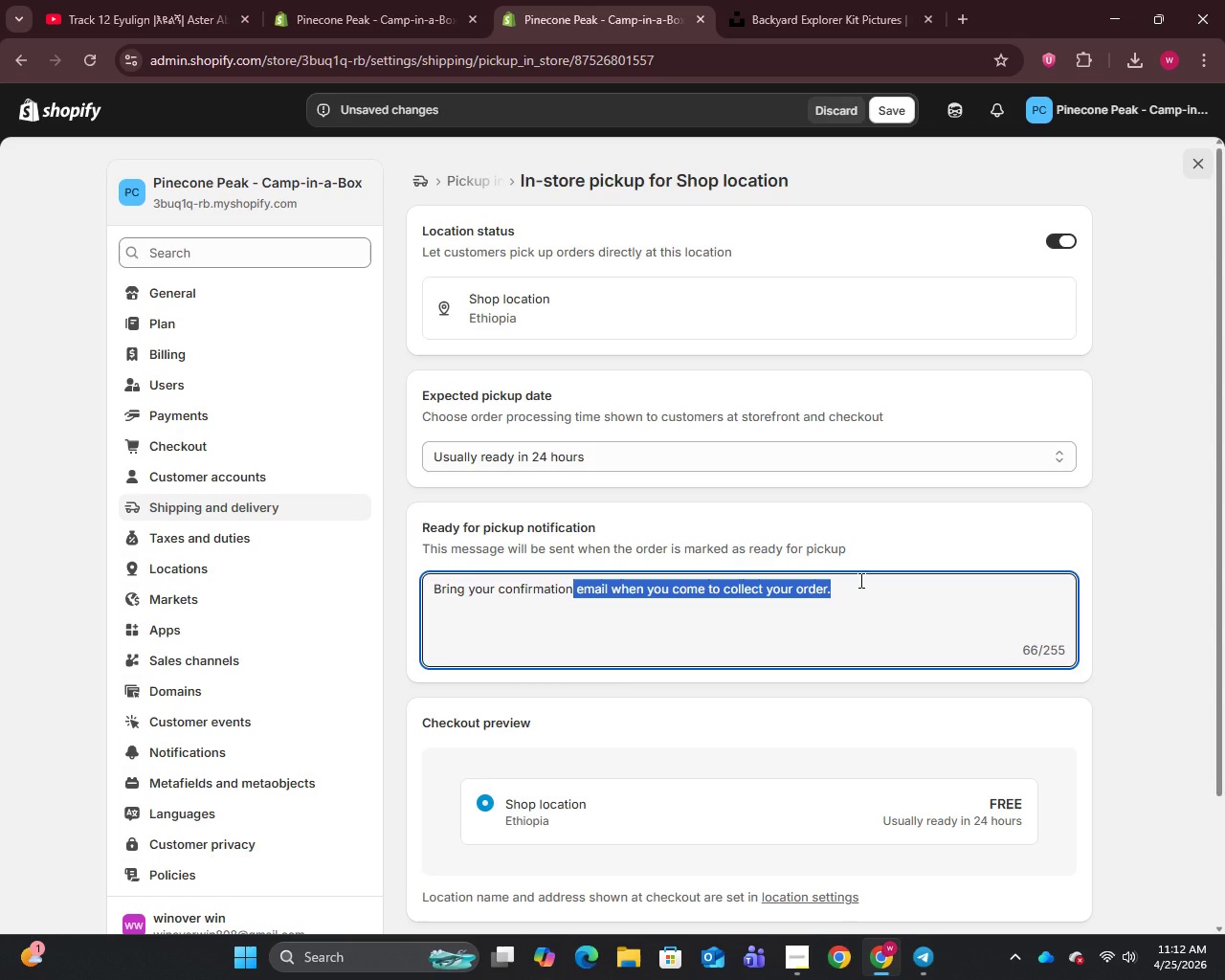 
wait(16.83)
 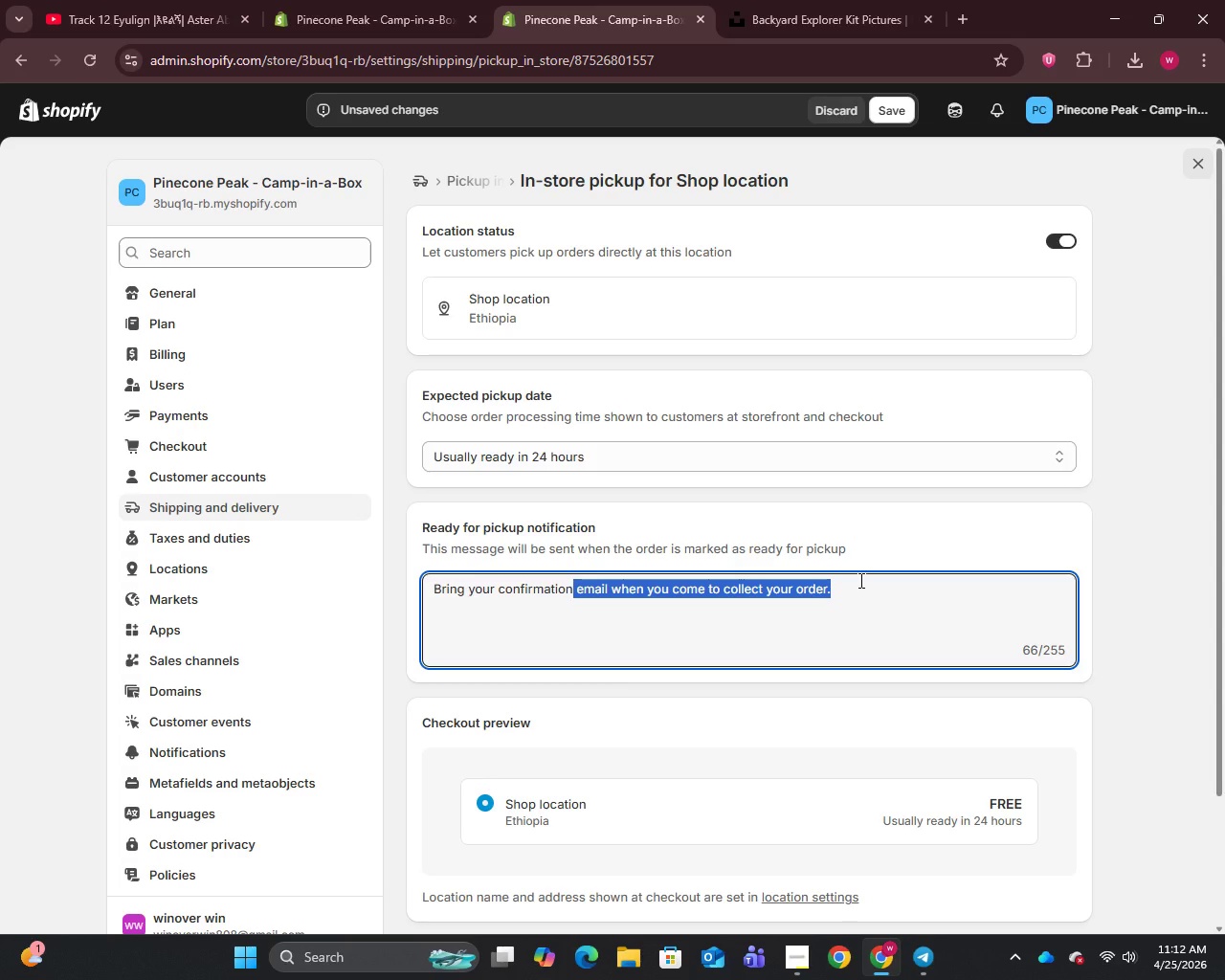 
key(Control+A)
 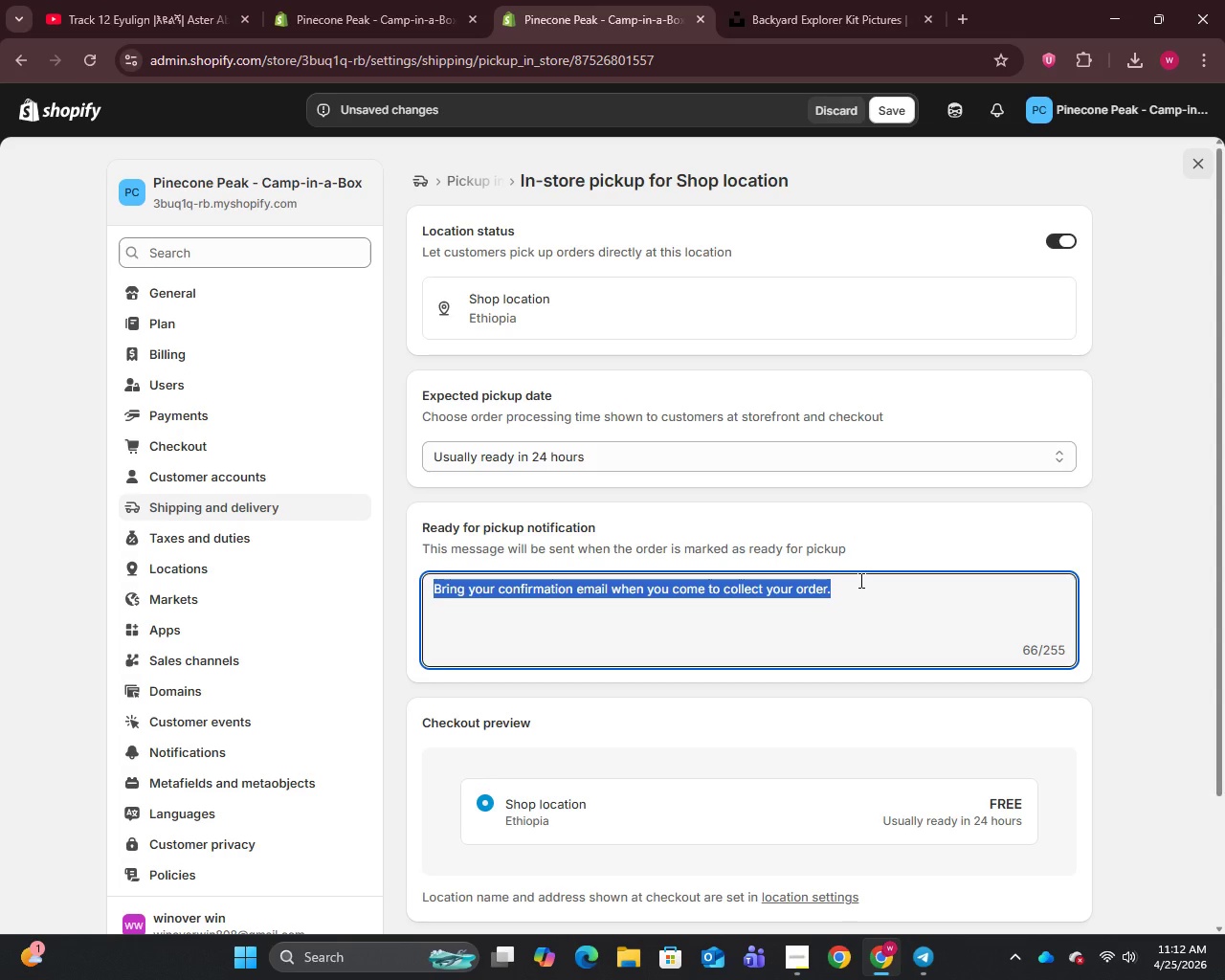 
type(- Pick)
 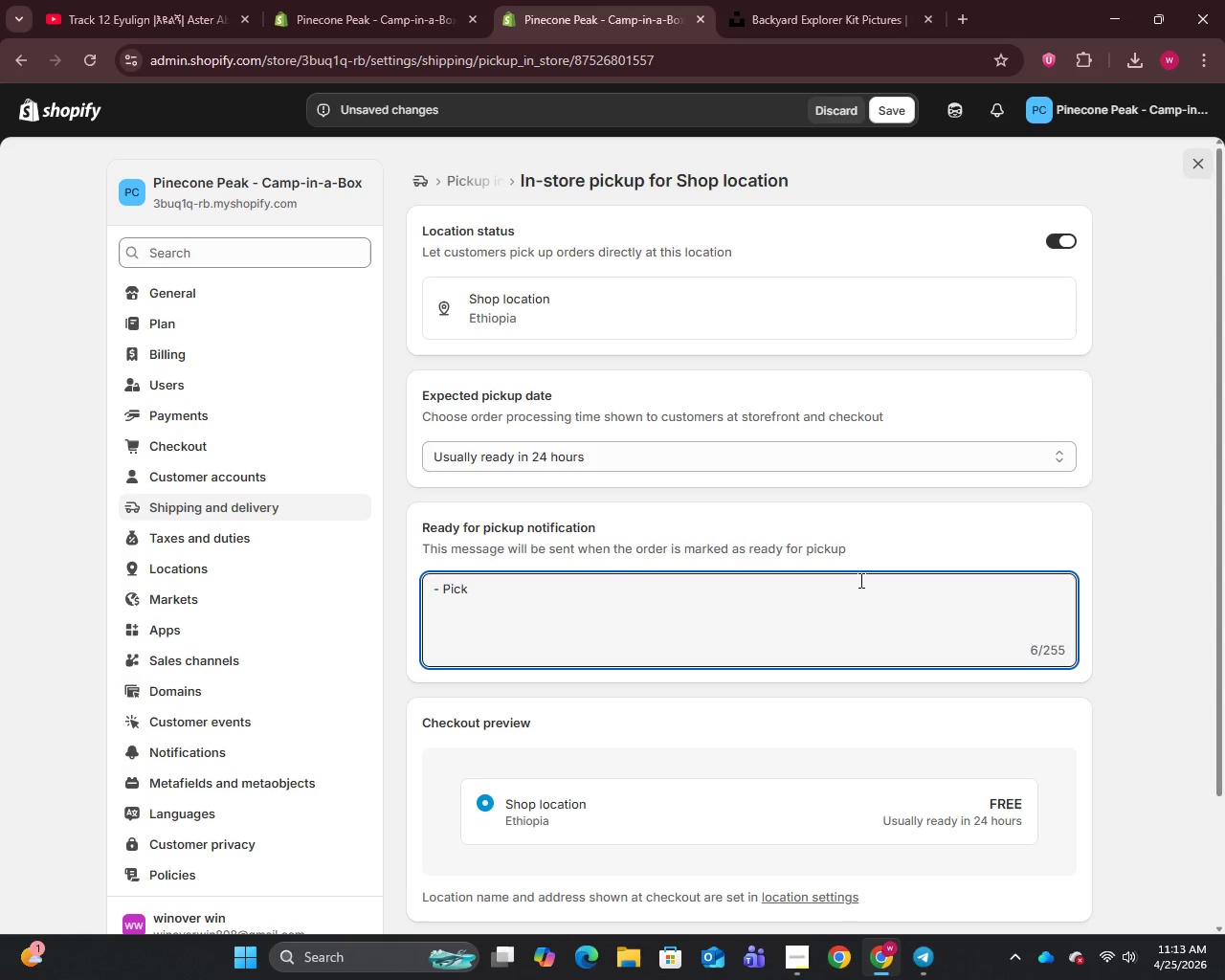 
wait(16.55)
 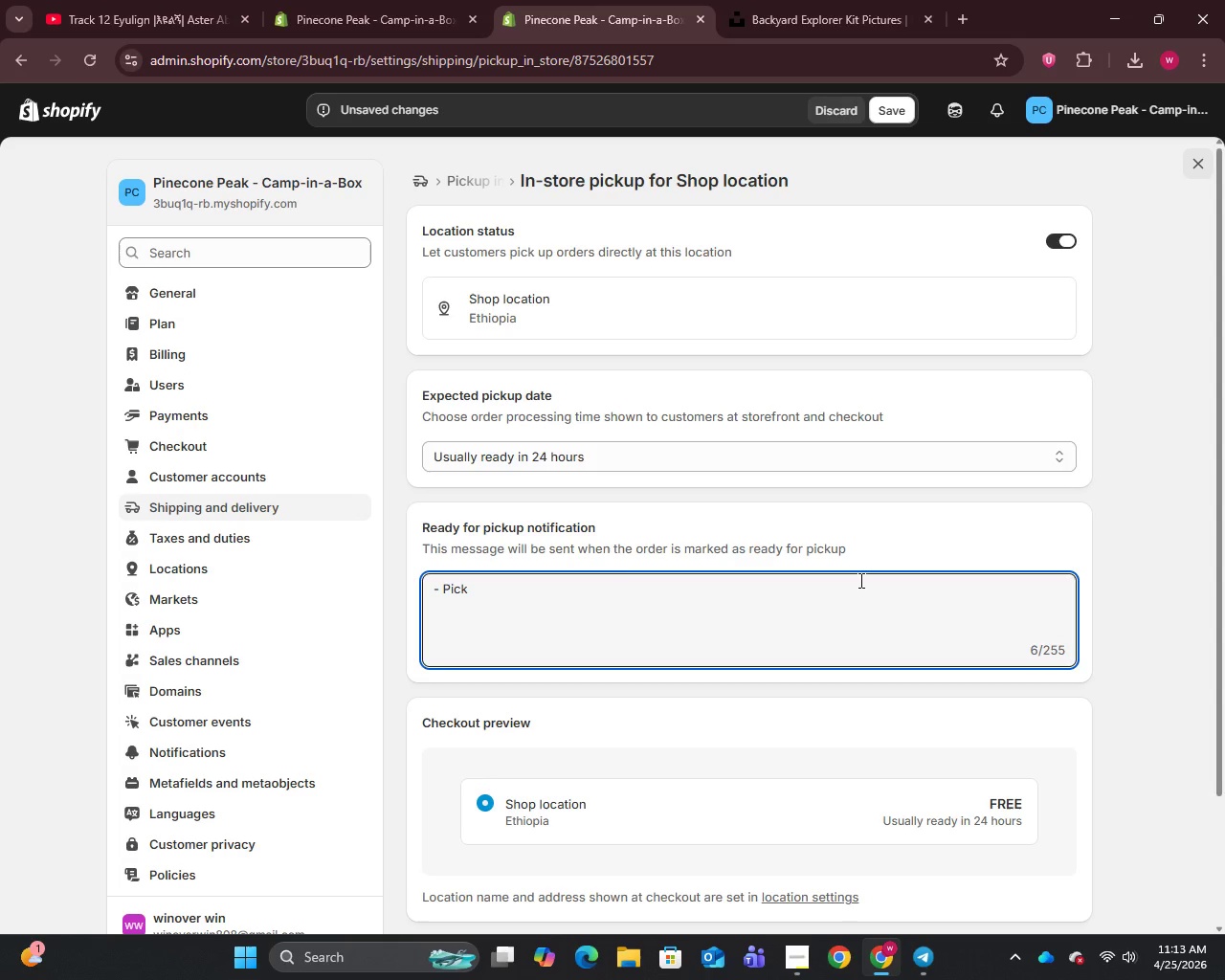 
scroll: coordinate [864, 567], scroll_direction: down, amount: 2.0
 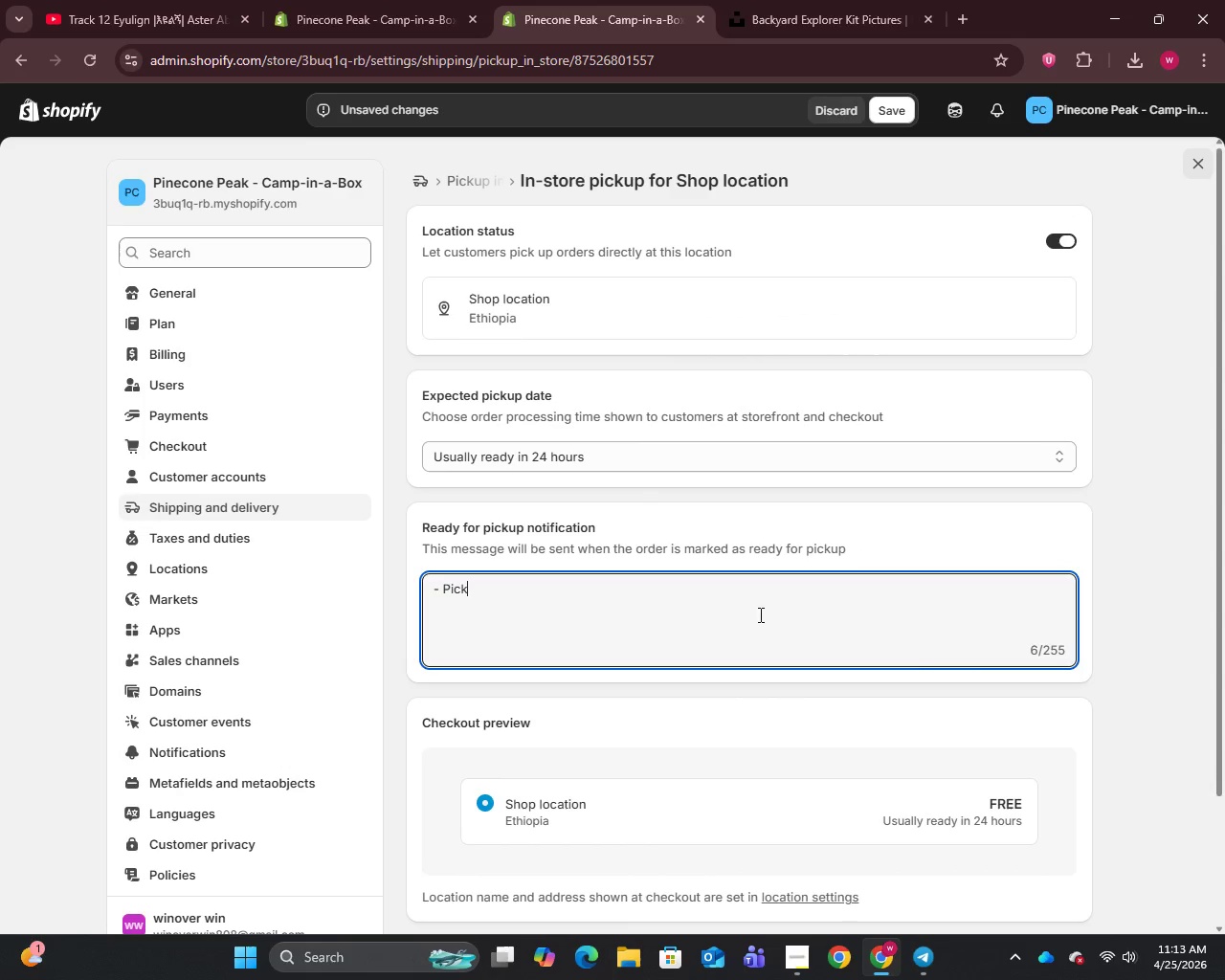 
left_click_drag(start_coordinate=[736, 621], to_coordinate=[292, 615])
 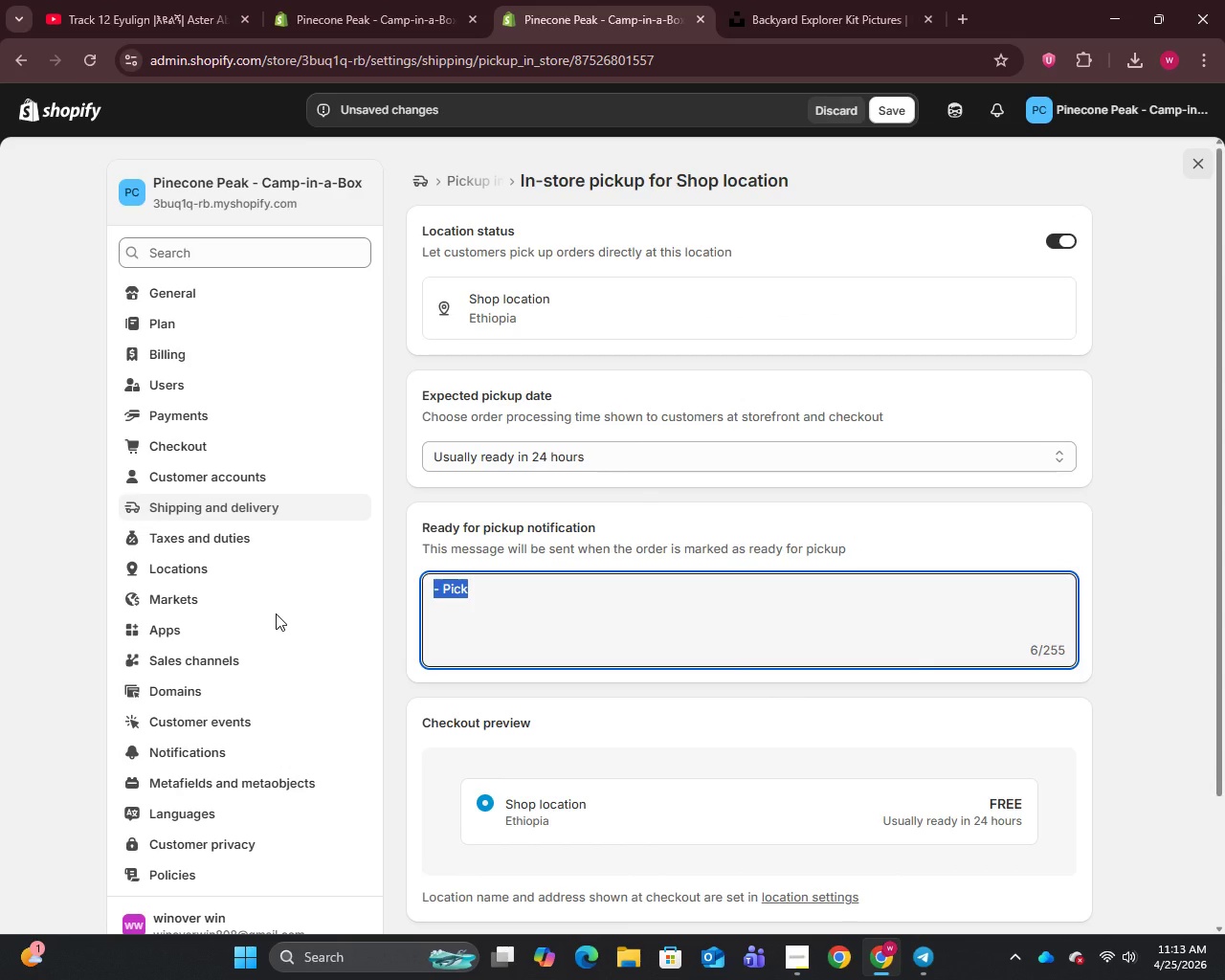 
key(Backspace)
 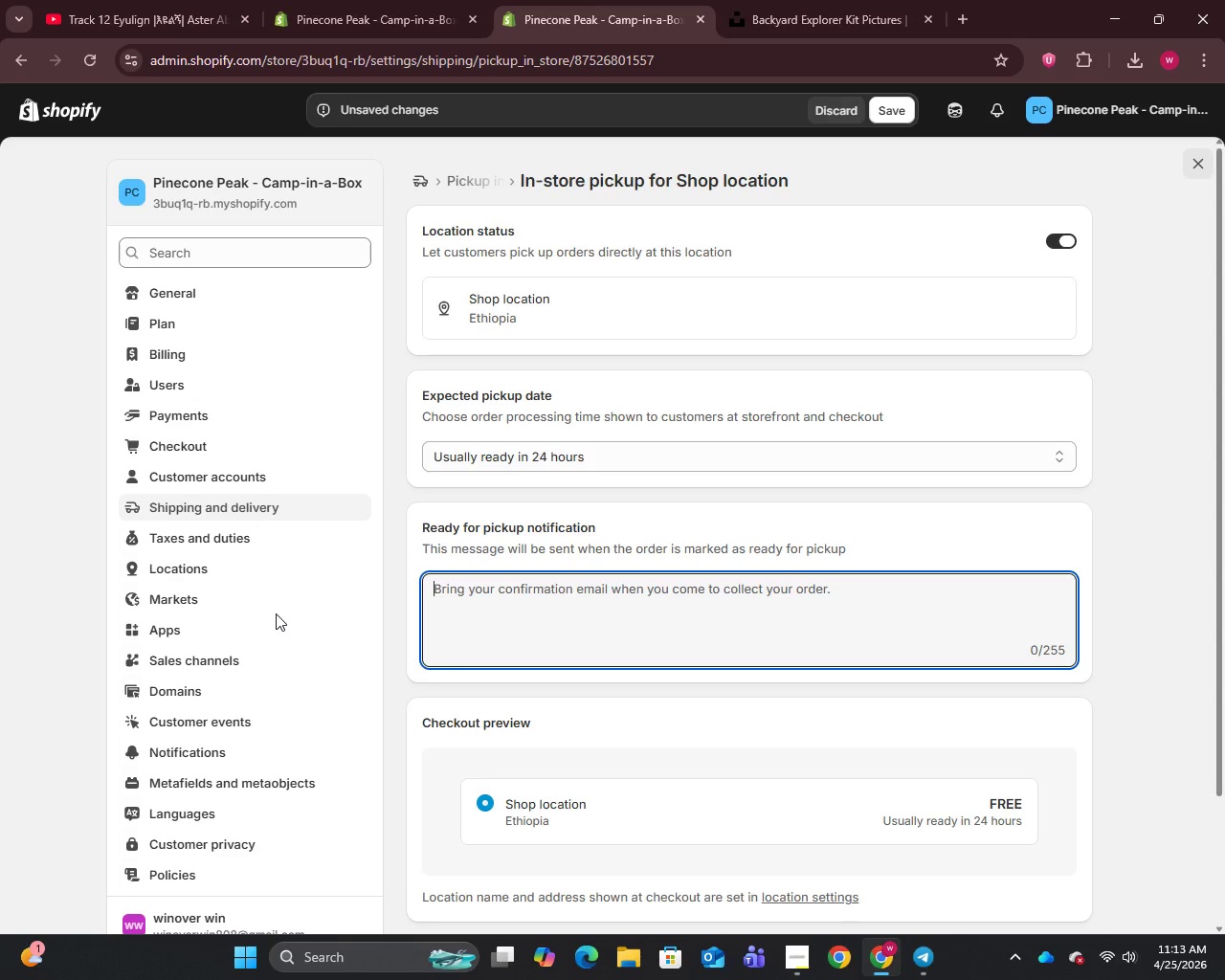 
wait(56.09)
 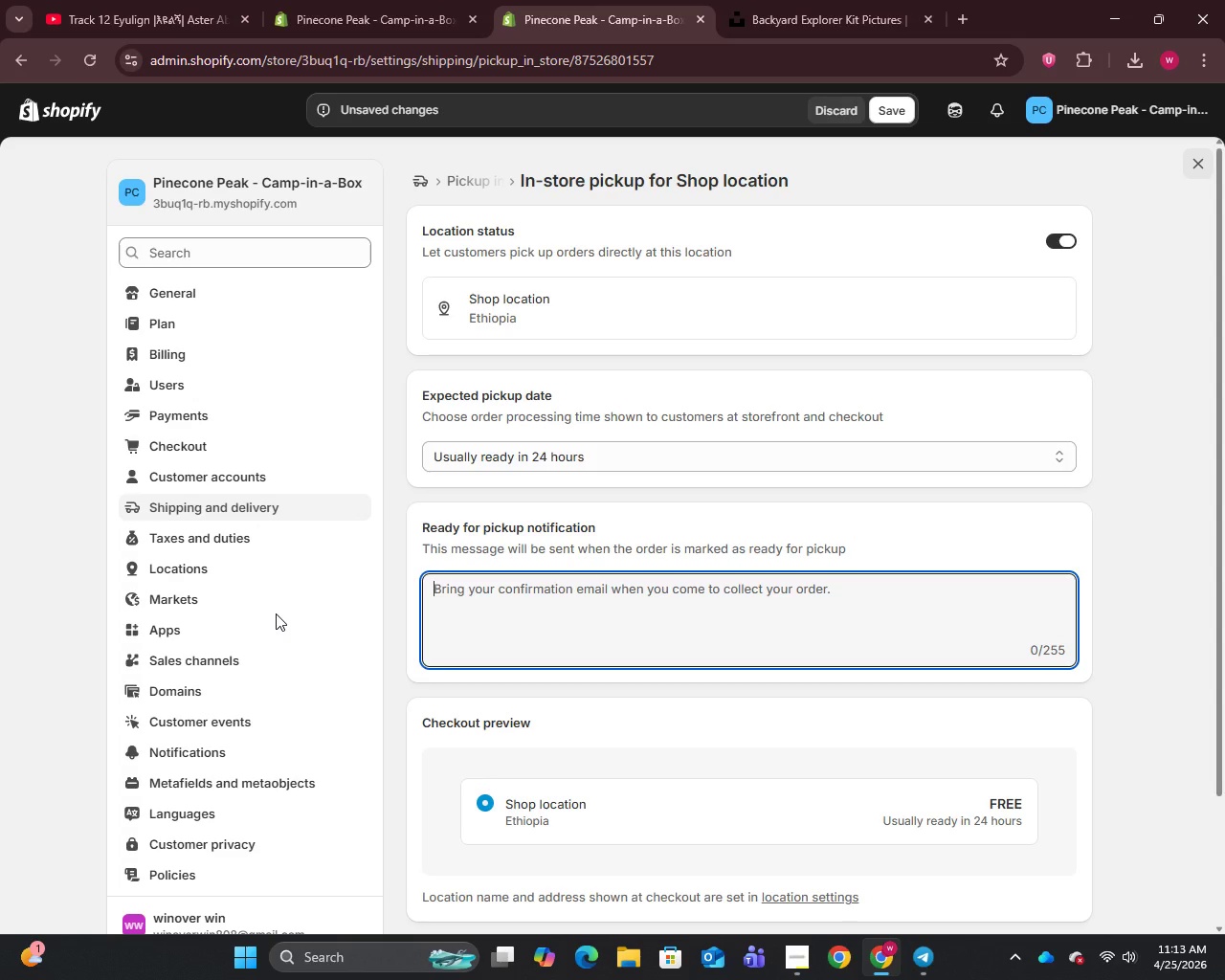 
type(Bing your order confirmation to Pinecone Peak Childcare.)
 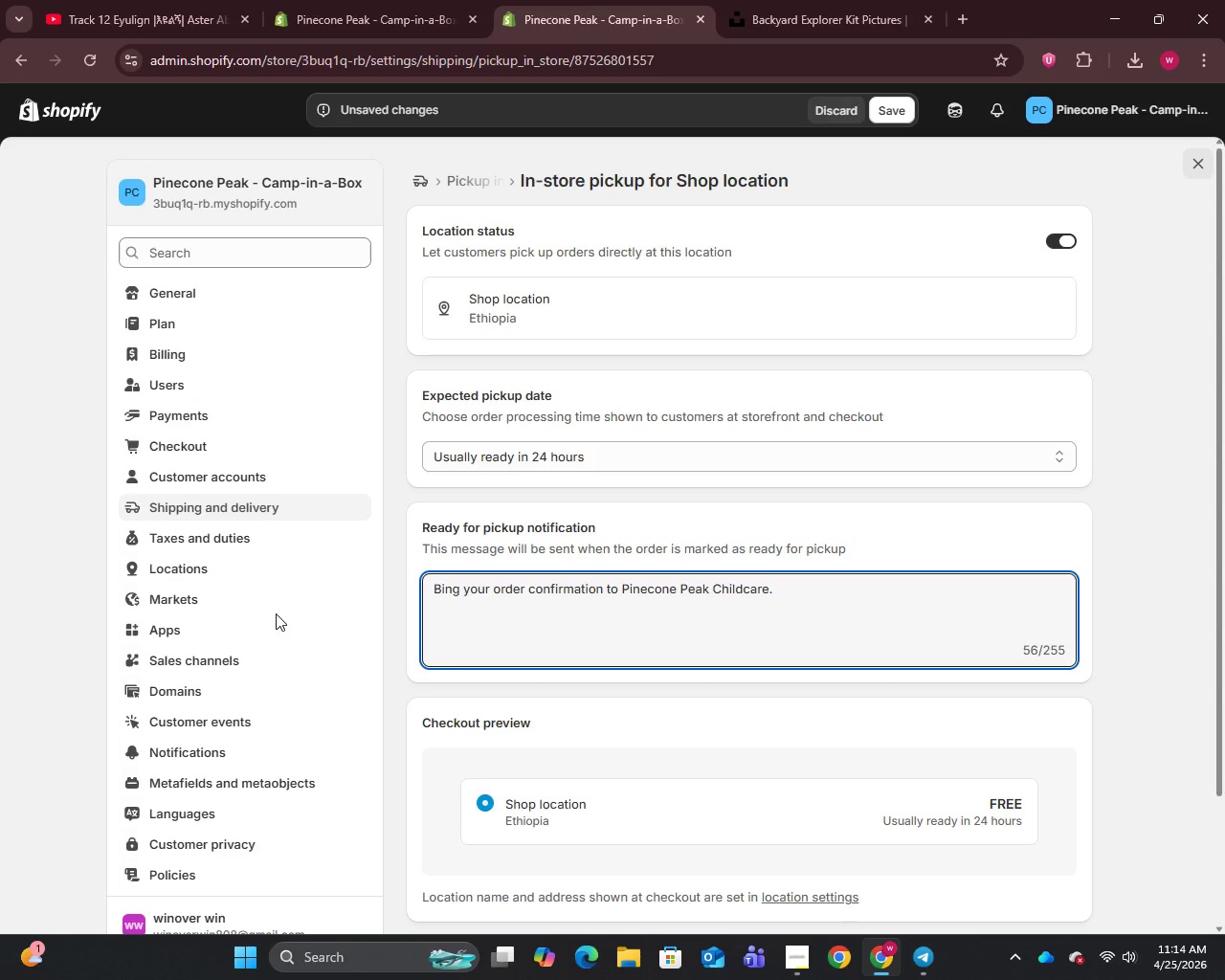 
key(Enter)
 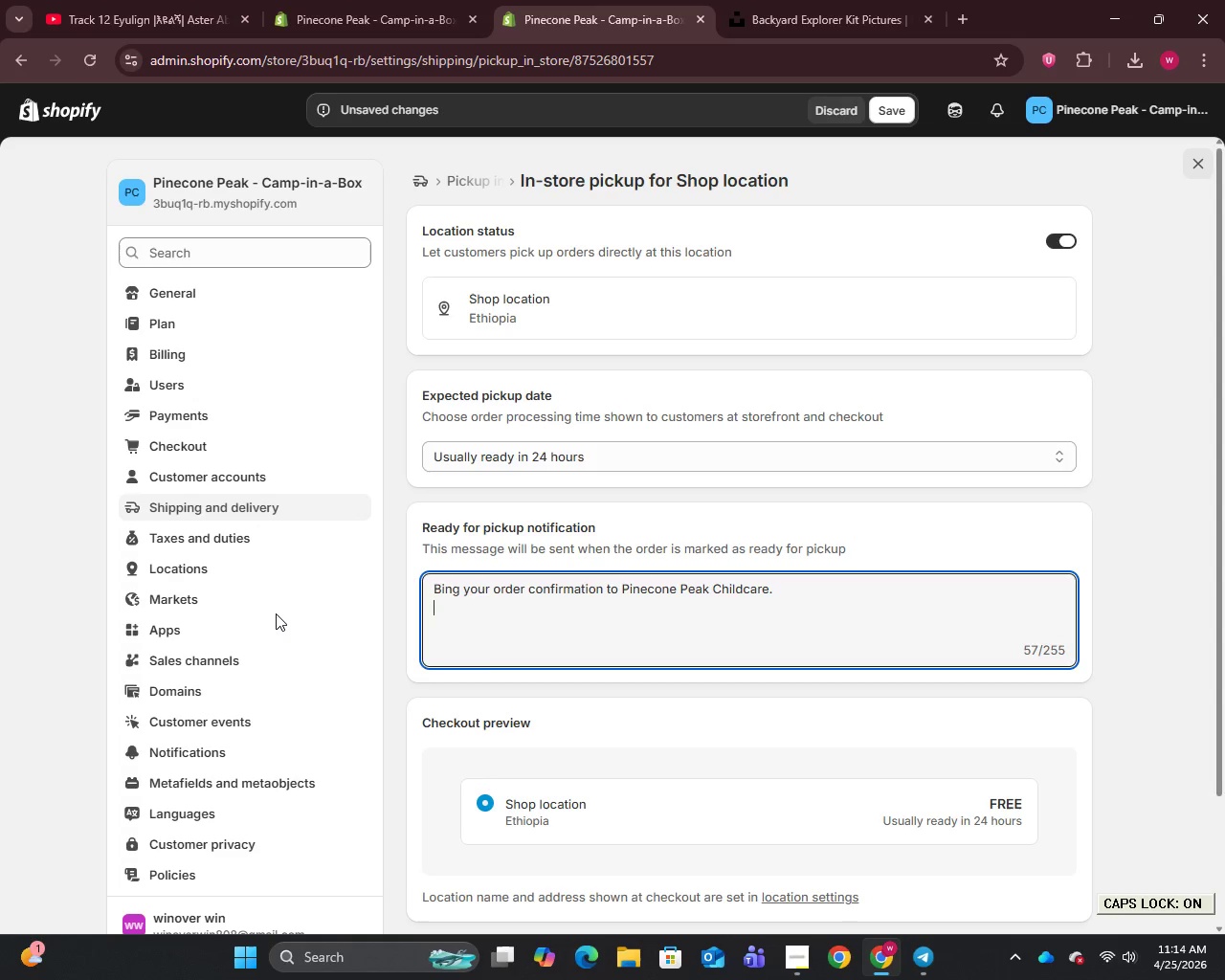 
type(Monday)
 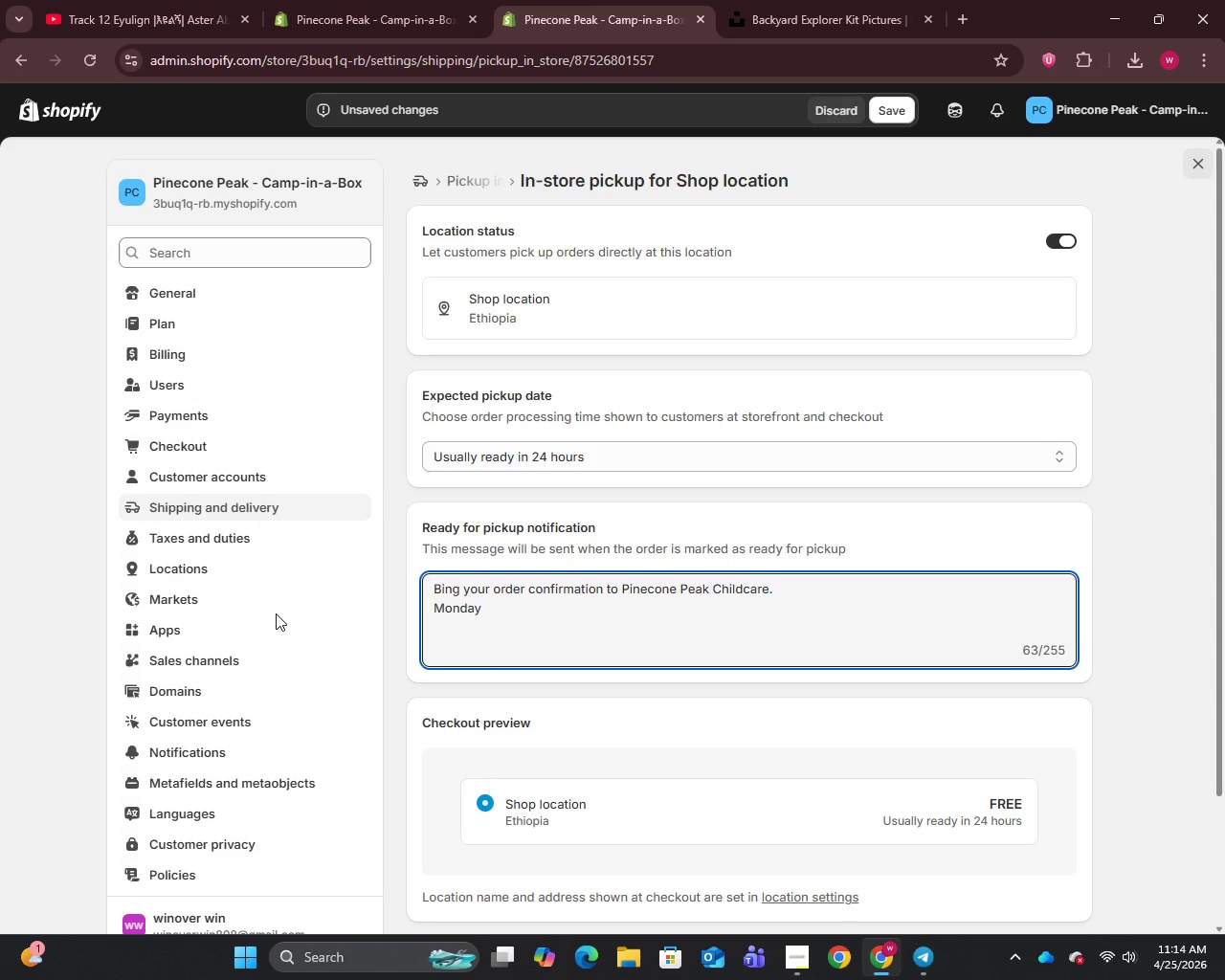 
wait(5.42)
 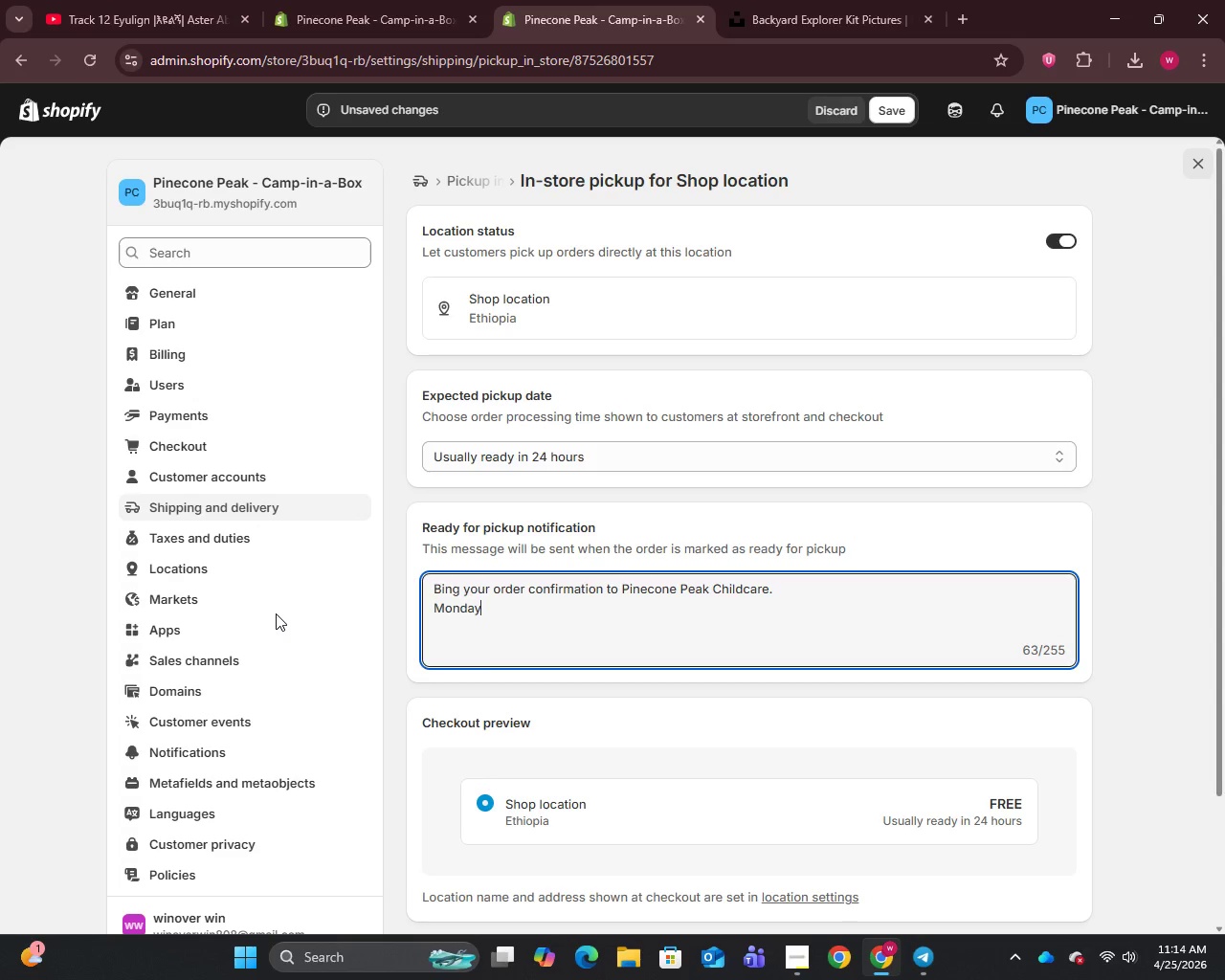 
type(-)
key(Backspace)
type( - Friday, 7:00 AM - 6:00 PM.)
 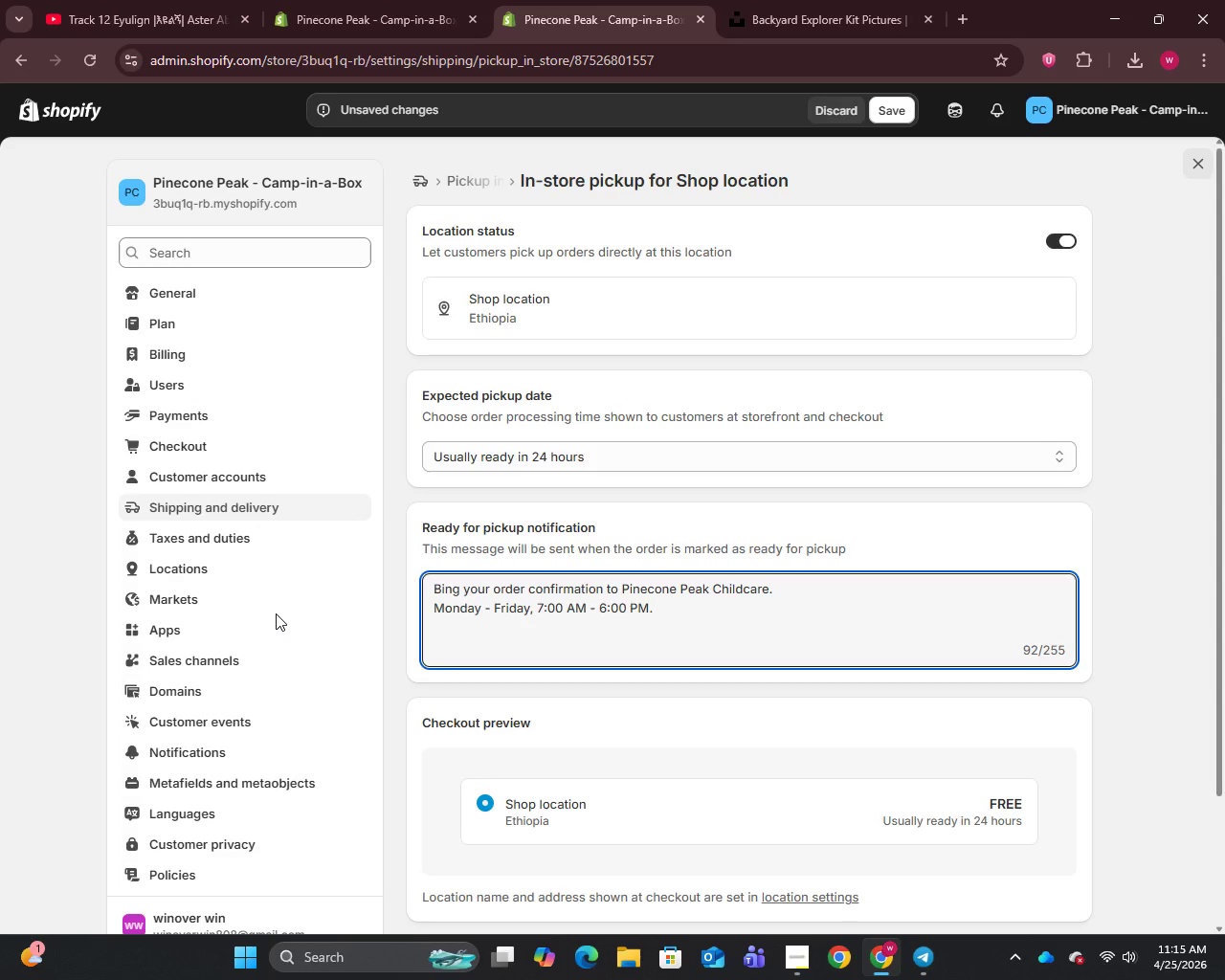 
key(Enter)
 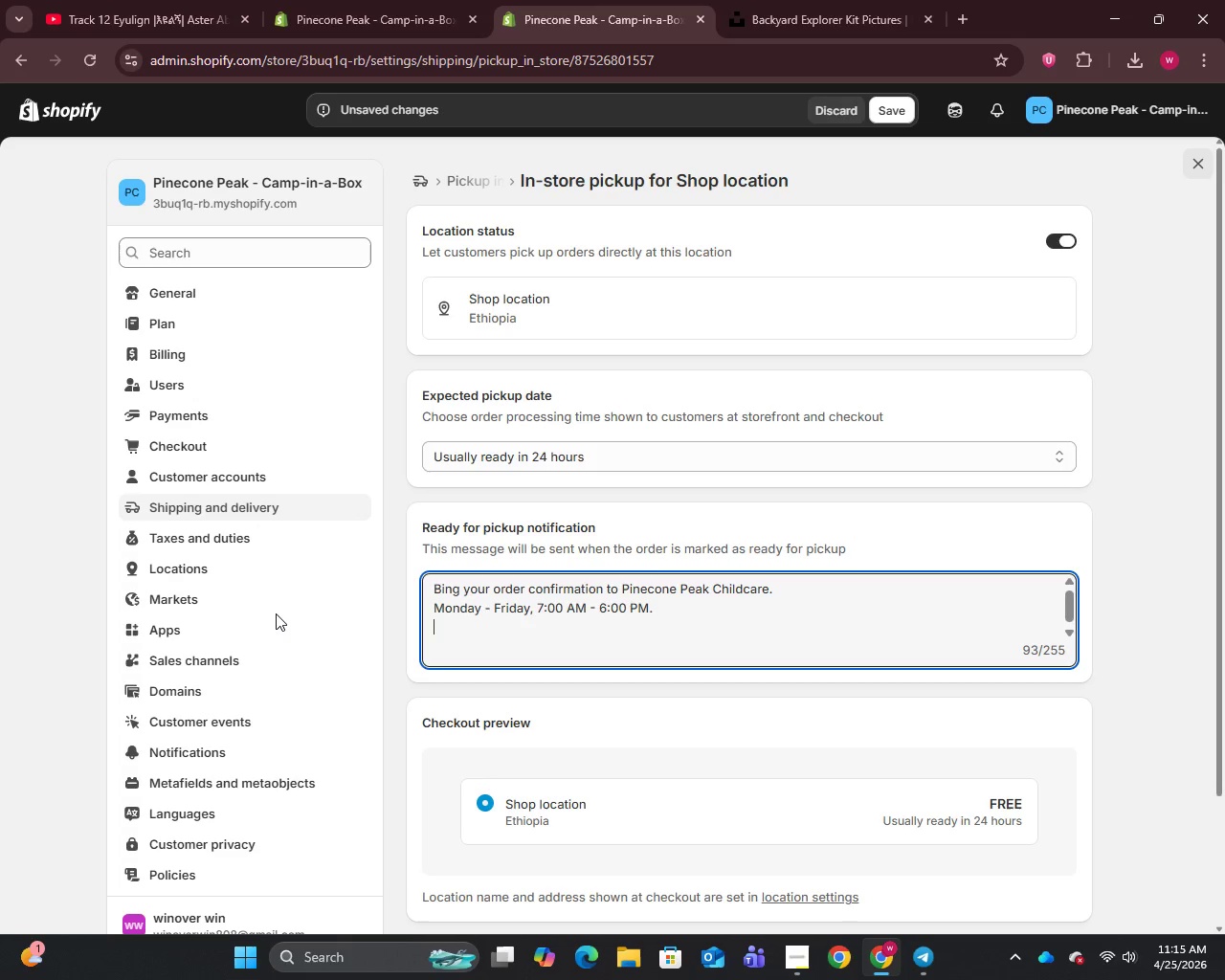 
type(We look forward to seeing you)
 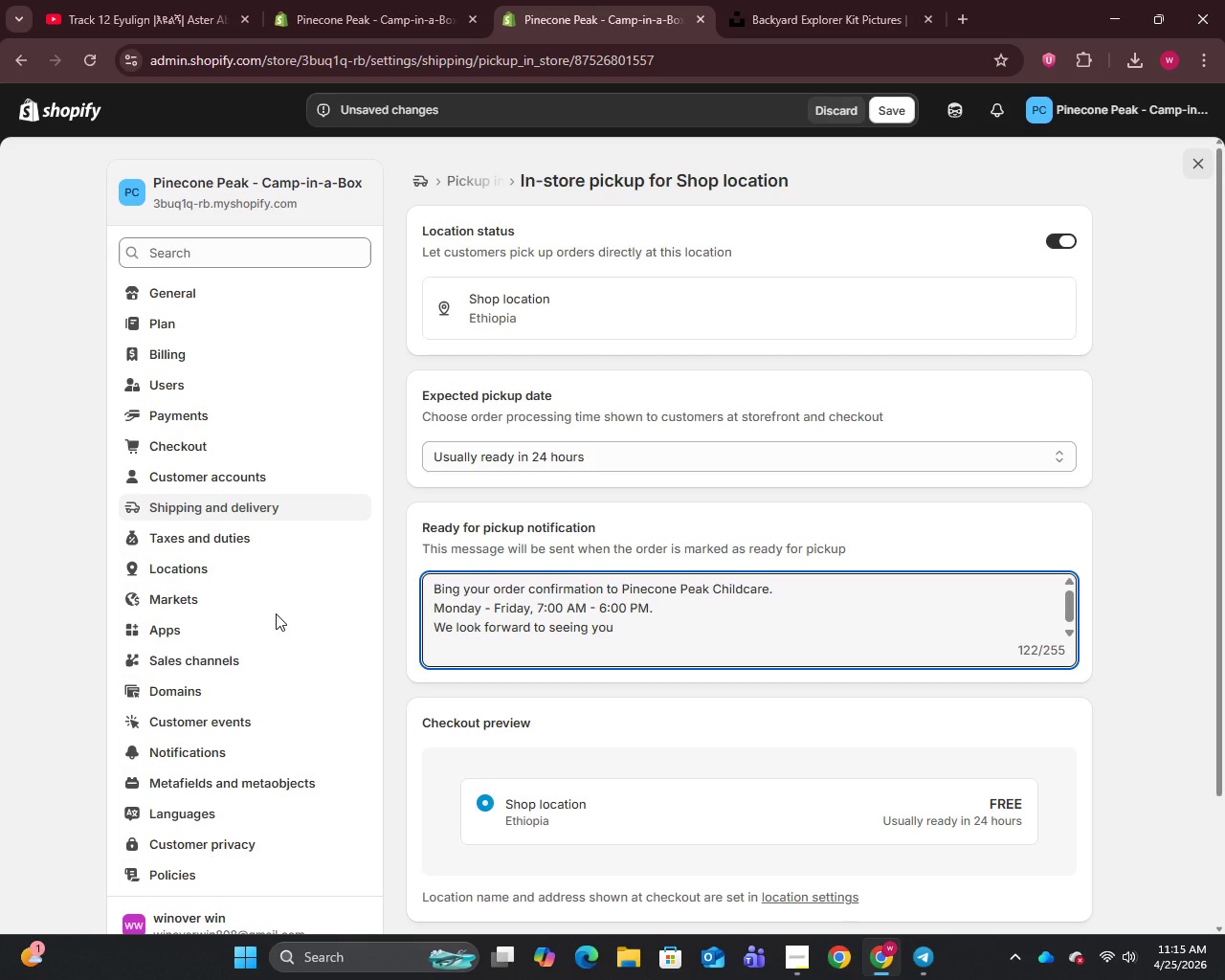 
key(Shift+1)
 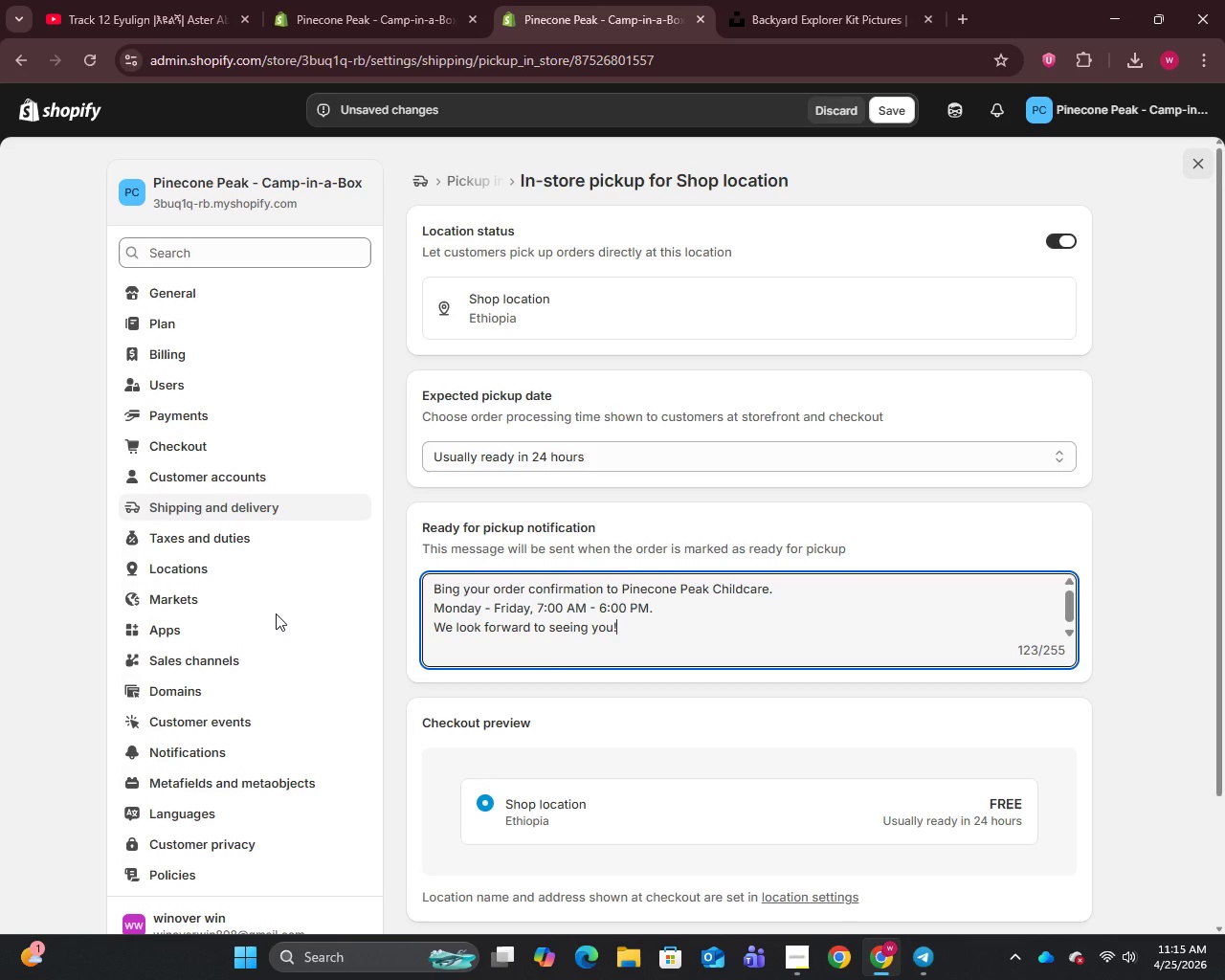 
wait(10.53)
 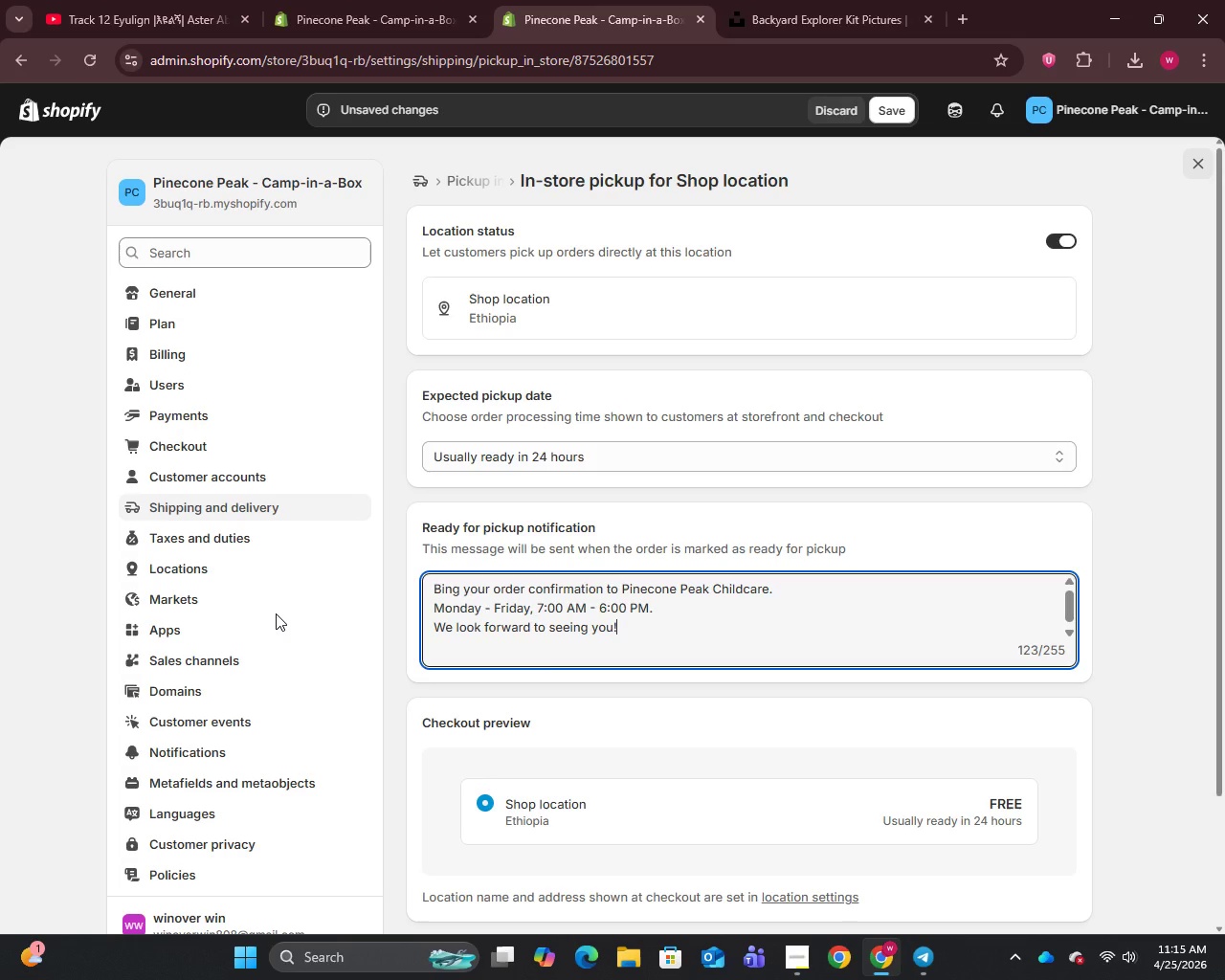 
left_click([572, 461])
 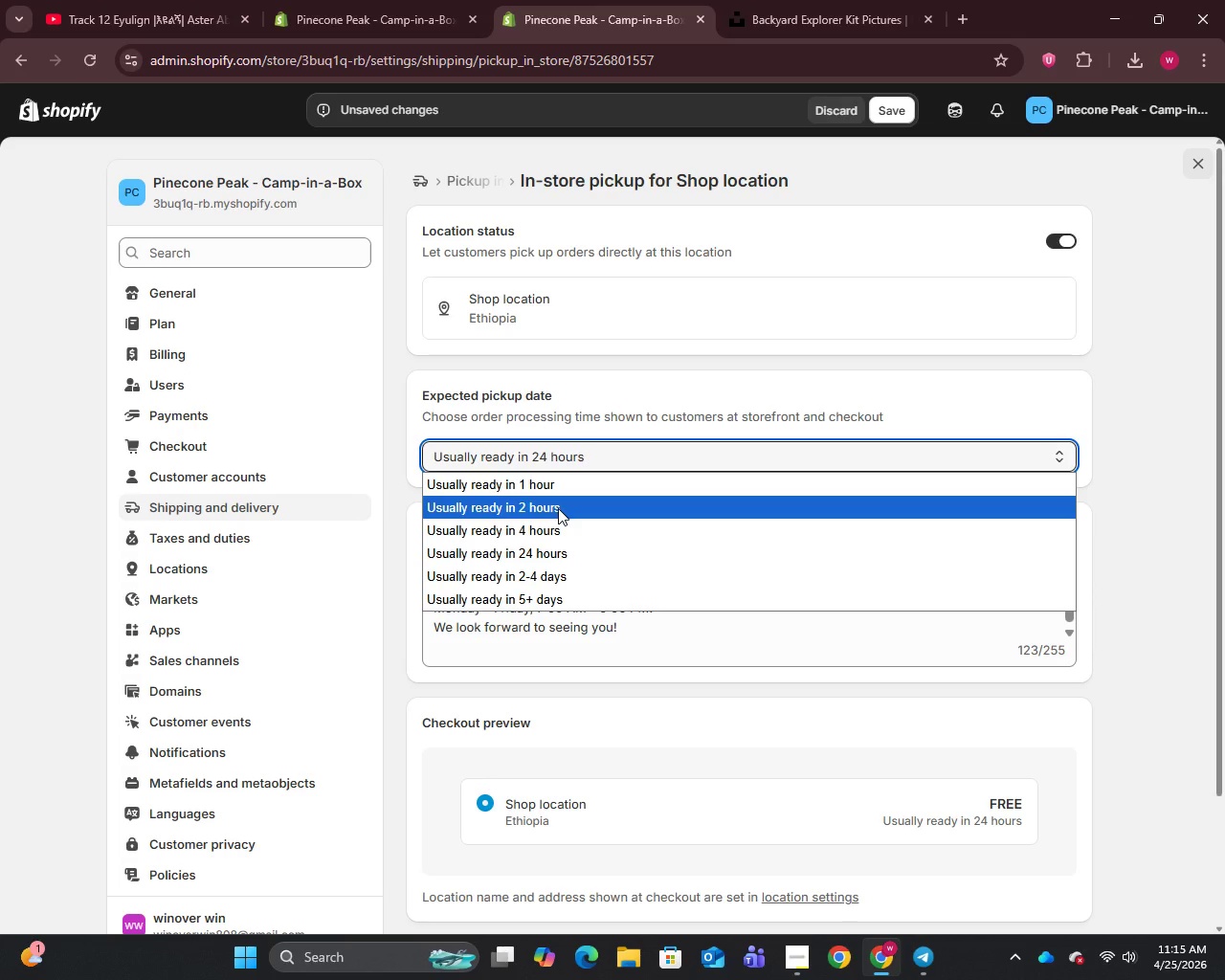 
left_click([558, 508])
 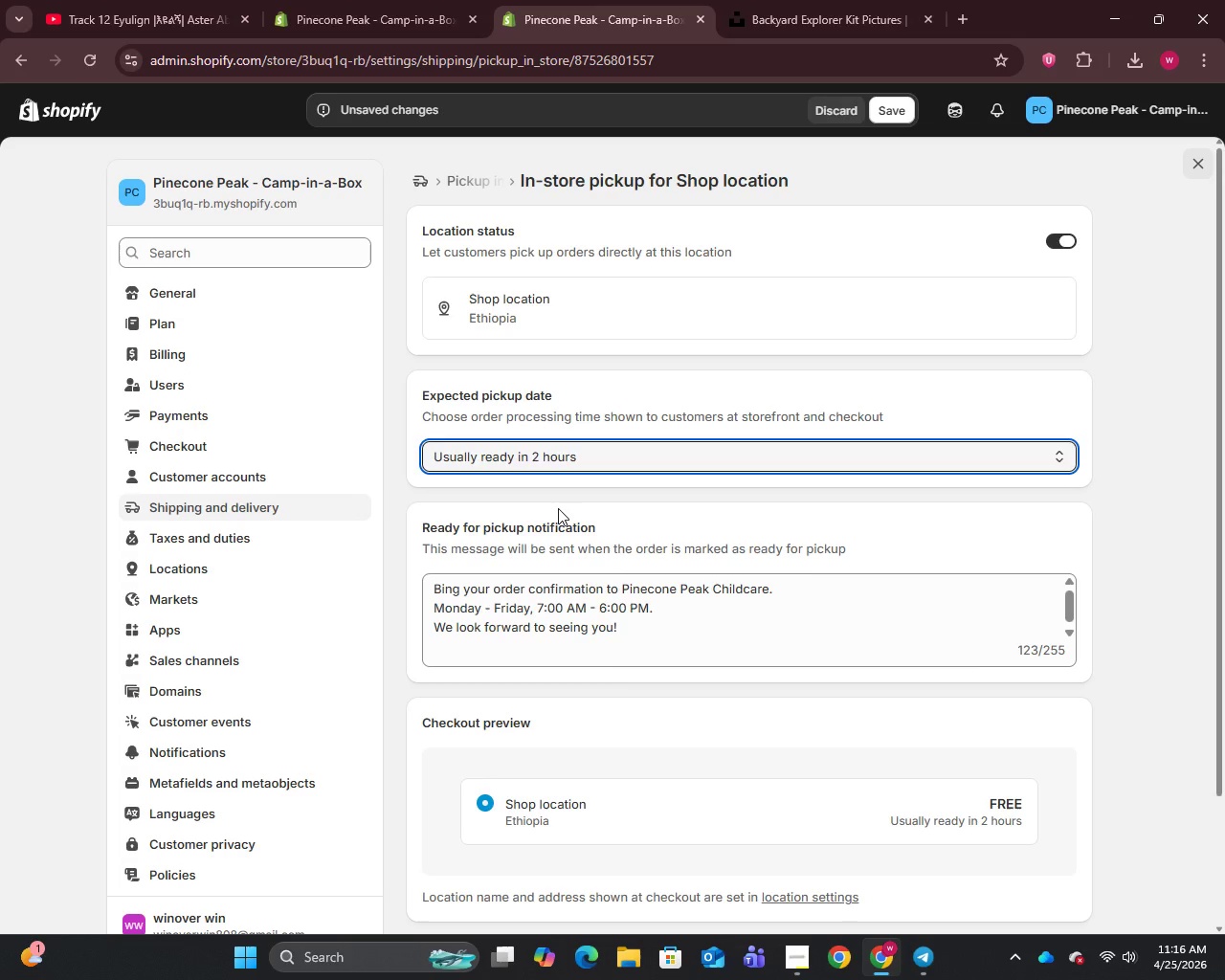 
wait(19.39)
 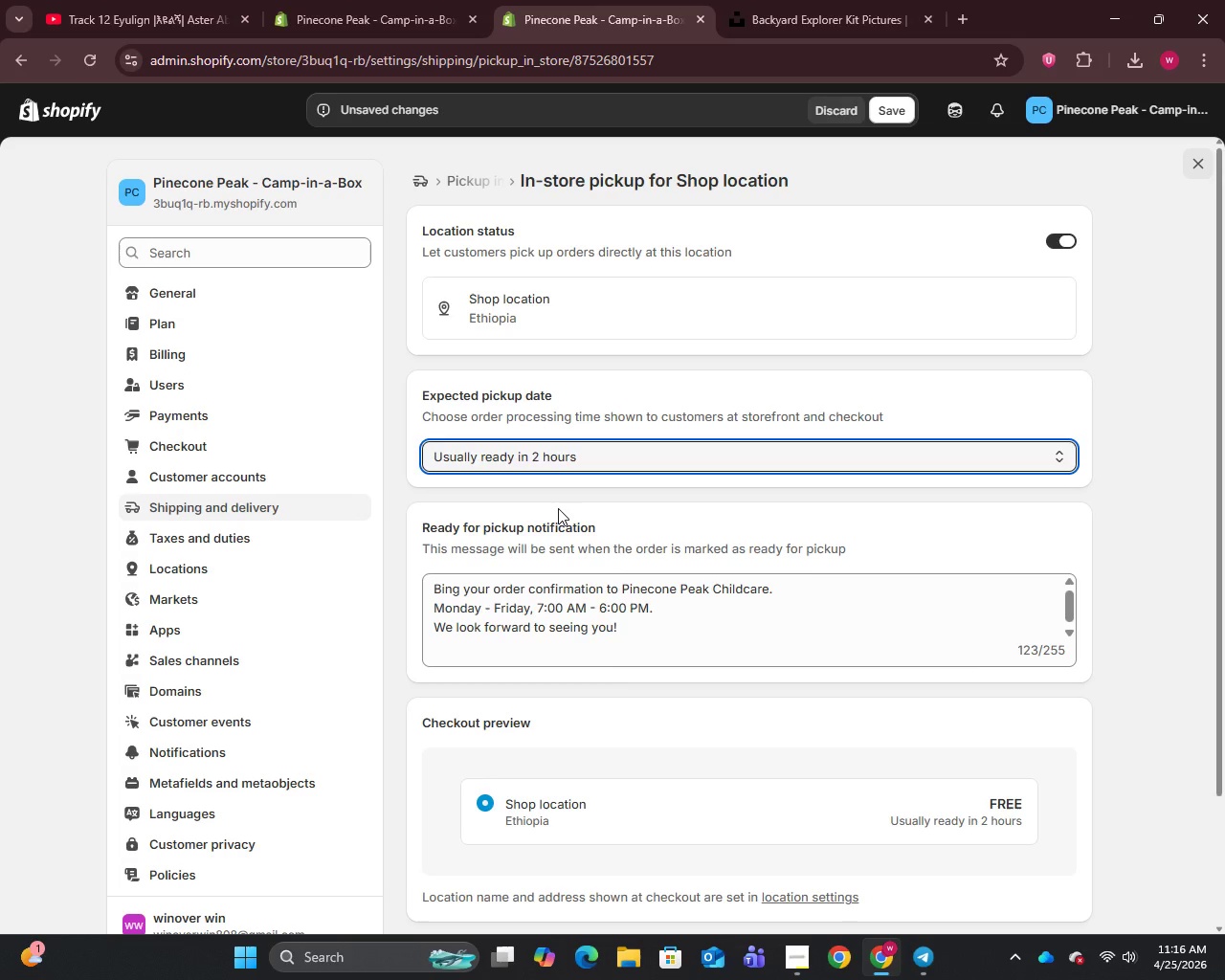 
left_click([890, 108])
 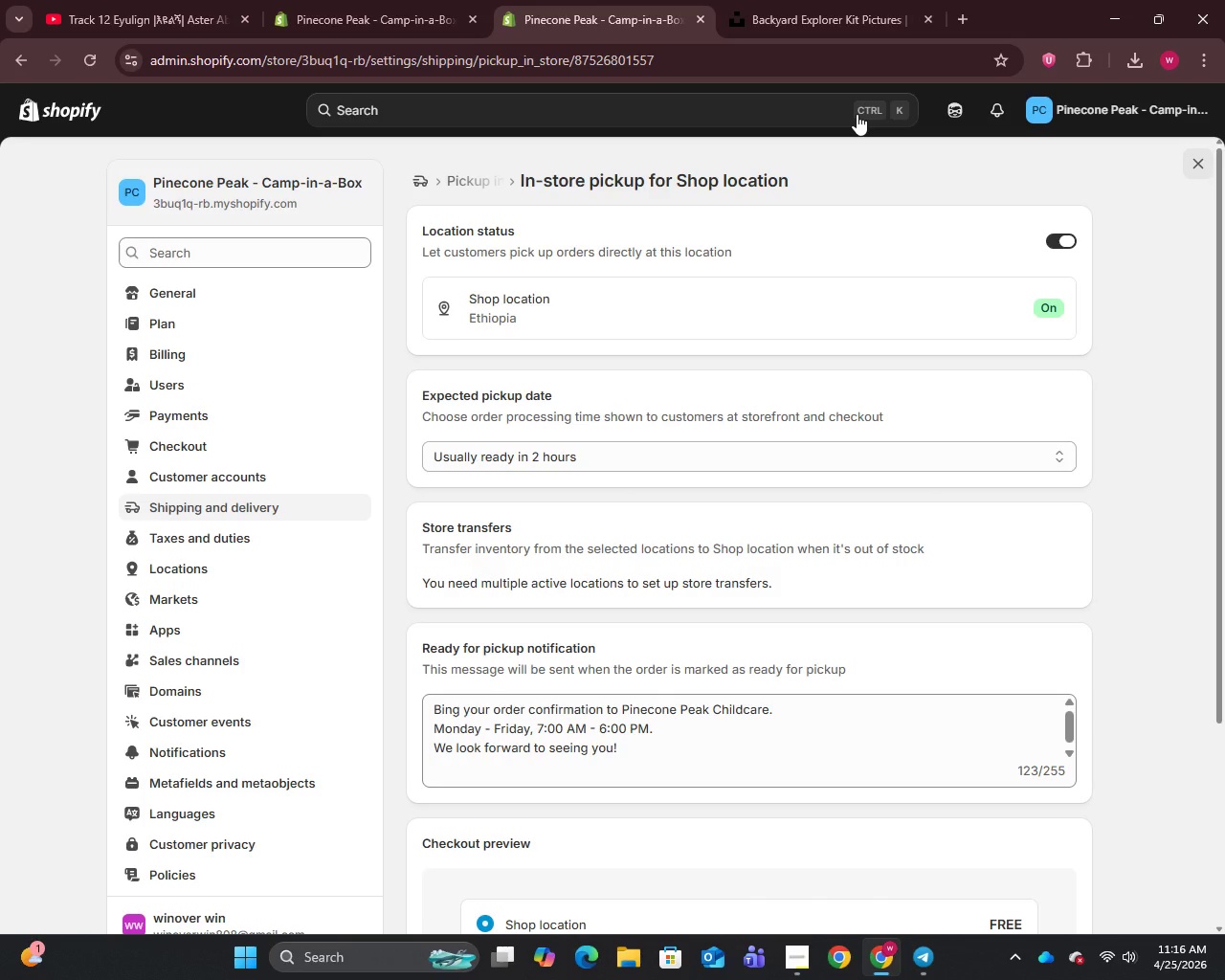 
wait(19.84)
 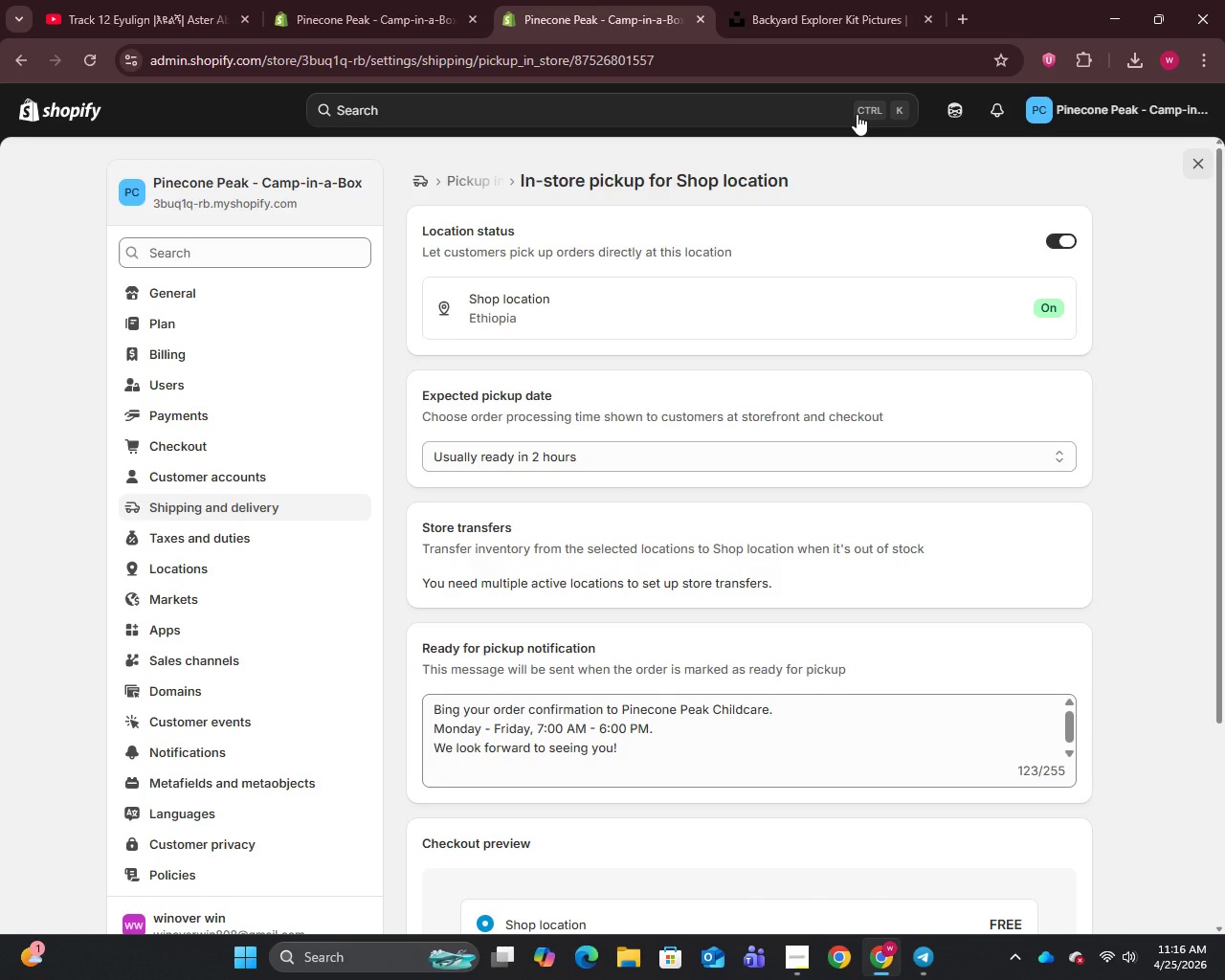 
scroll: coordinate [880, 629], scroll_direction: down, amount: 4.0
 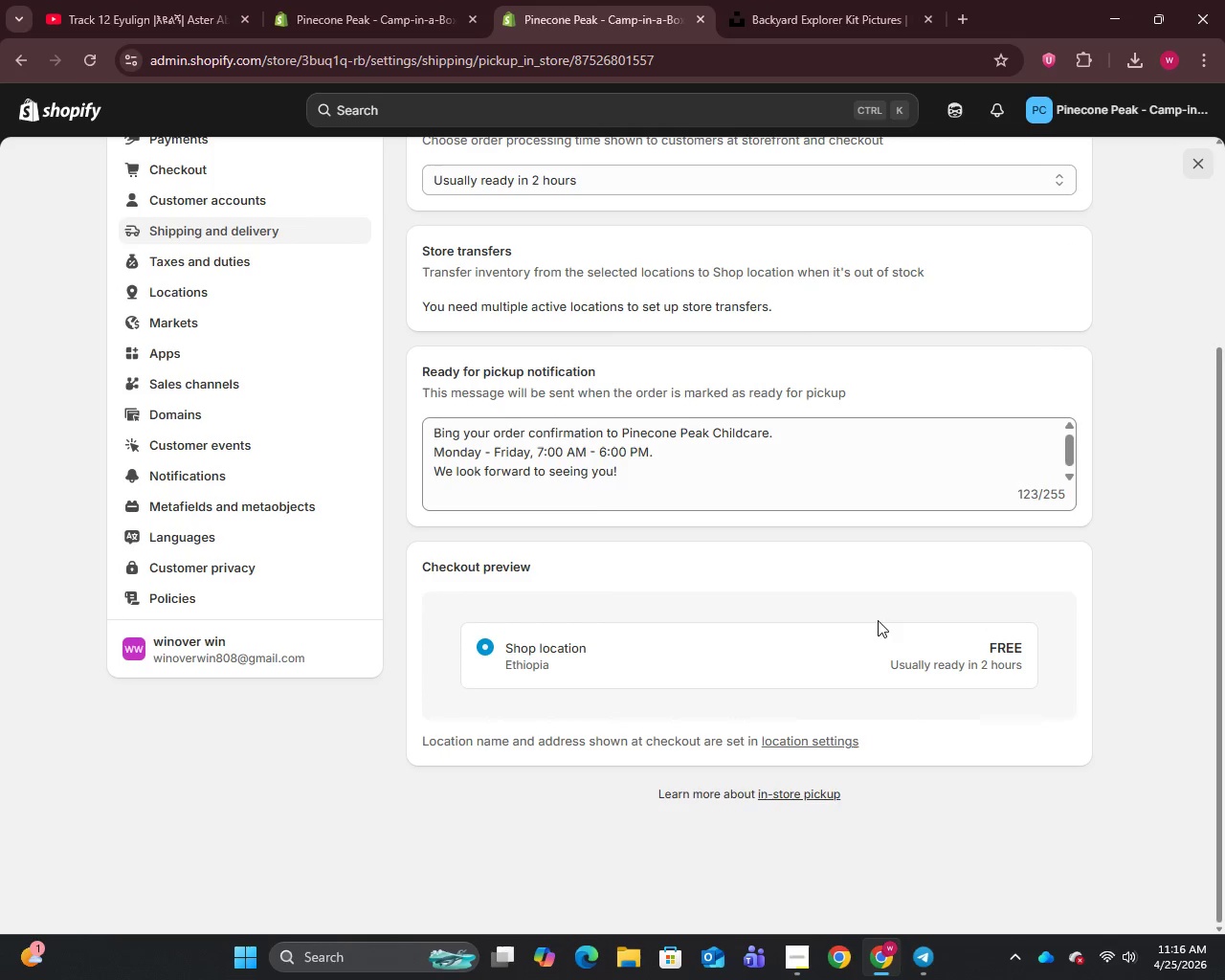 
left_click([736, 673])
 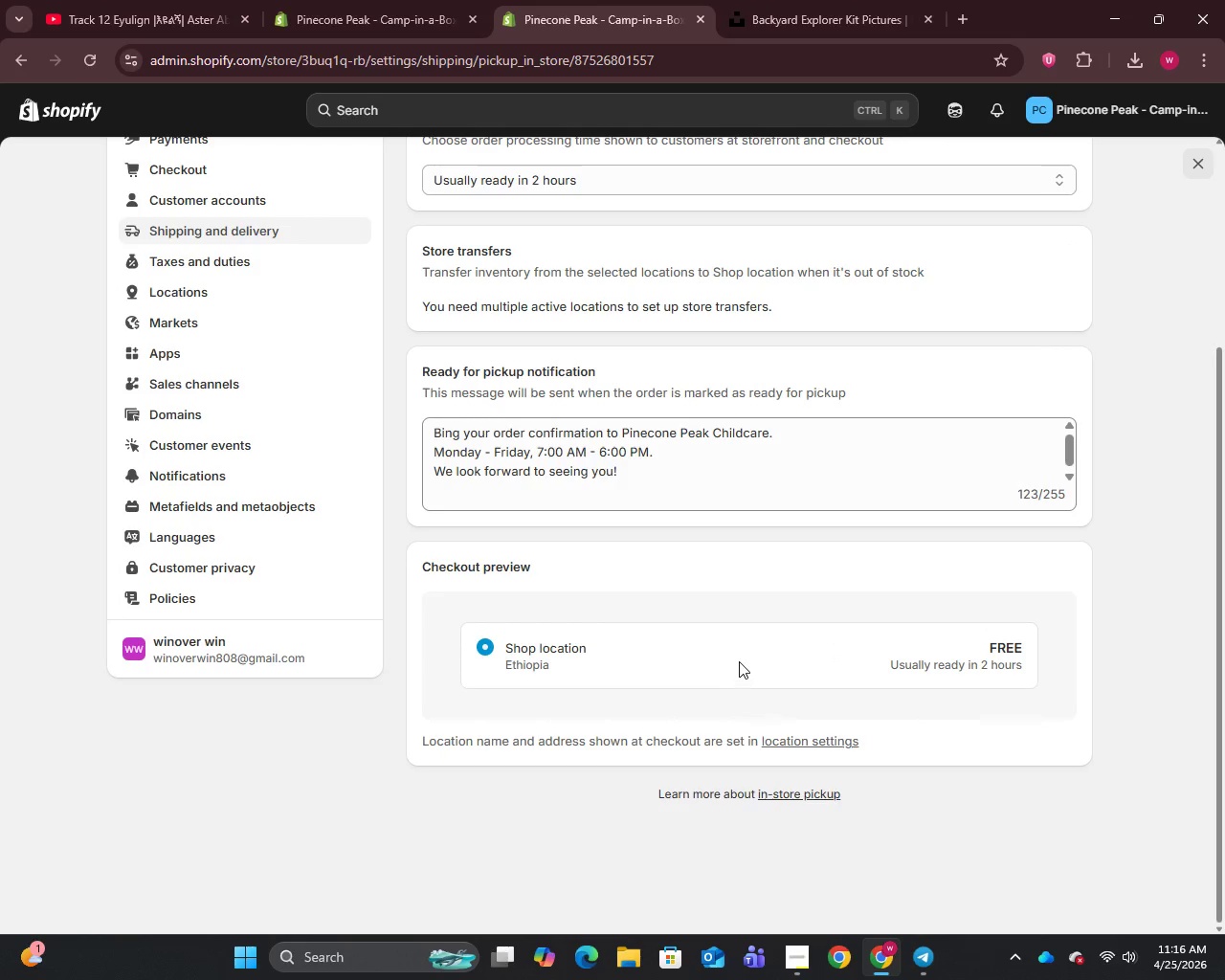 
scroll: coordinate [739, 659], scroll_direction: up, amount: 5.0
 